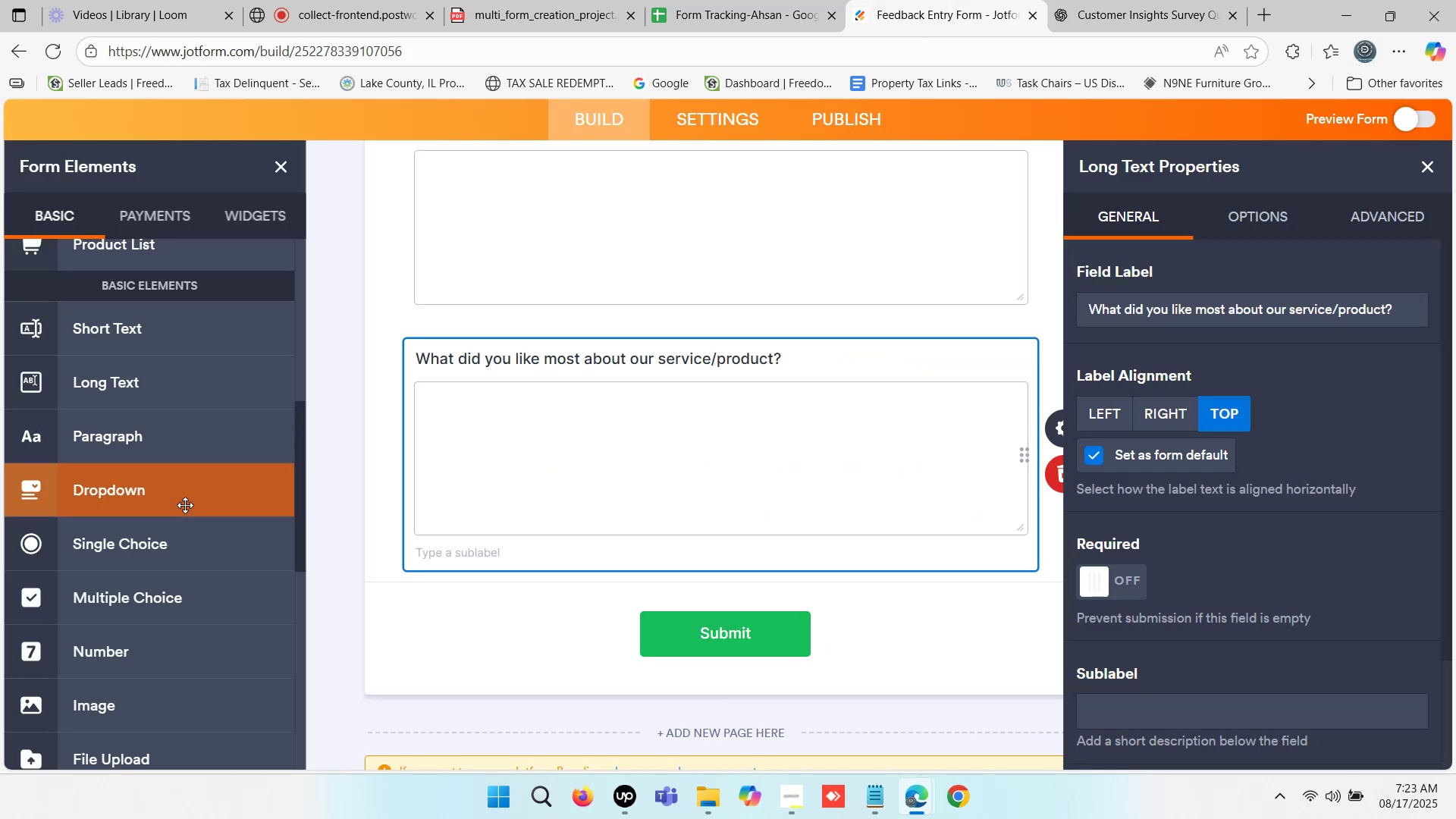 
scroll: coordinate [174, 505], scroll_direction: down, amount: 1.0
 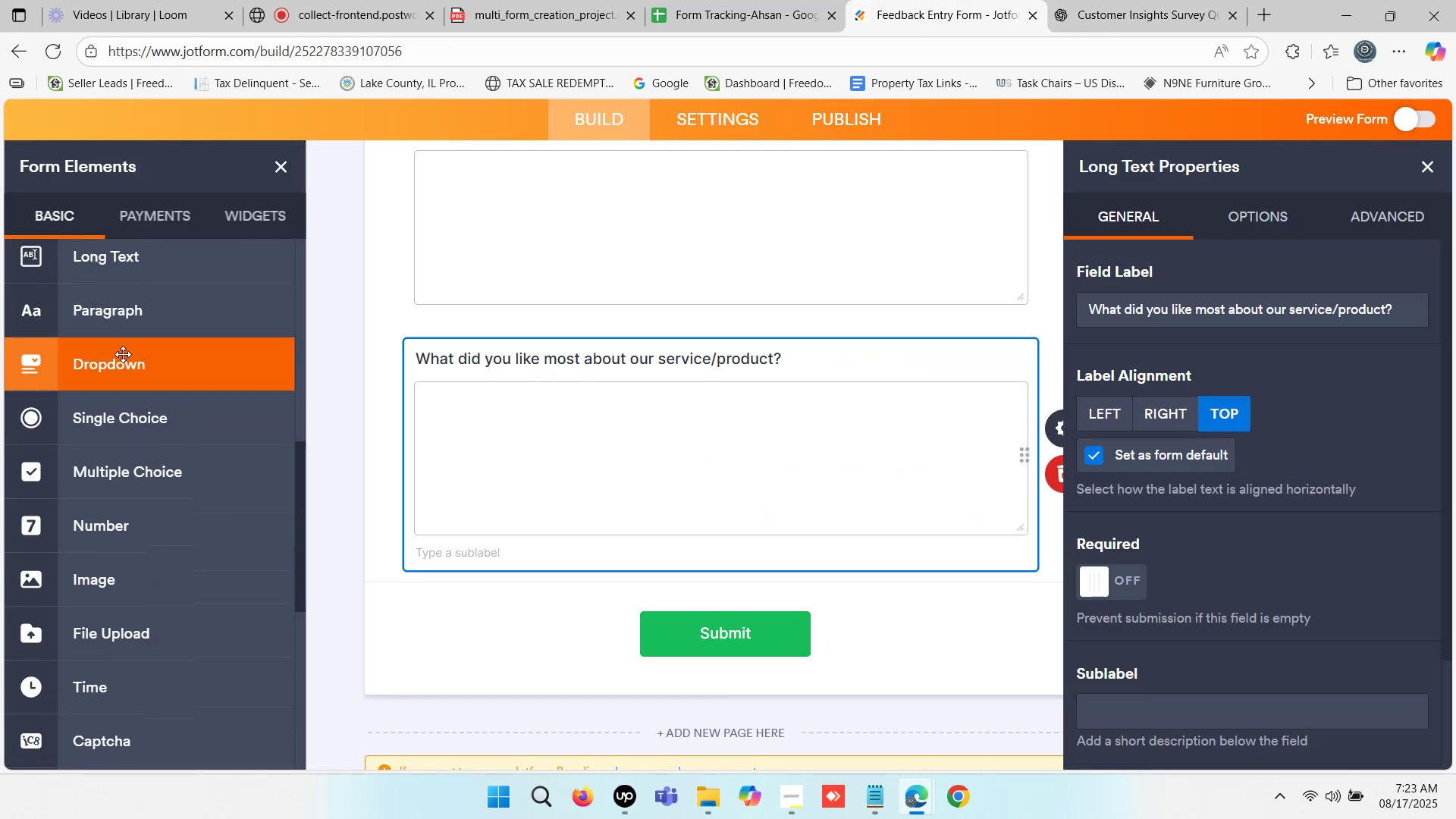 
left_click_drag(start_coordinate=[123, 358], to_coordinate=[632, 570])
 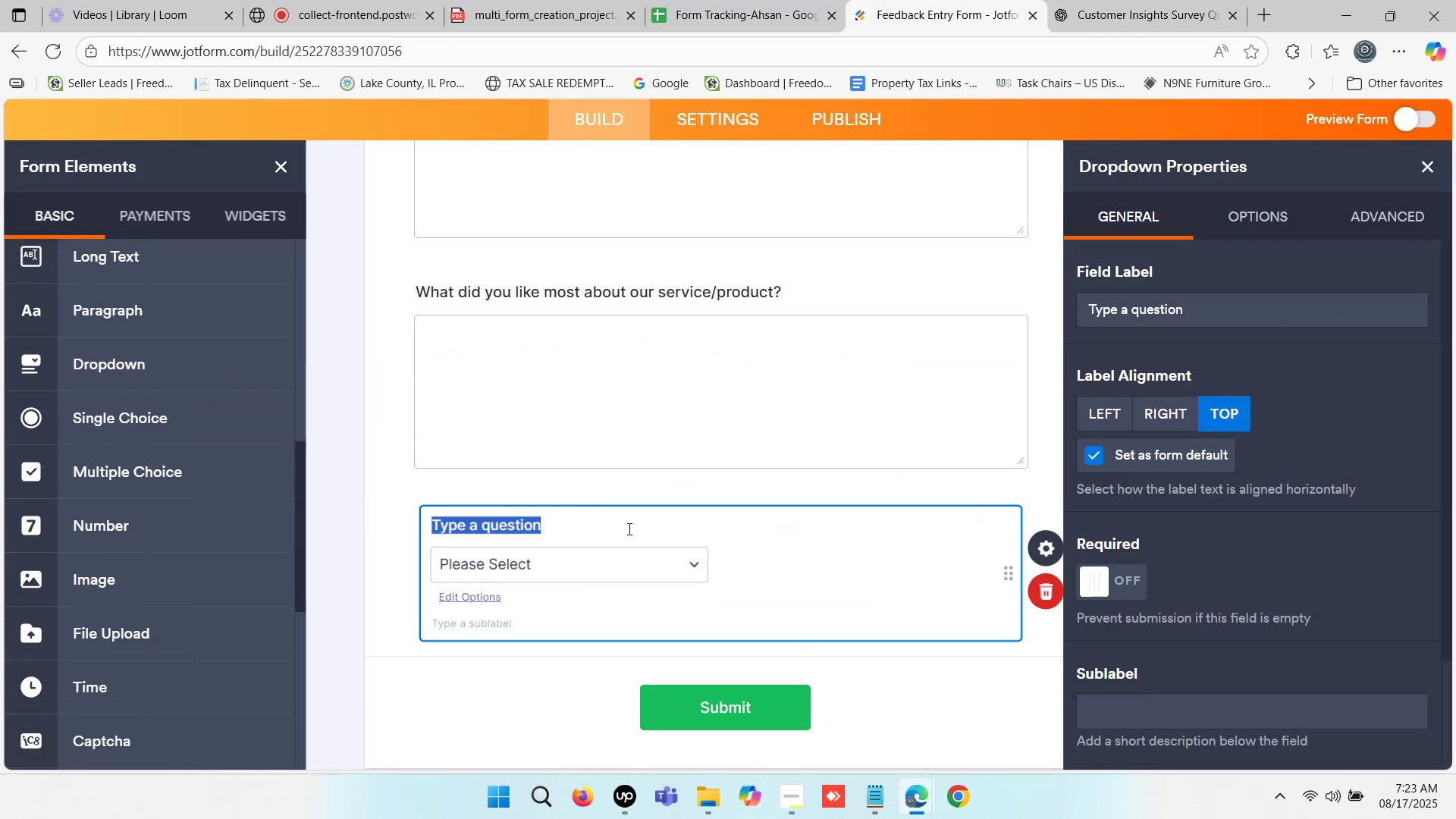 
key(Control+ControlLeft)
 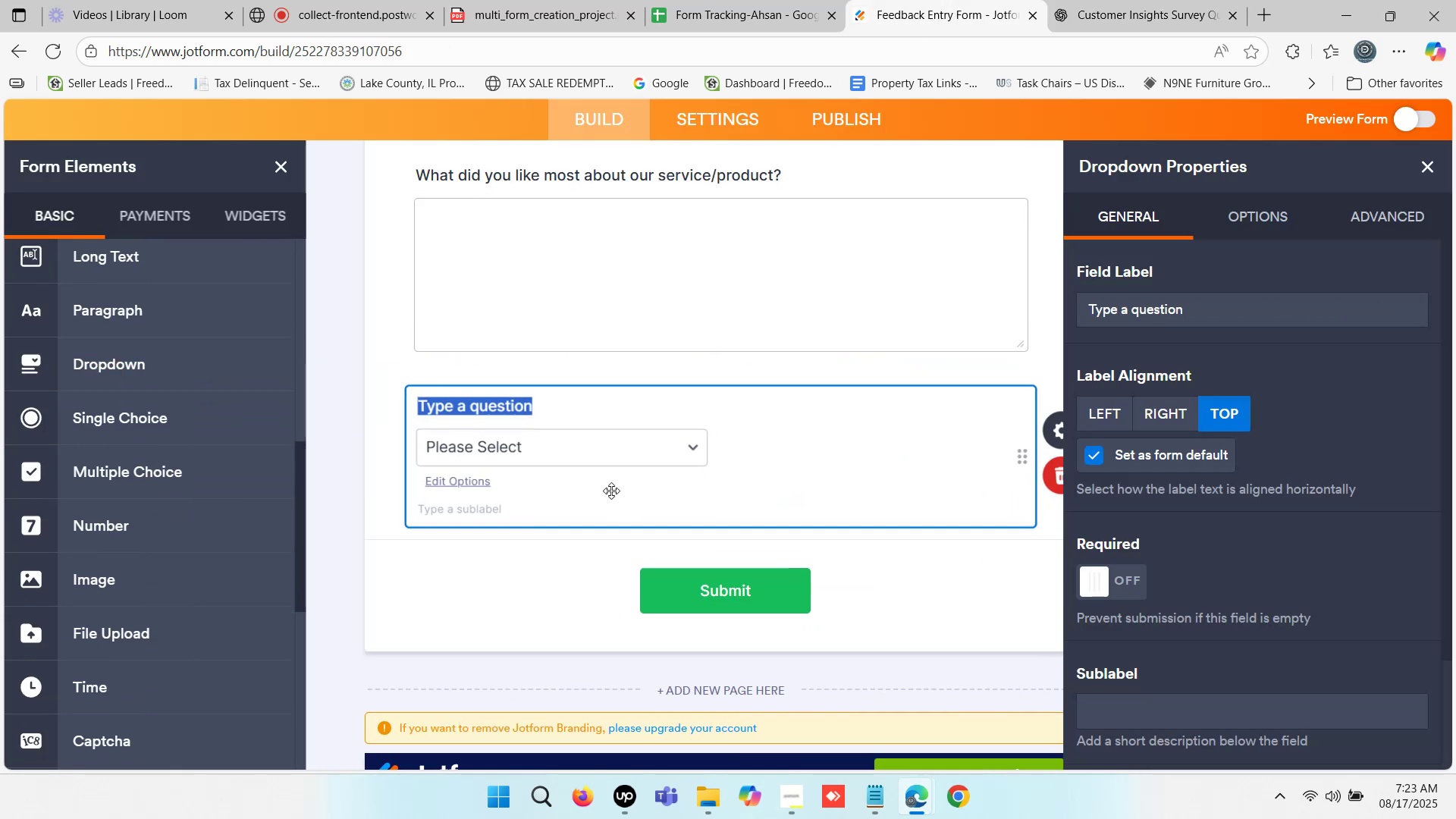 
key(Control+V)
 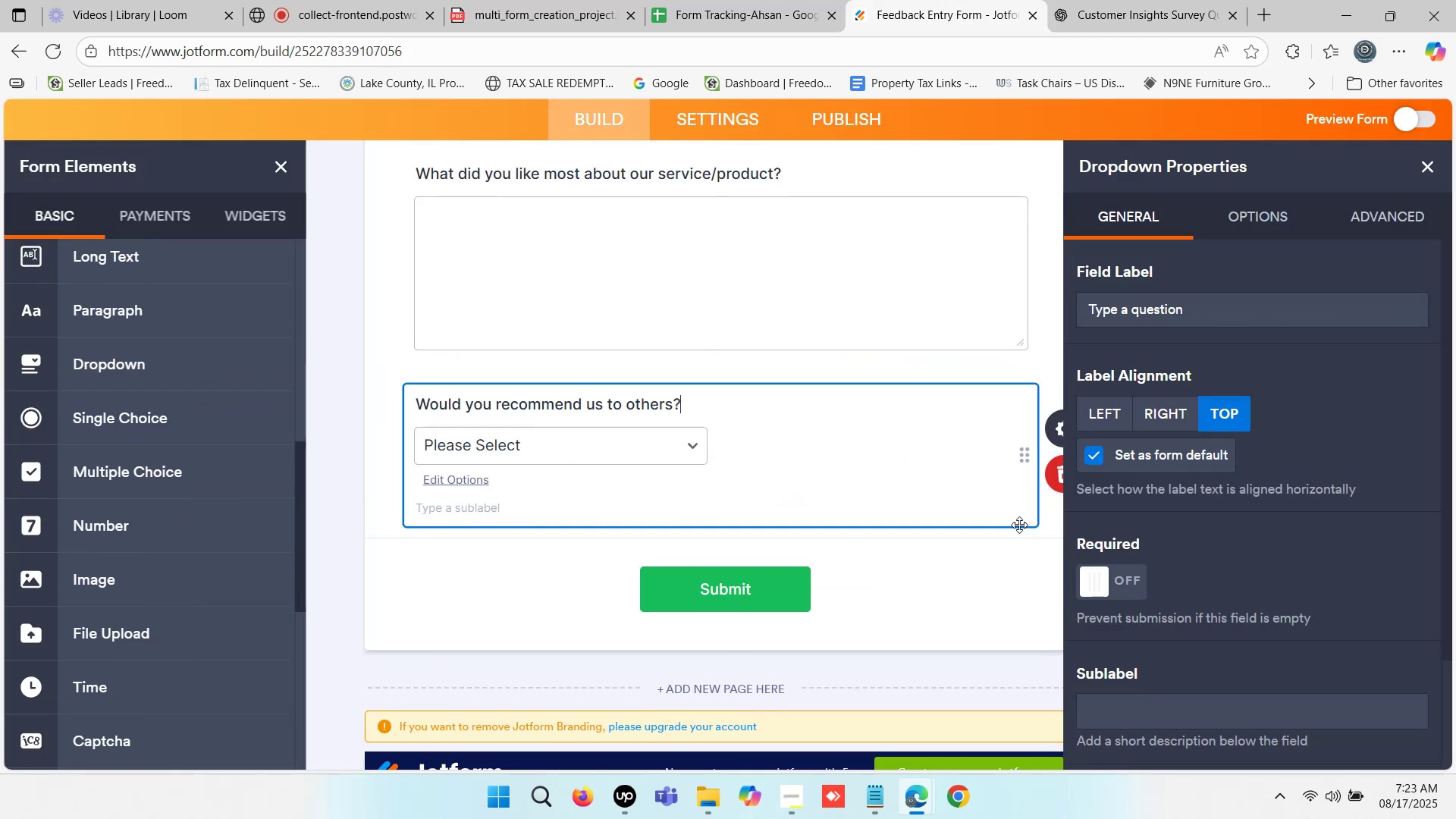 
left_click([1099, 583])
 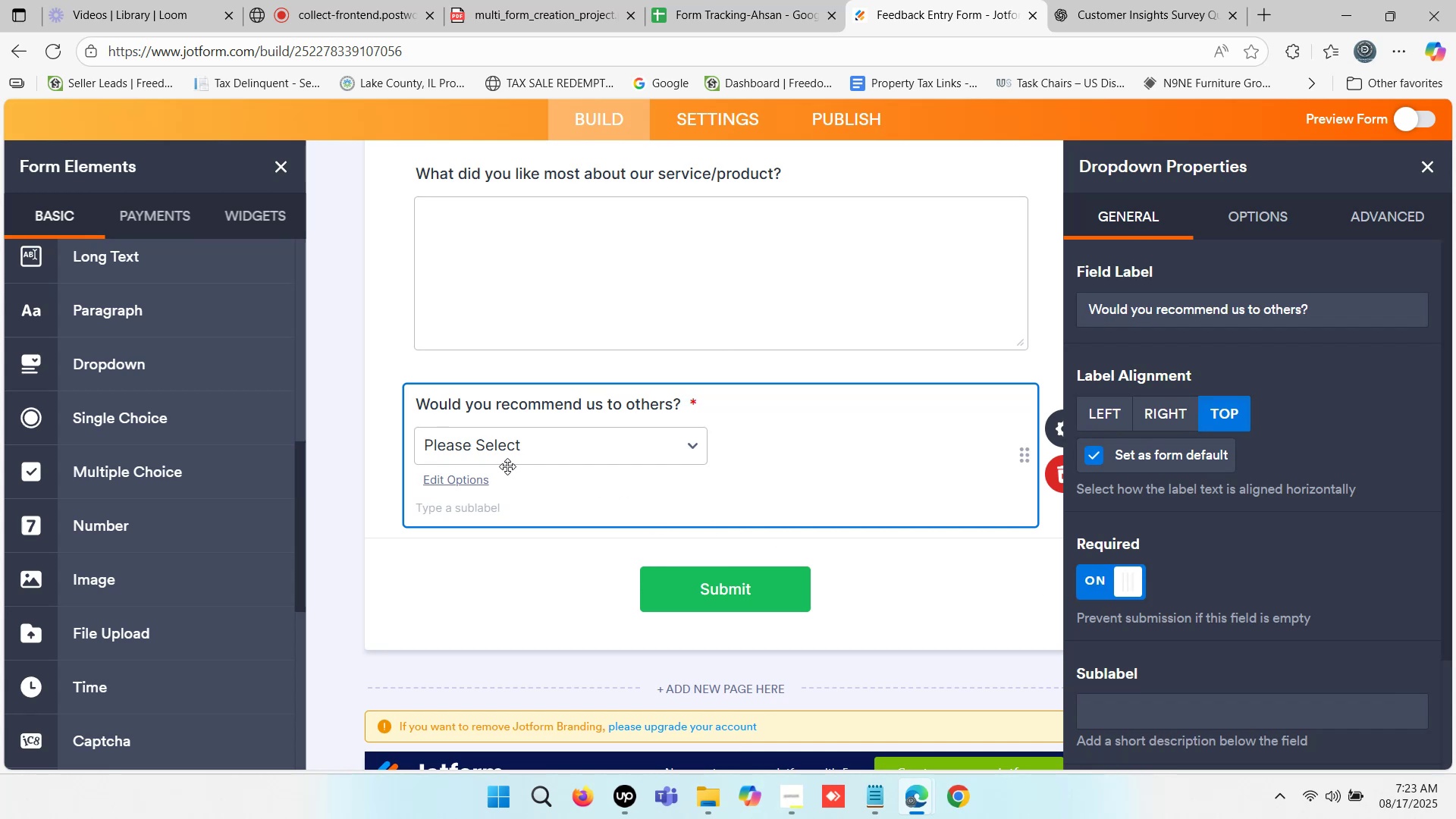 
left_click([493, 457])
 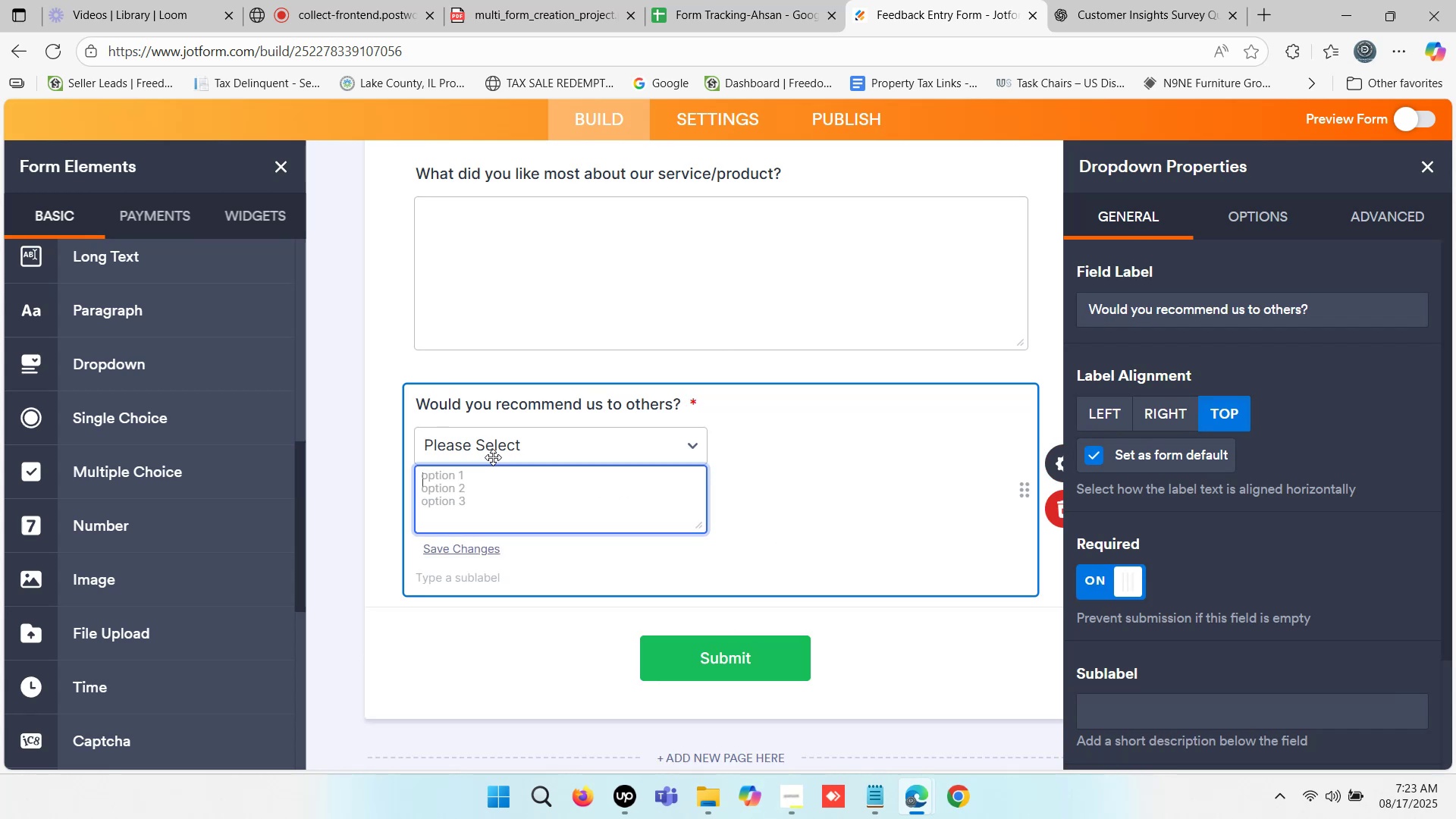 
type(Yes)
 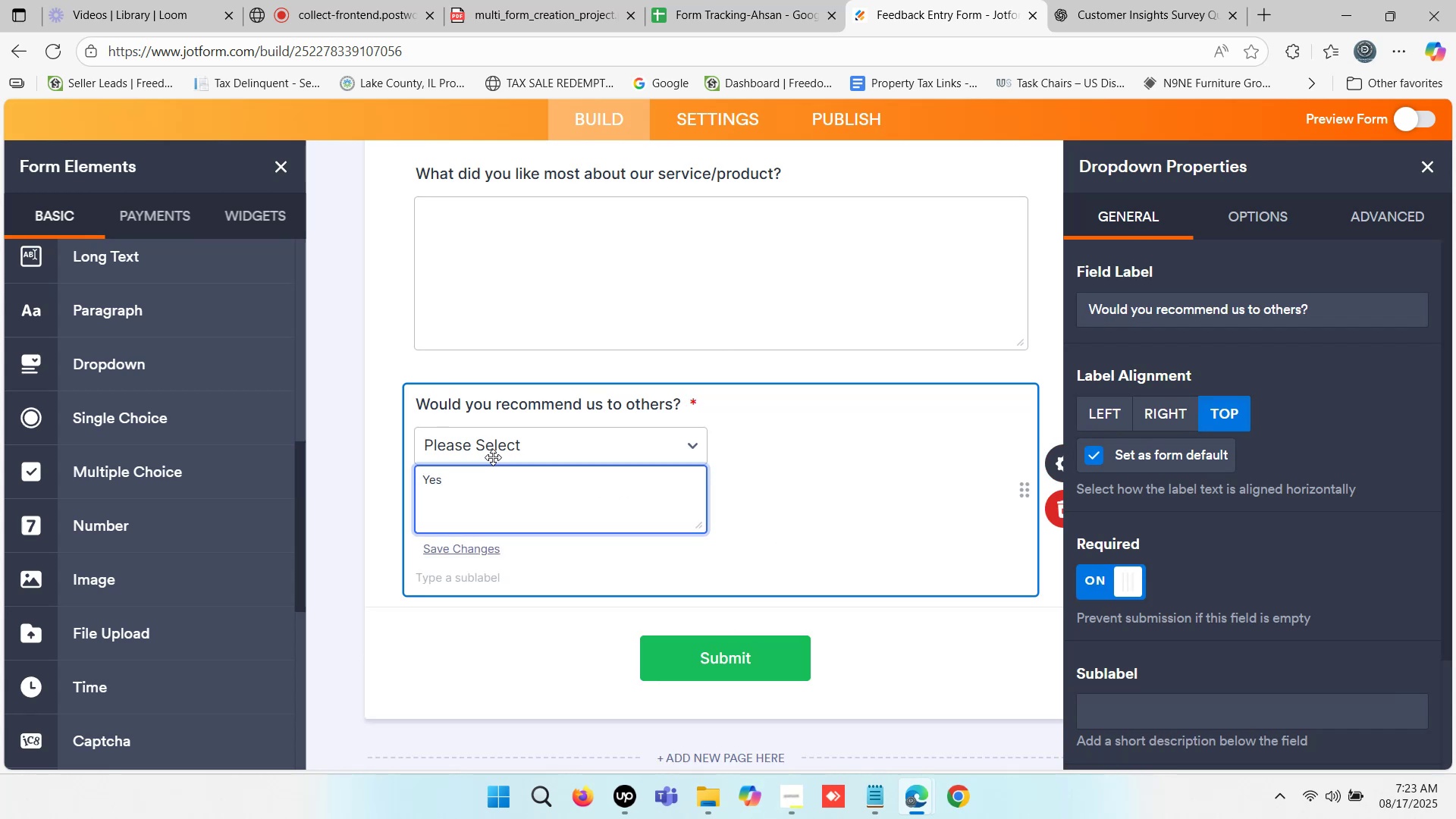 
key(Enter)
 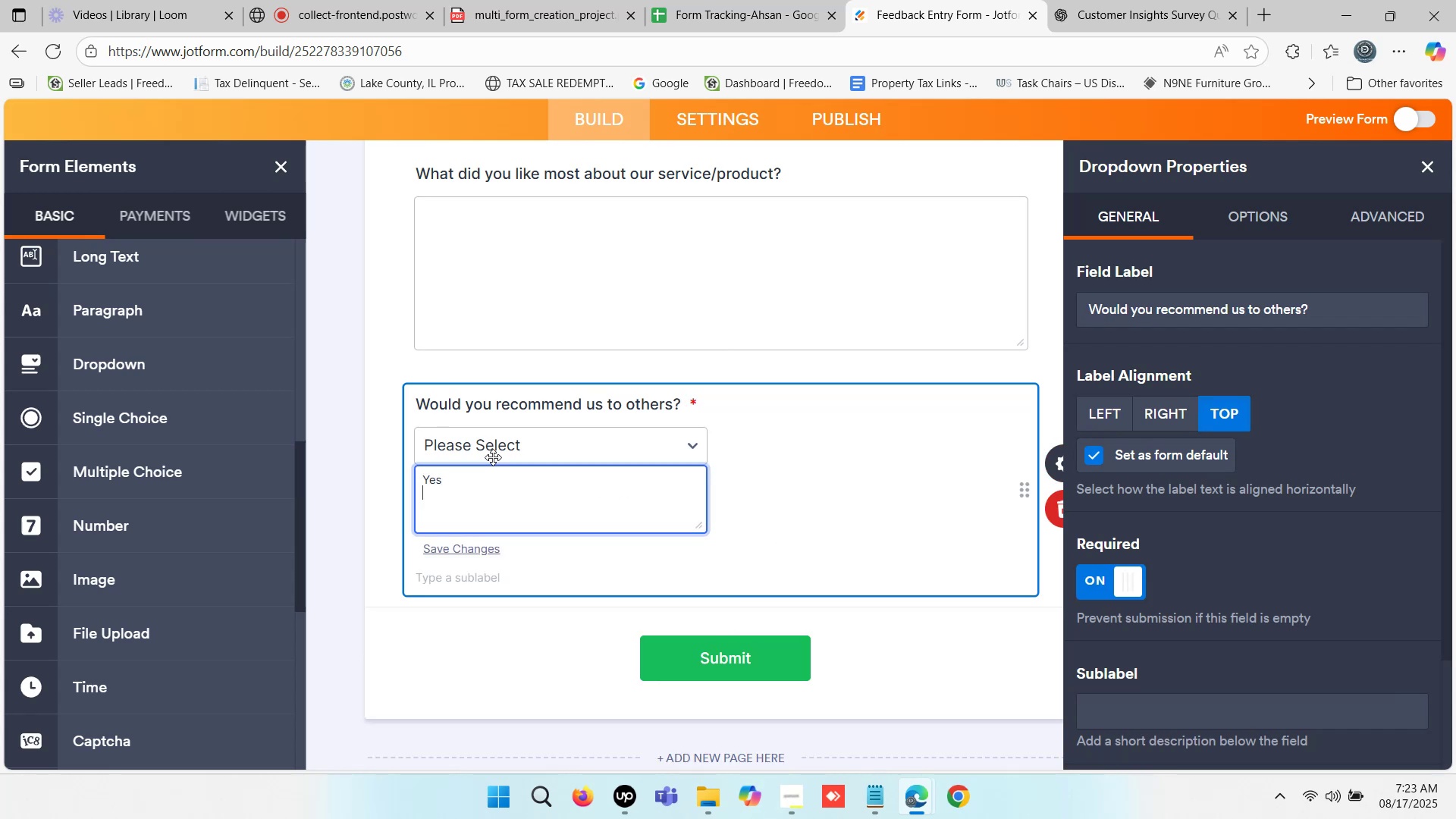 
type(No)
 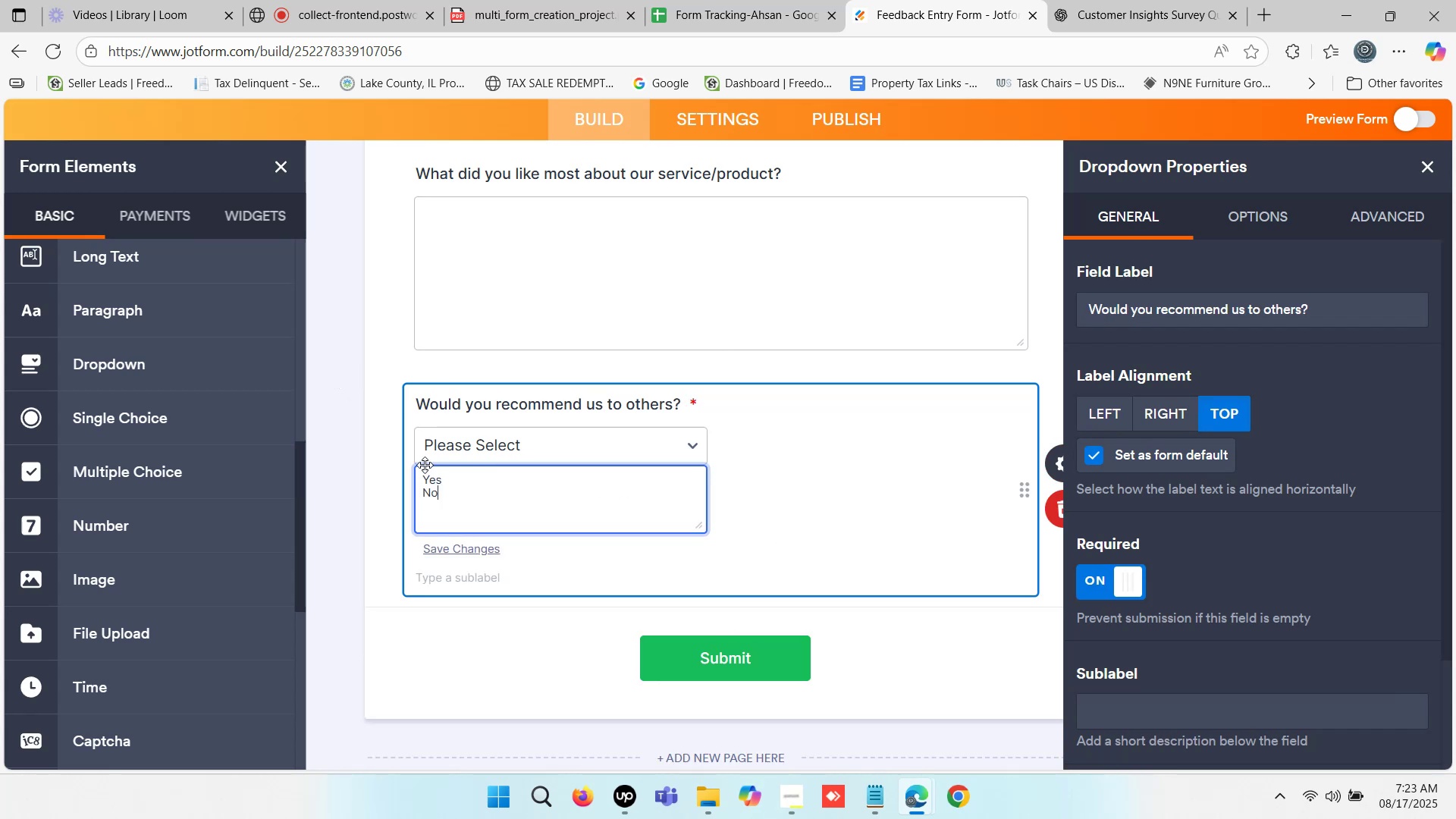 
left_click([464, 551])
 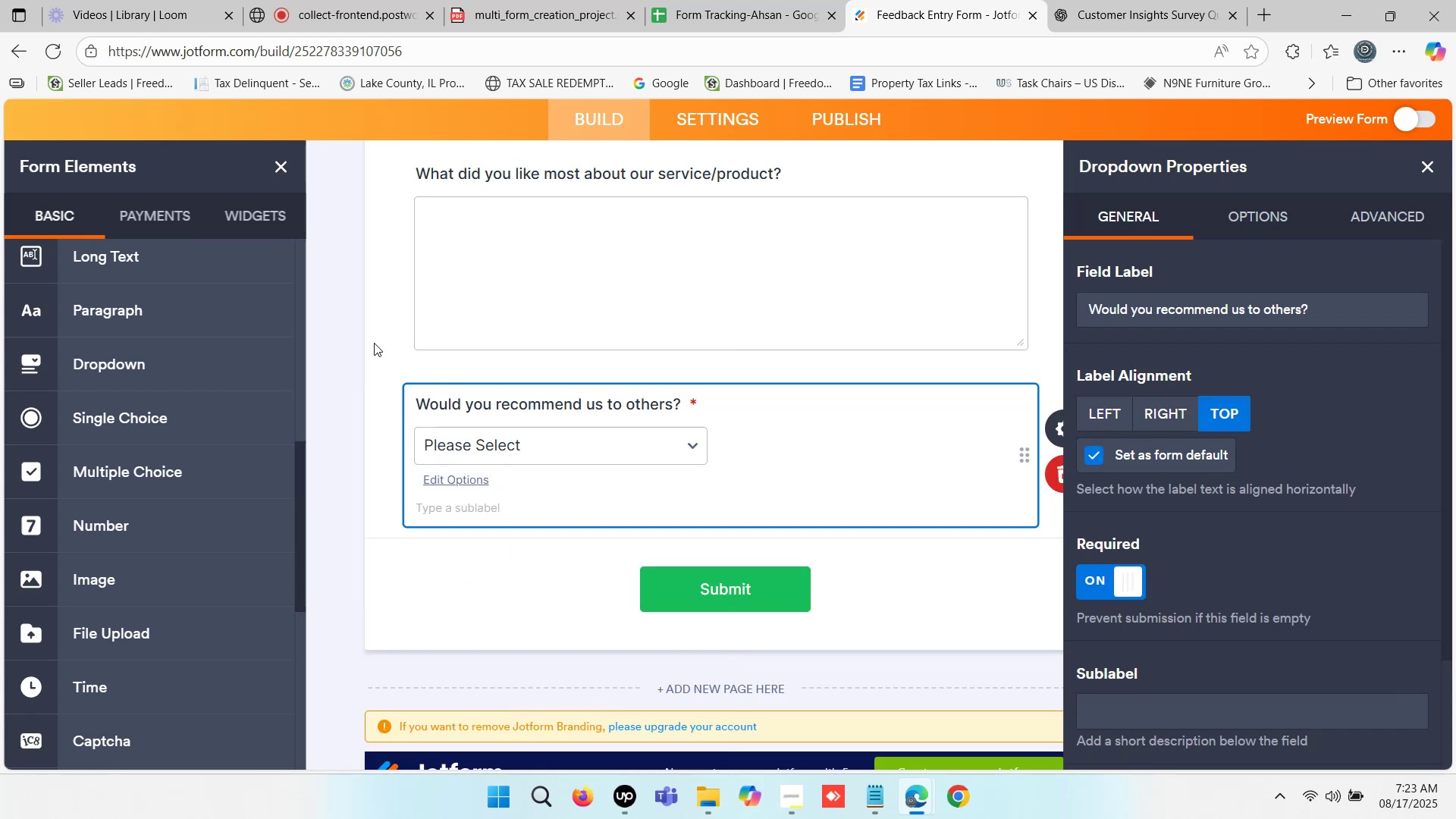 
left_click([370, 334])
 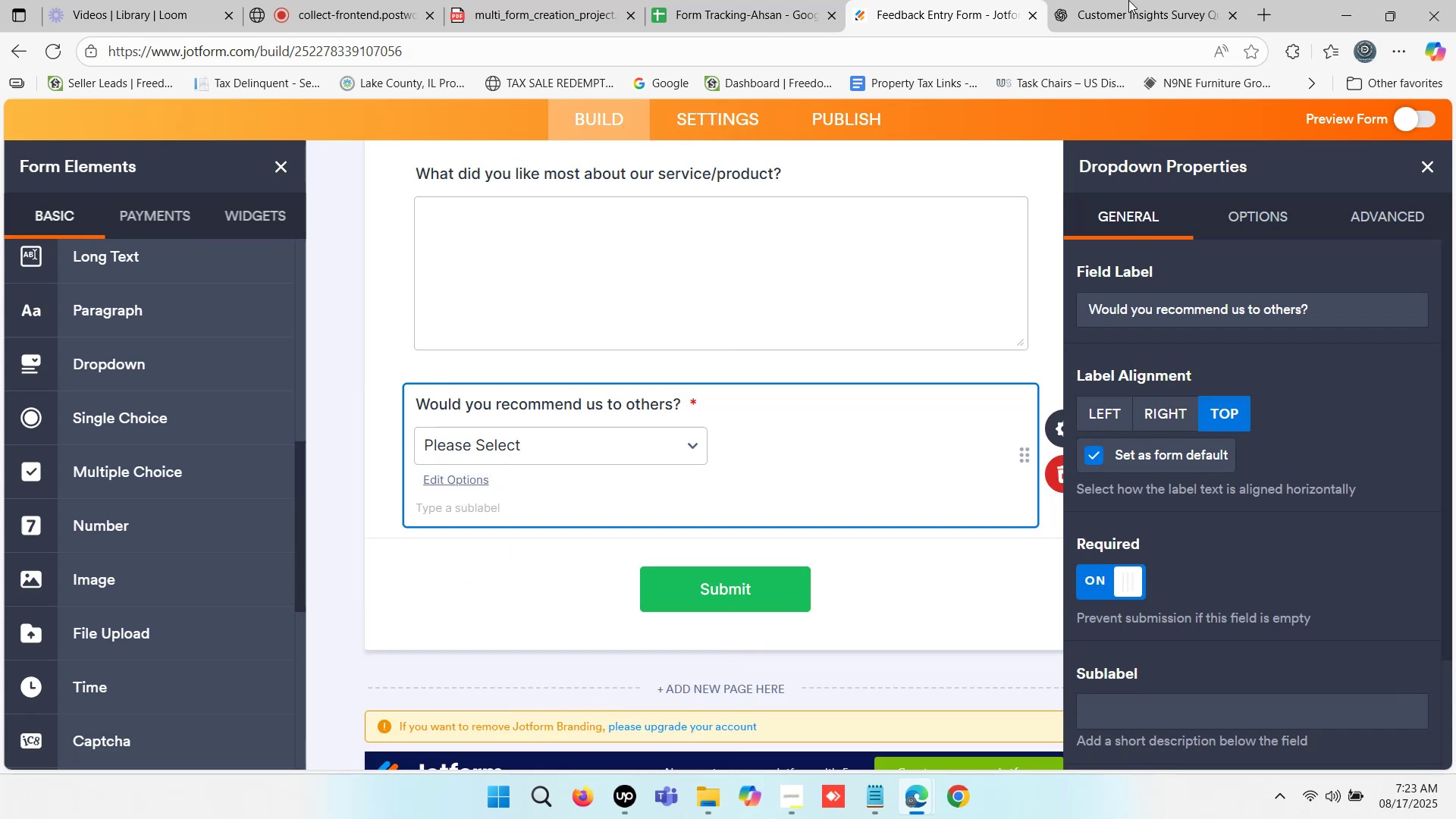 
left_click([1128, 13])
 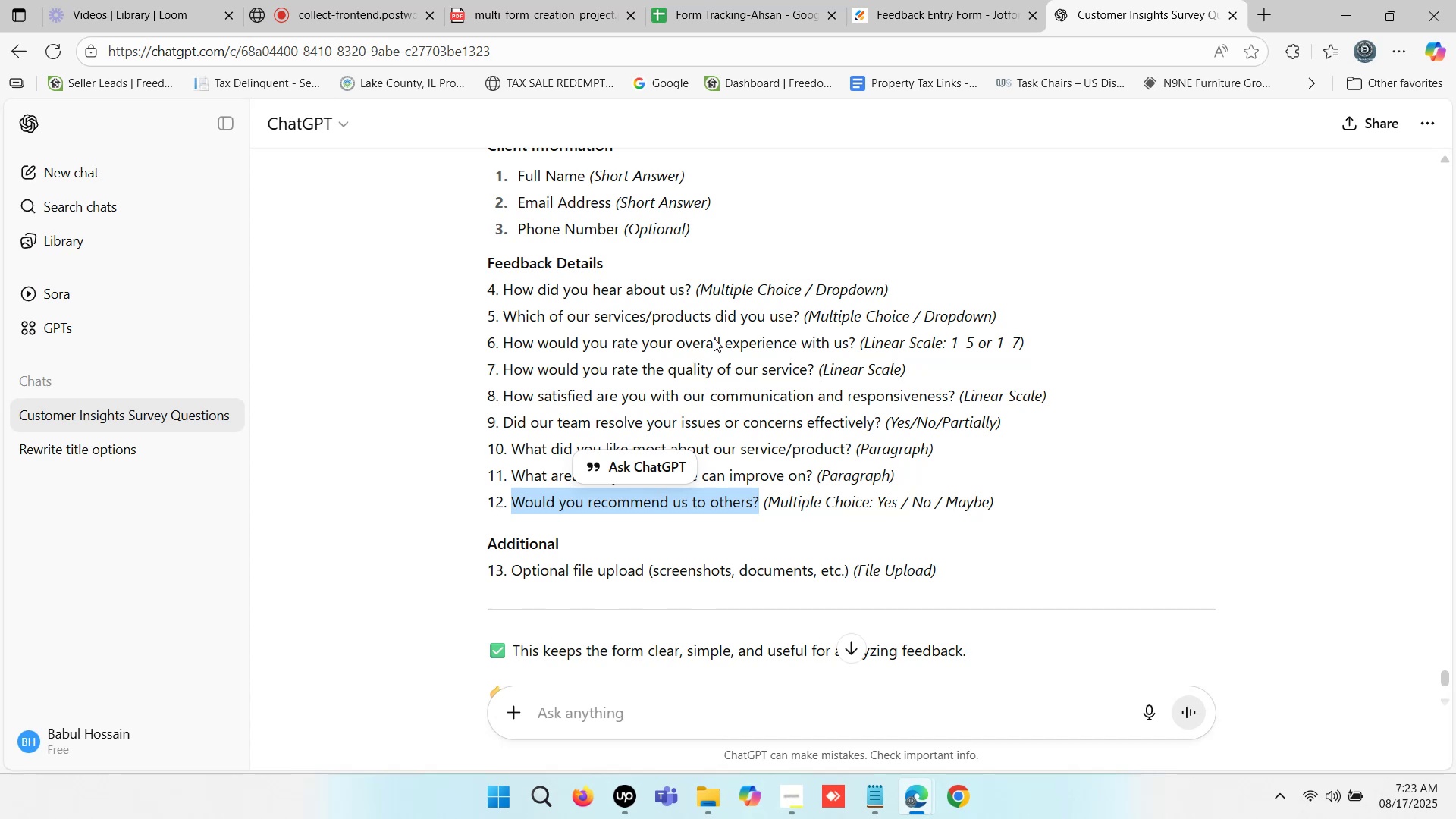 
scroll: coordinate [714, 338], scroll_direction: down, amount: 2.0
 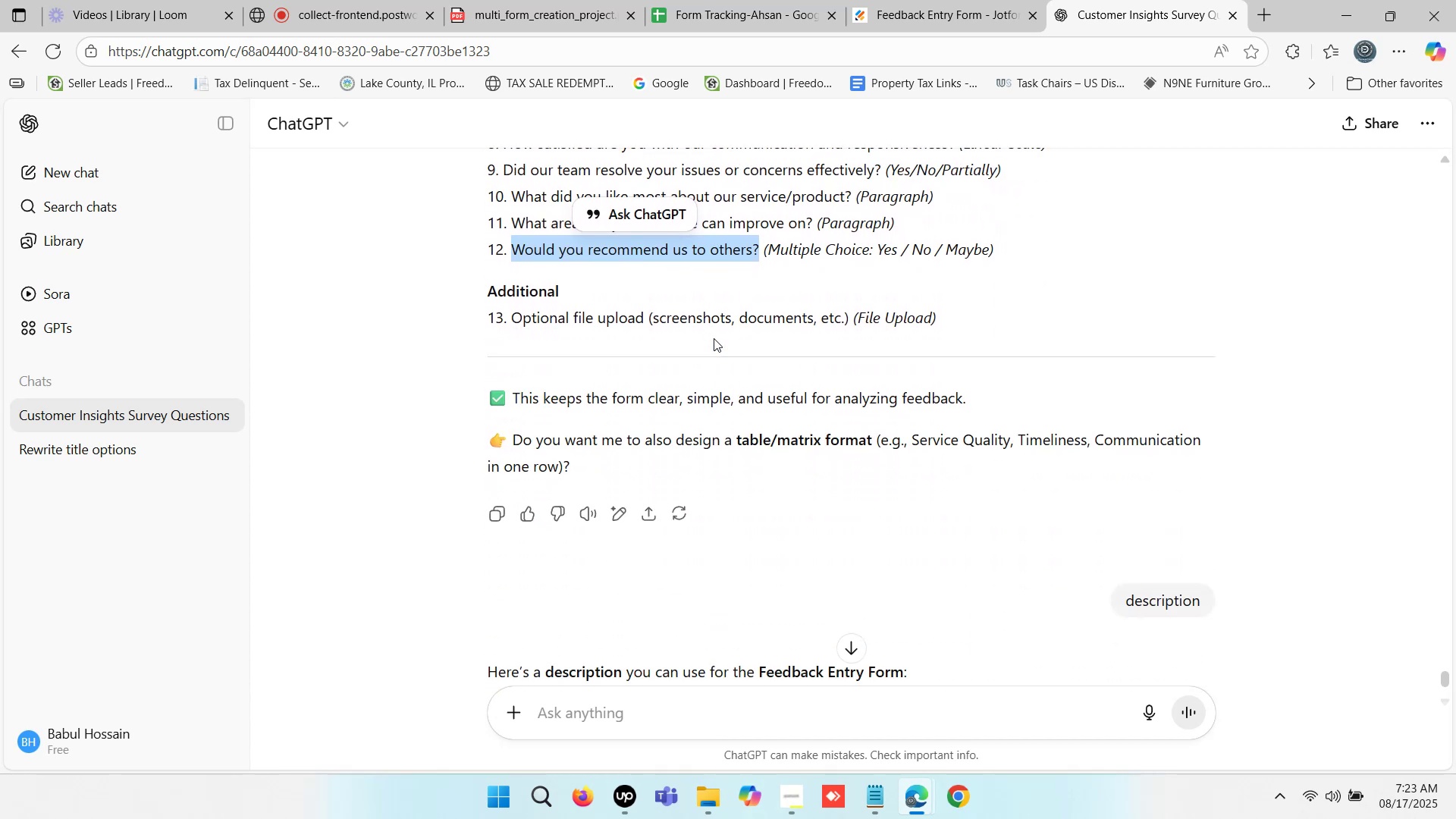 
scroll: coordinate [714, 338], scroll_direction: up, amount: 1.0
 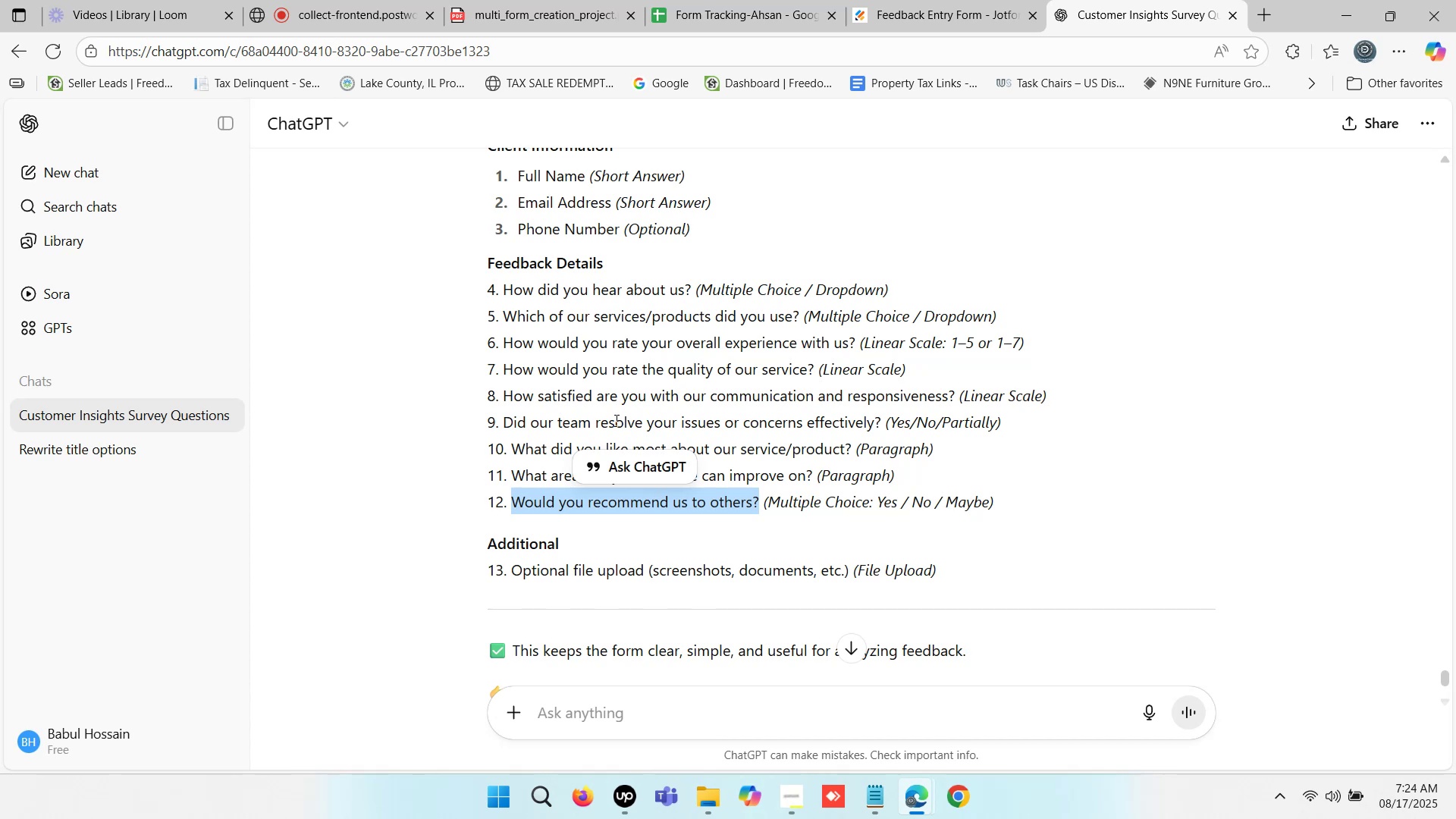 
wait(44.66)
 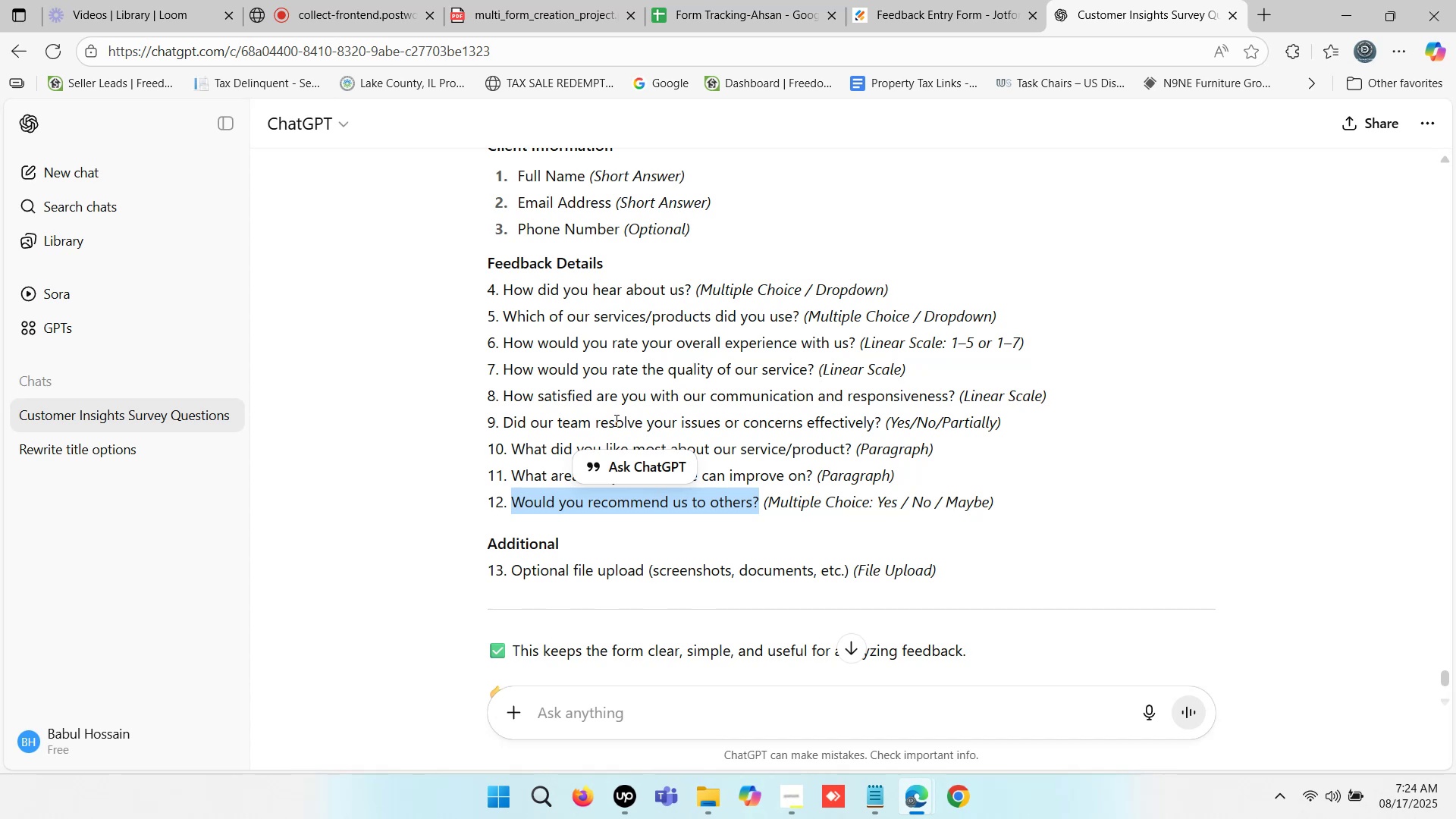 
scroll: coordinate [671, 358], scroll_direction: down, amount: 1.0
 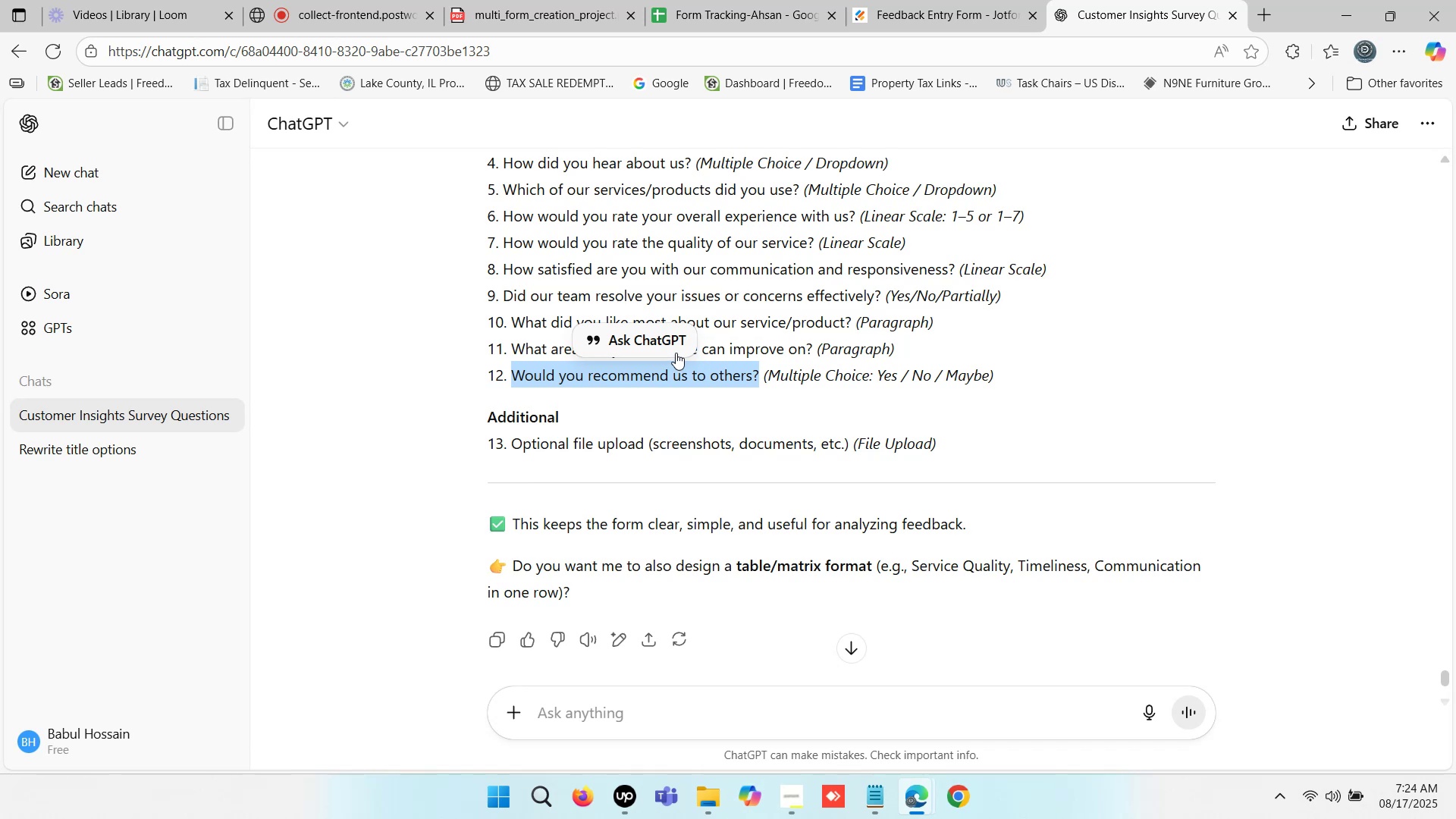 
scroll: coordinate [676, 349], scroll_direction: up, amount: 2.0
 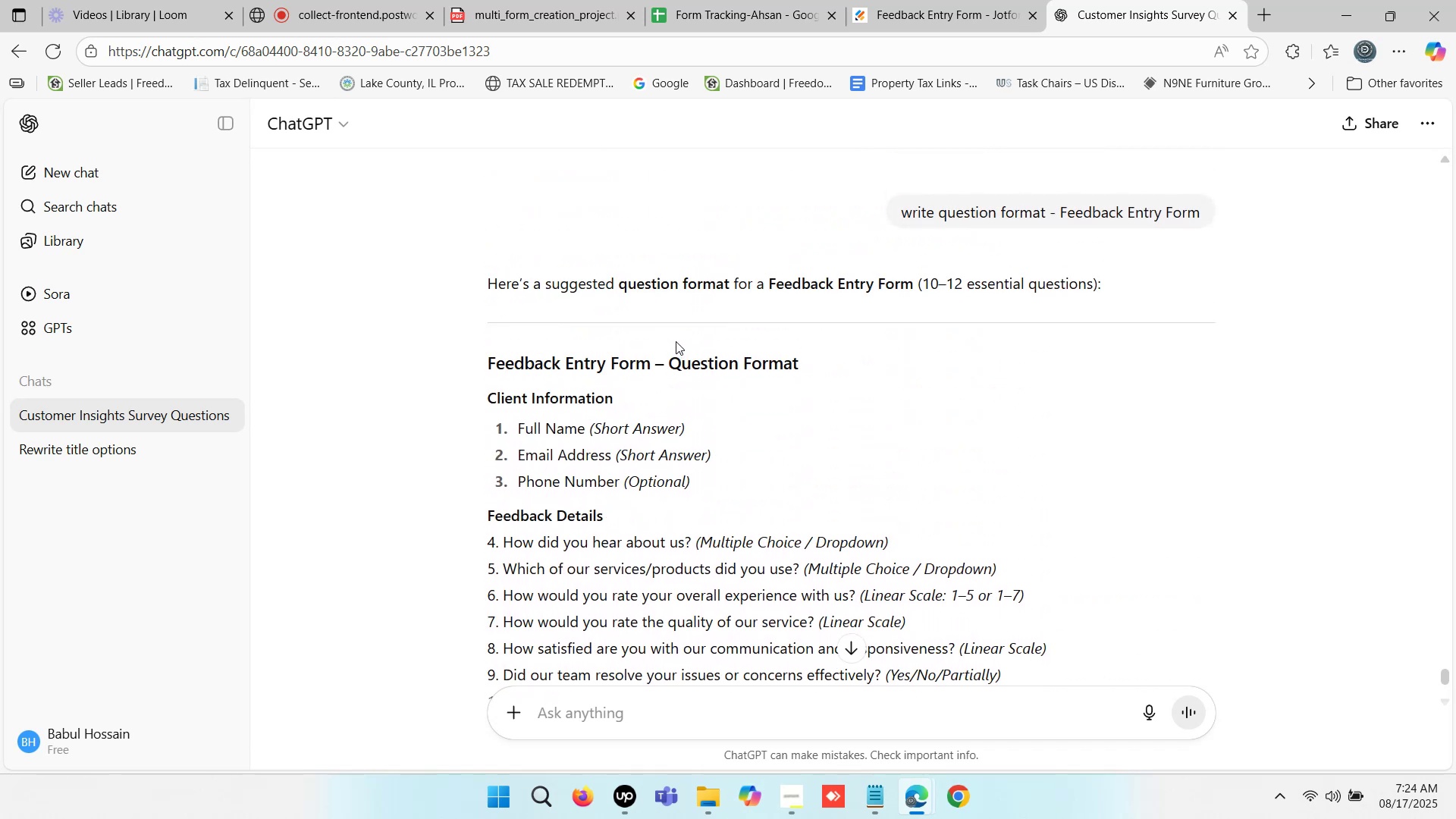 
scroll: coordinate [676, 339], scroll_direction: down, amount: 2.0
 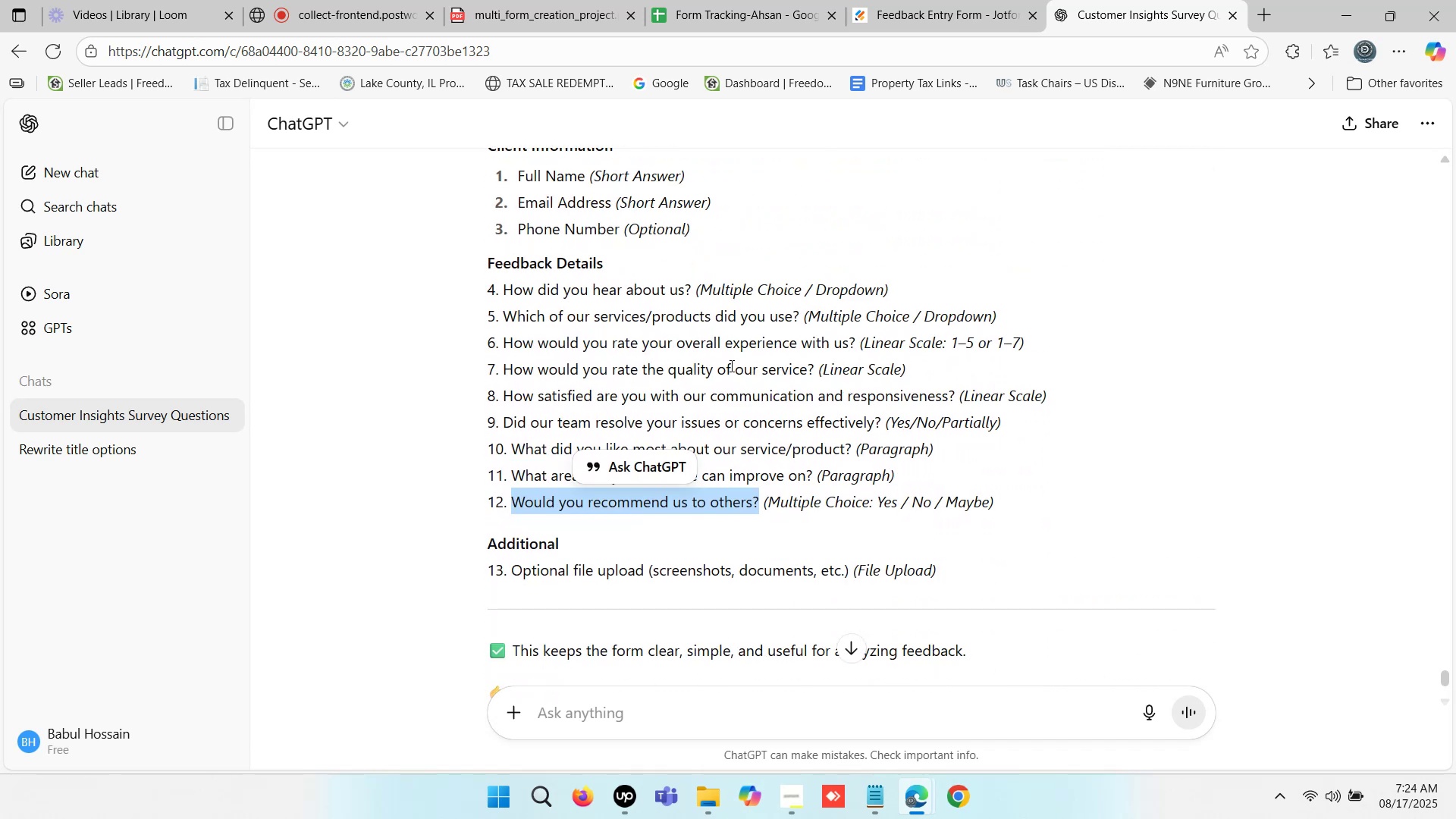 
left_click_drag(start_coordinate=[734, 350], to_coordinate=[817, 335])
 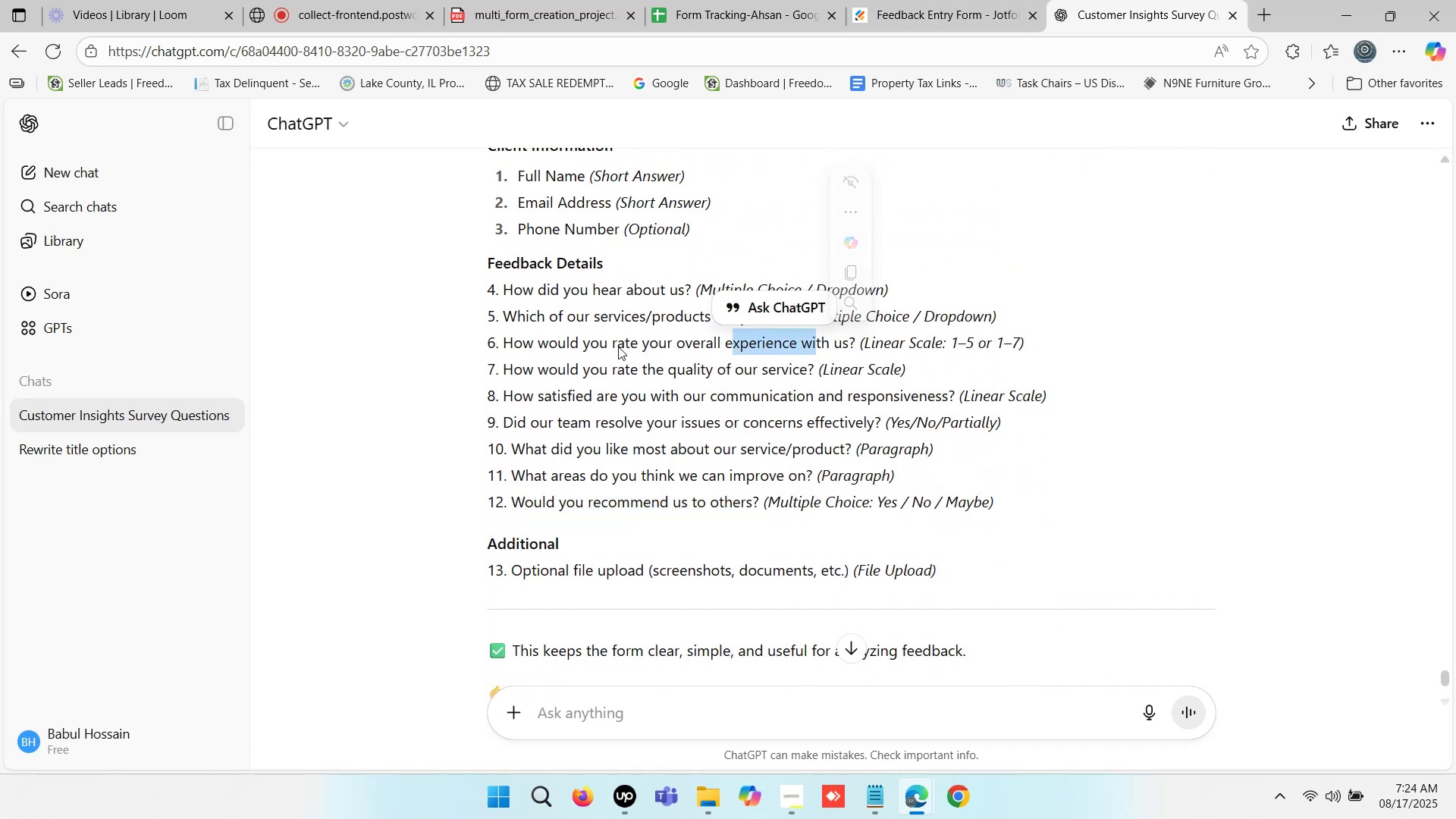 
left_click([613, 345])
 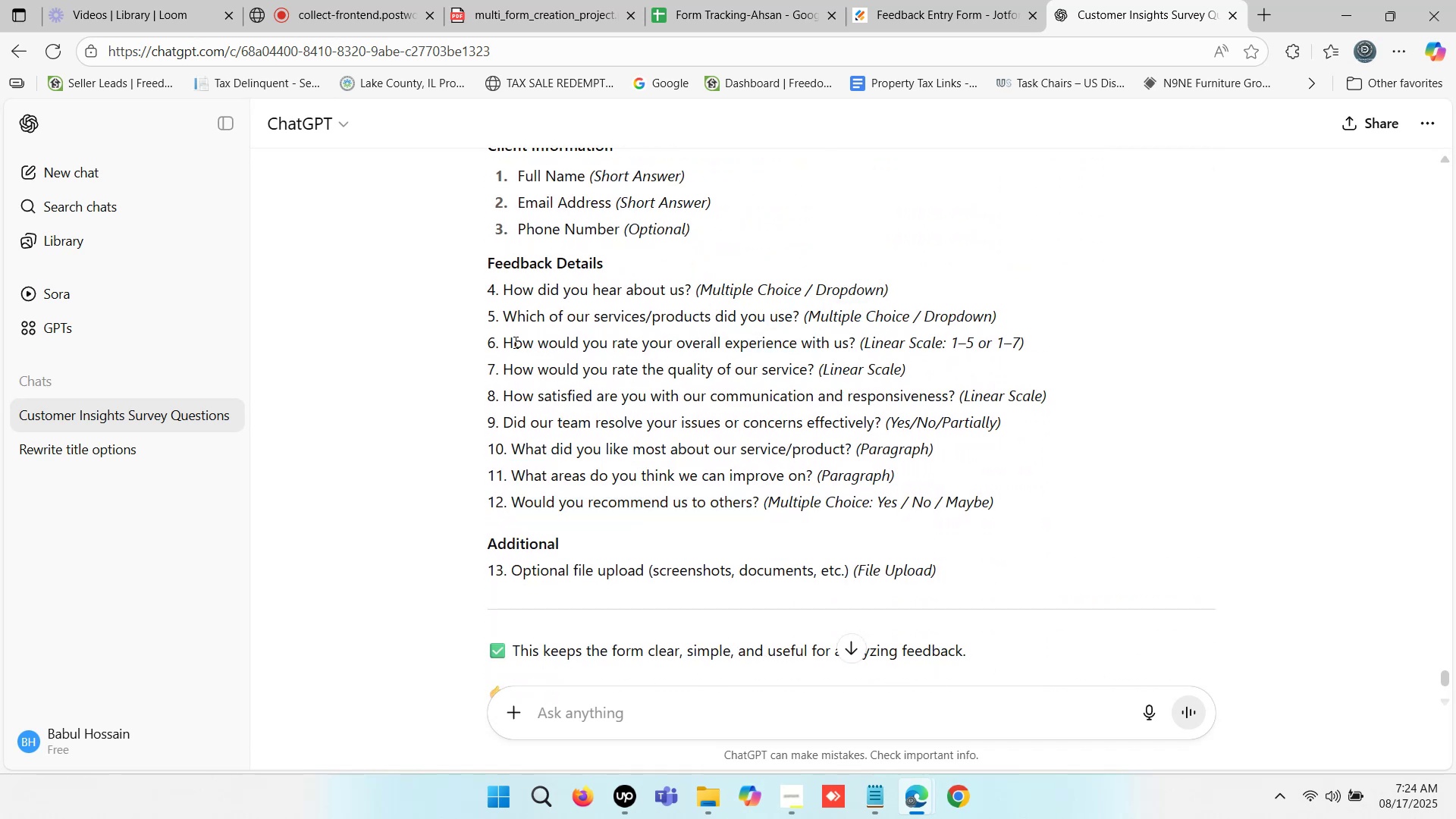 
left_click_drag(start_coordinate=[510, 339], to_coordinate=[650, 339])
 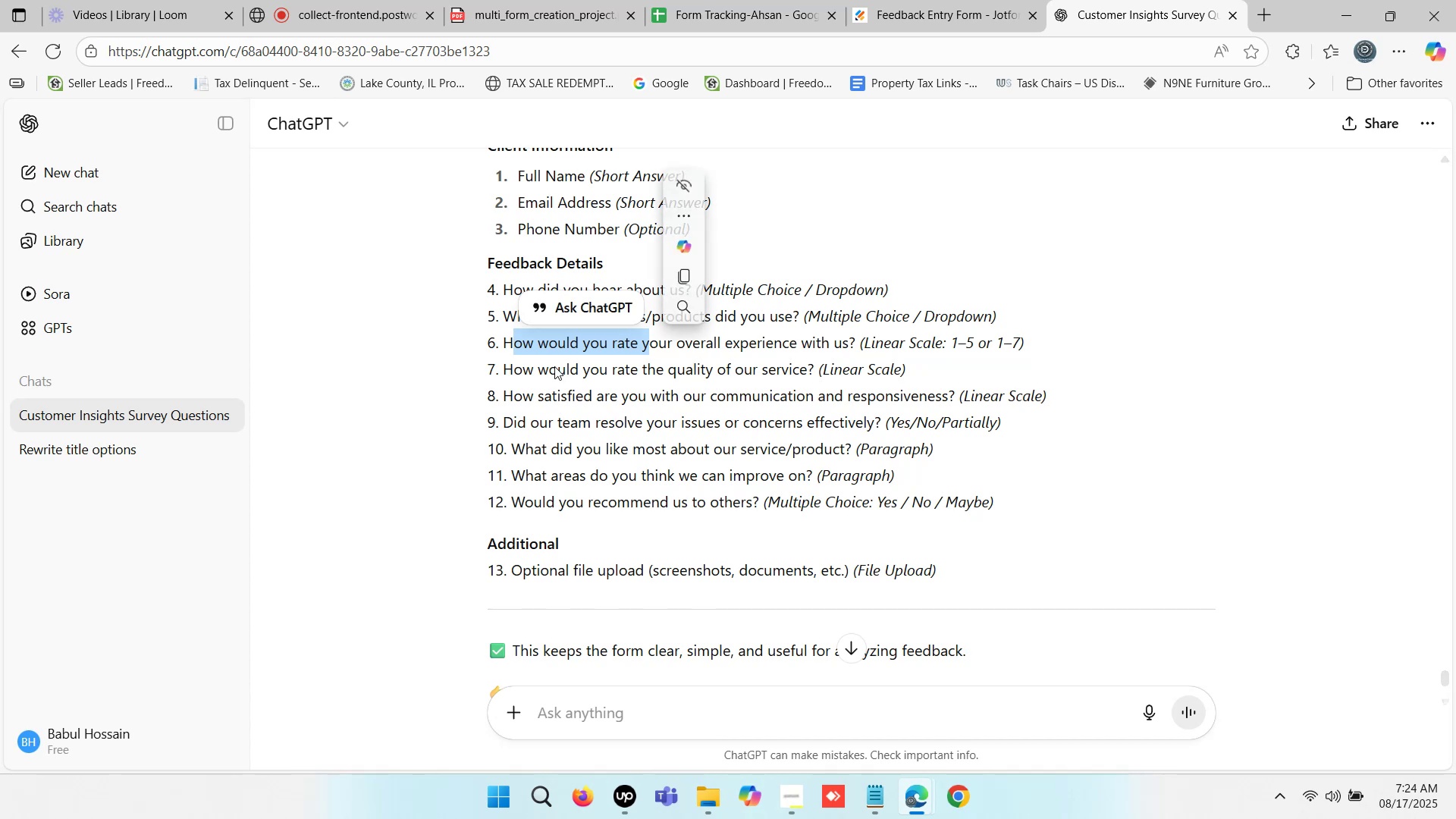 
left_click([554, 366])
 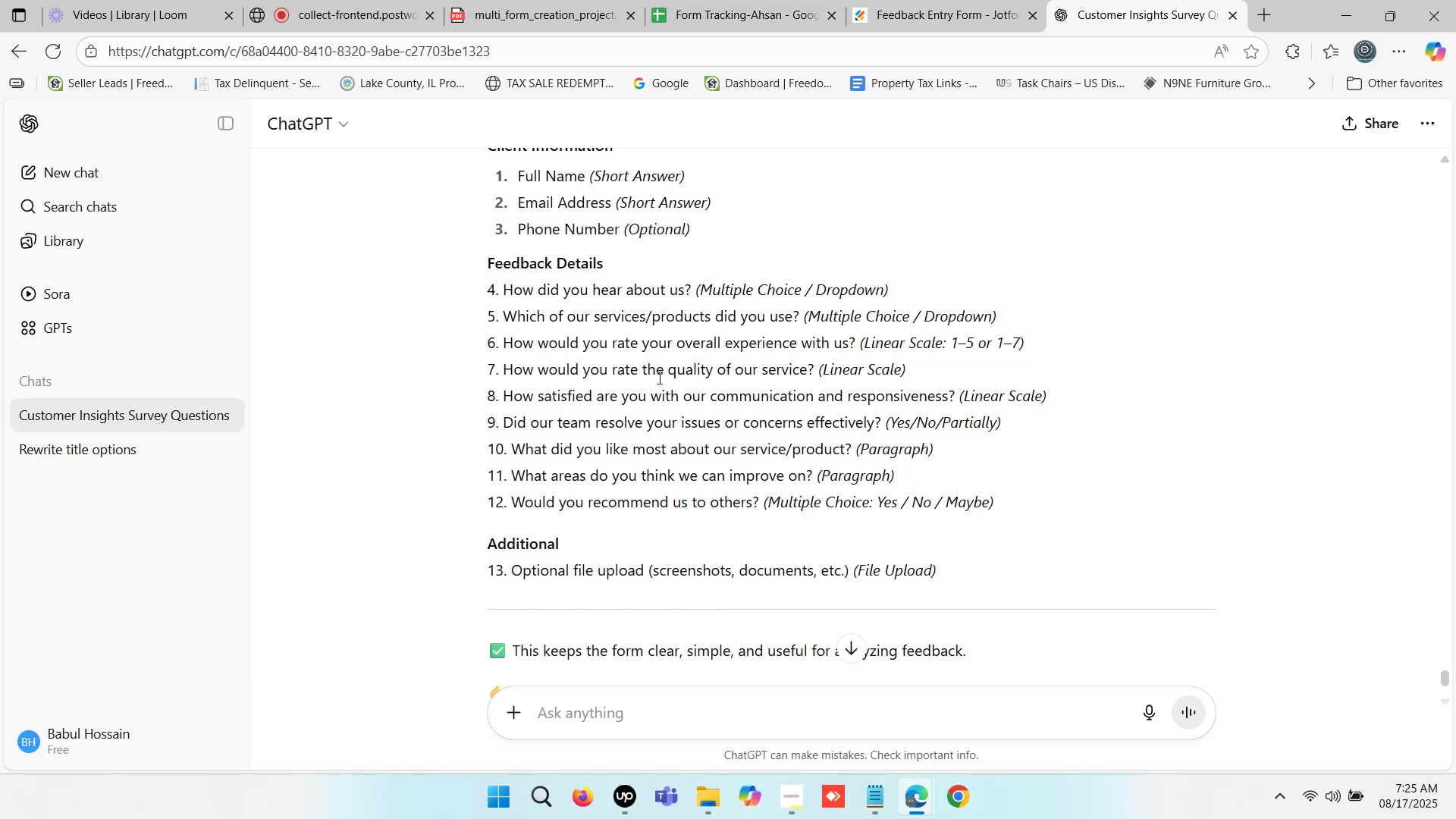 
wait(43.66)
 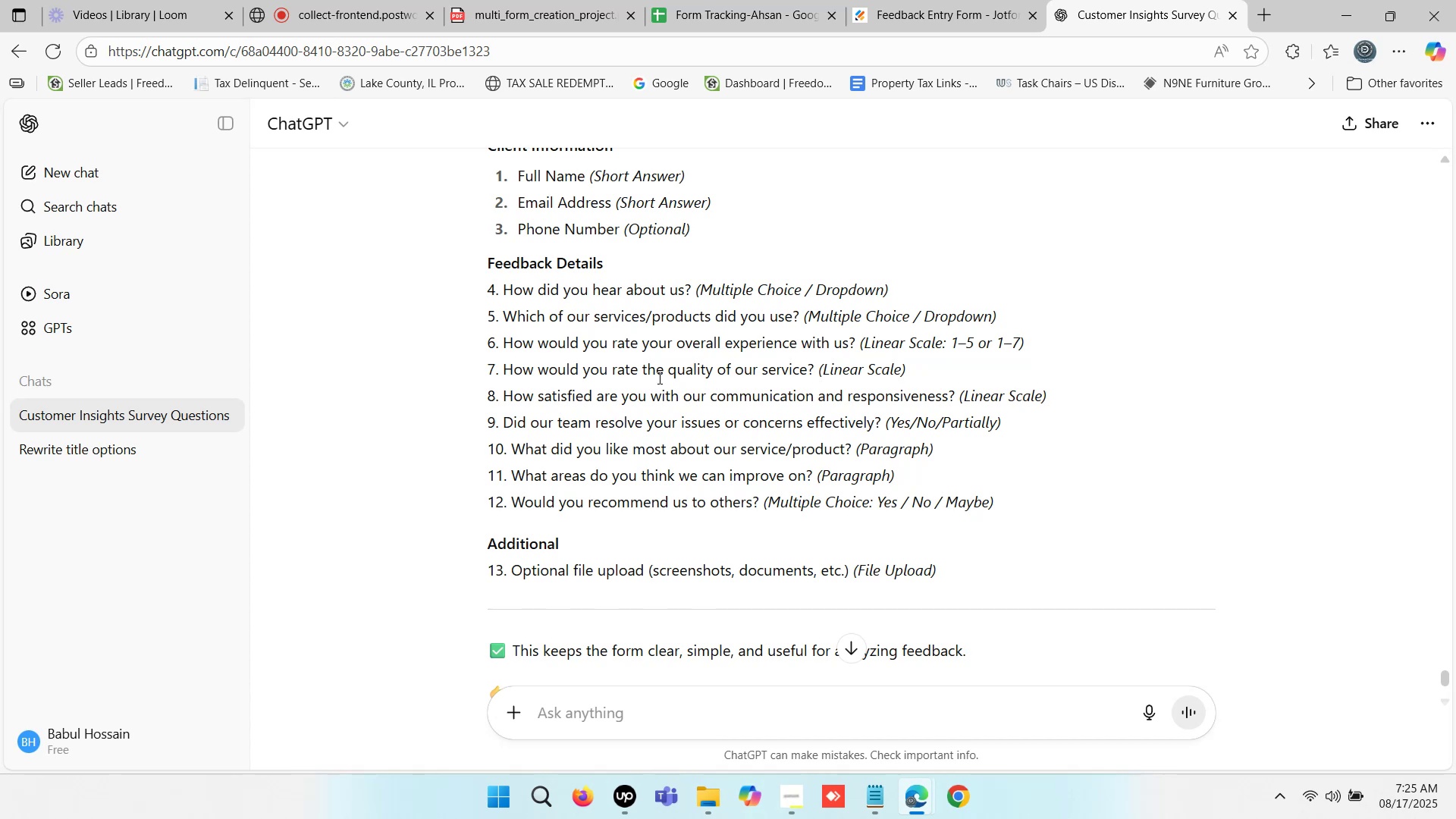 
left_click_drag(start_coordinate=[656, 423], to_coordinate=[704, 421])
 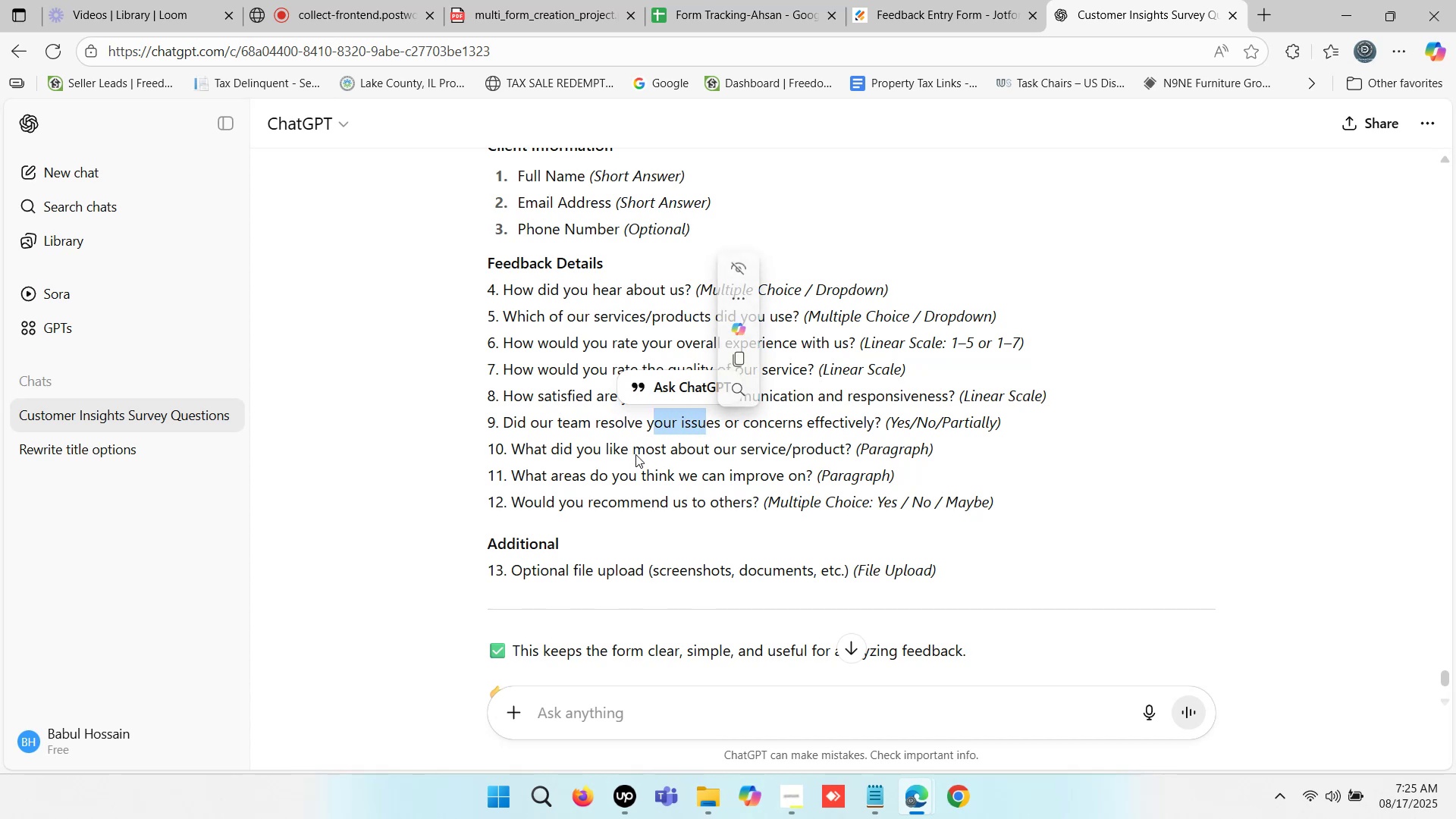 
left_click_drag(start_coordinate=[623, 450], to_coordinate=[659, 446])
 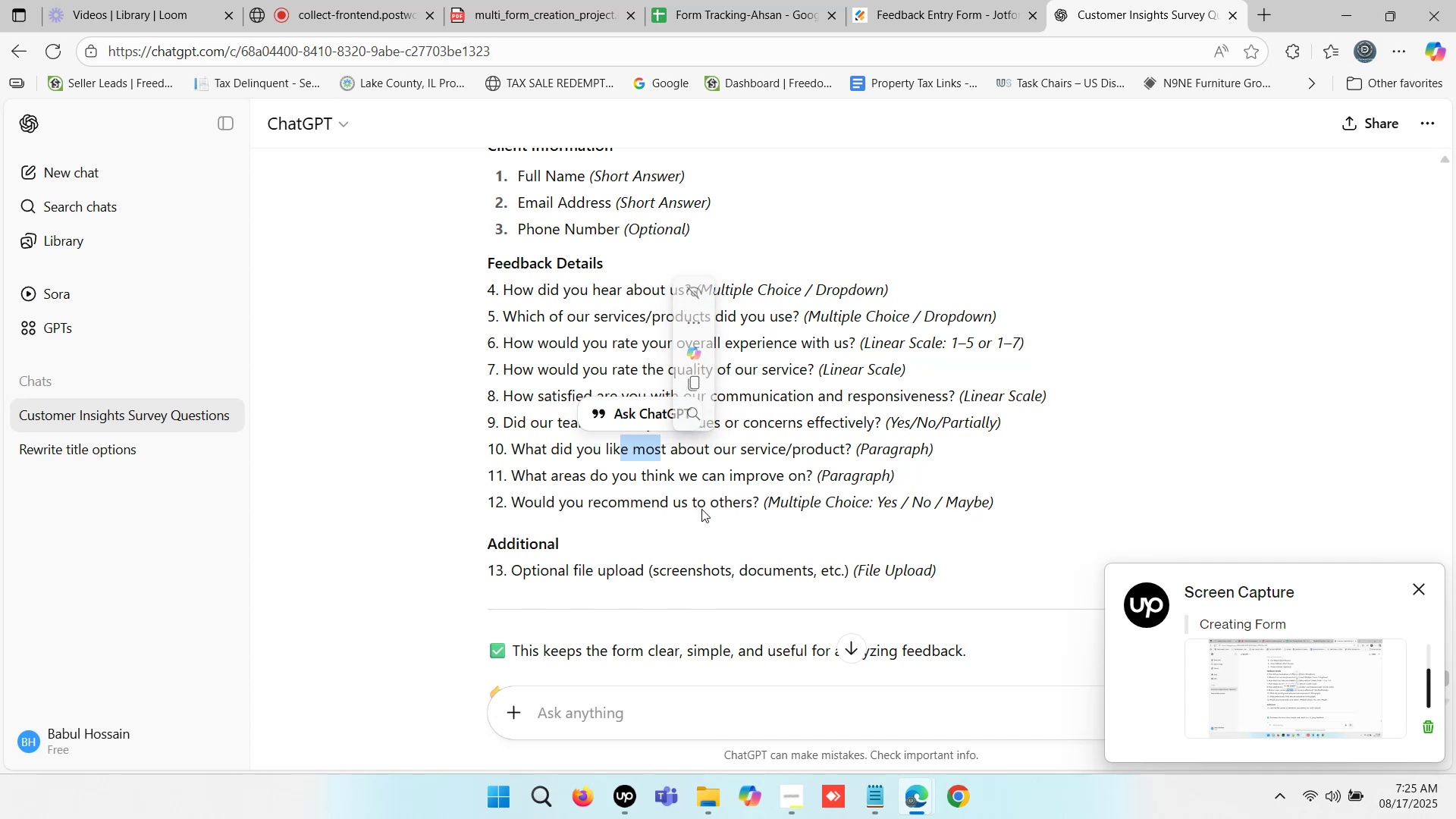 
wait(6.26)
 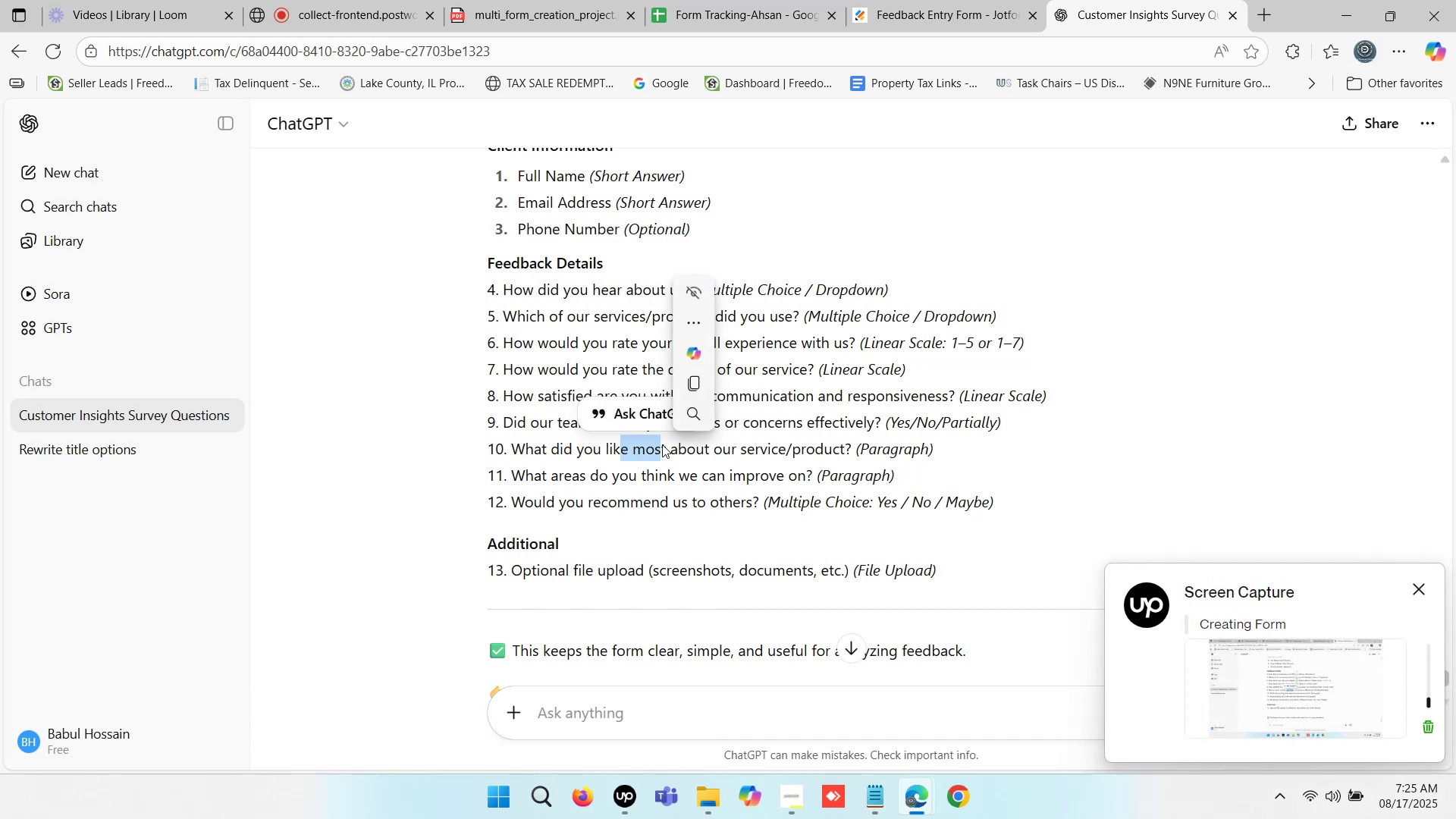 
left_click_drag(start_coordinate=[607, 509], to_coordinate=[701, 503])
 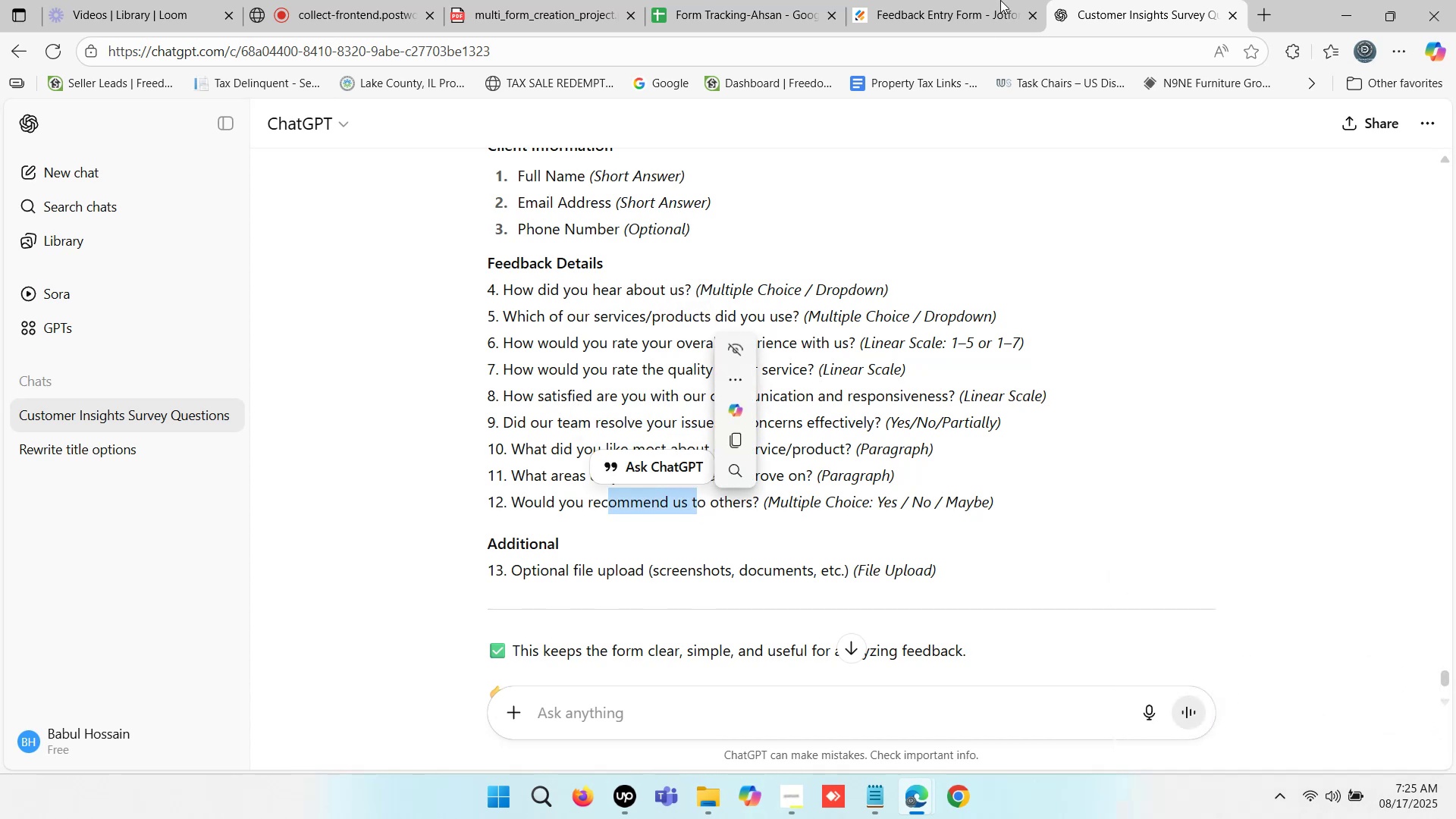 
left_click([988, 0])
 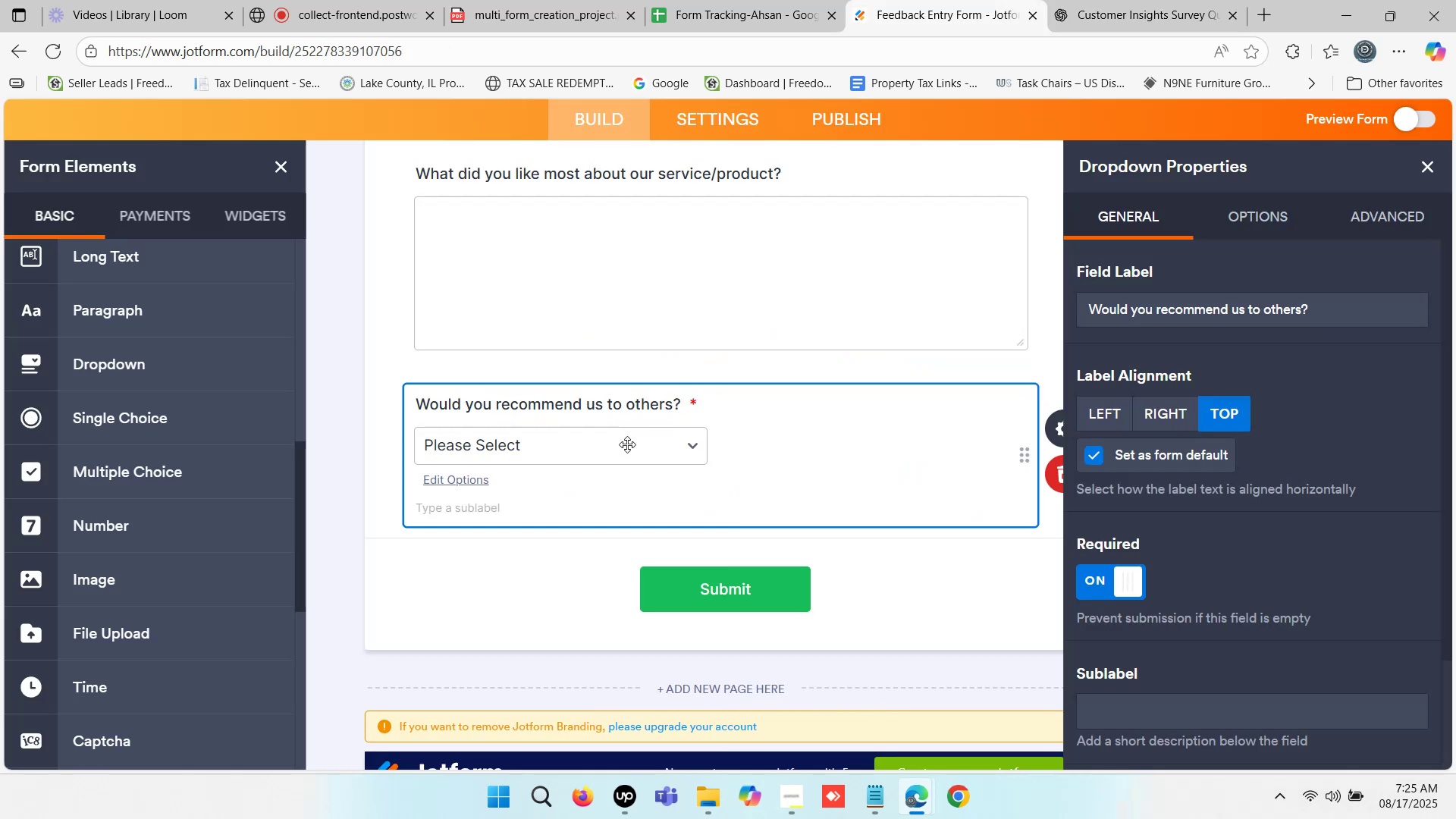 
left_click([582, 450])
 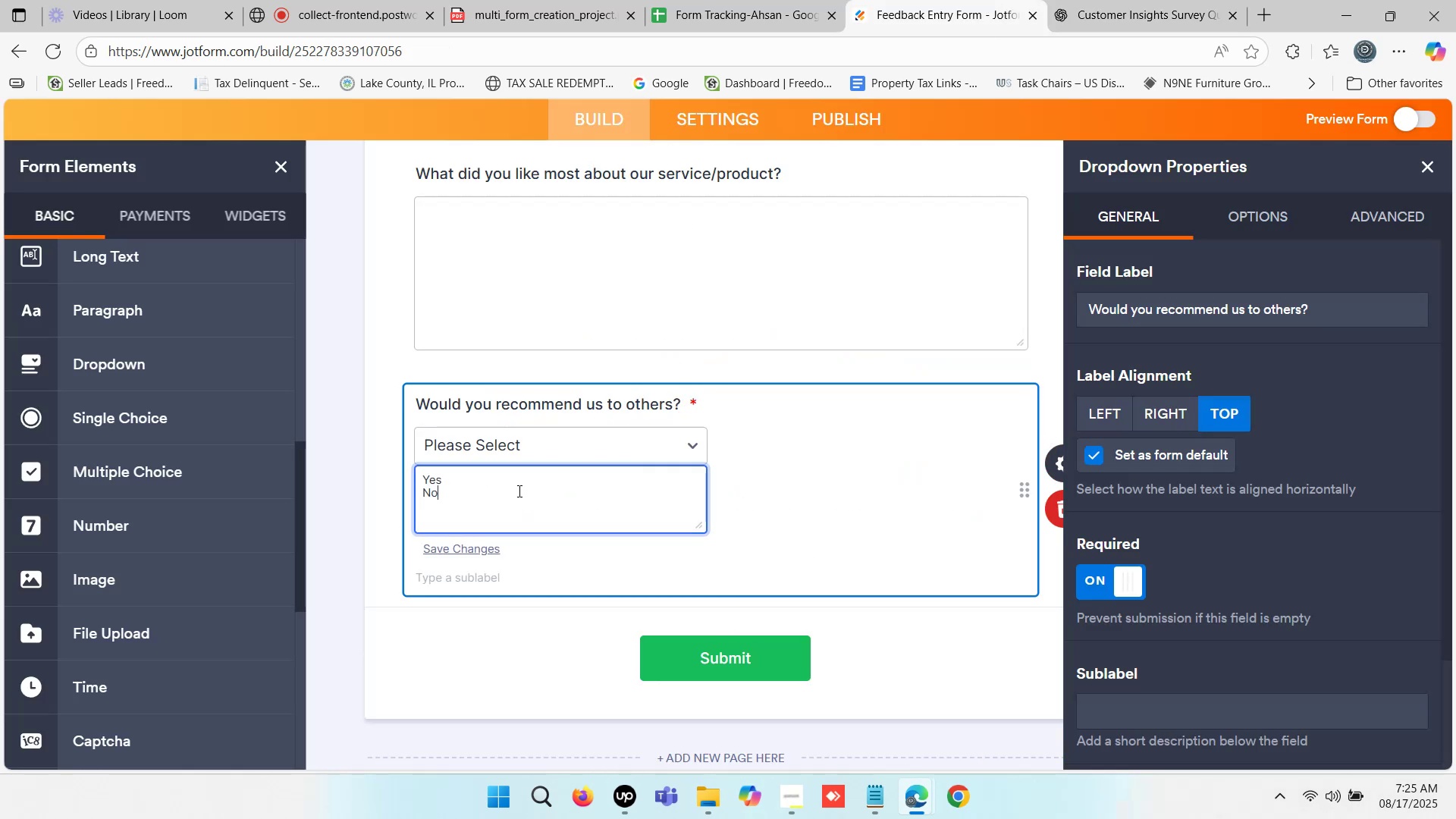 
key(Enter)
 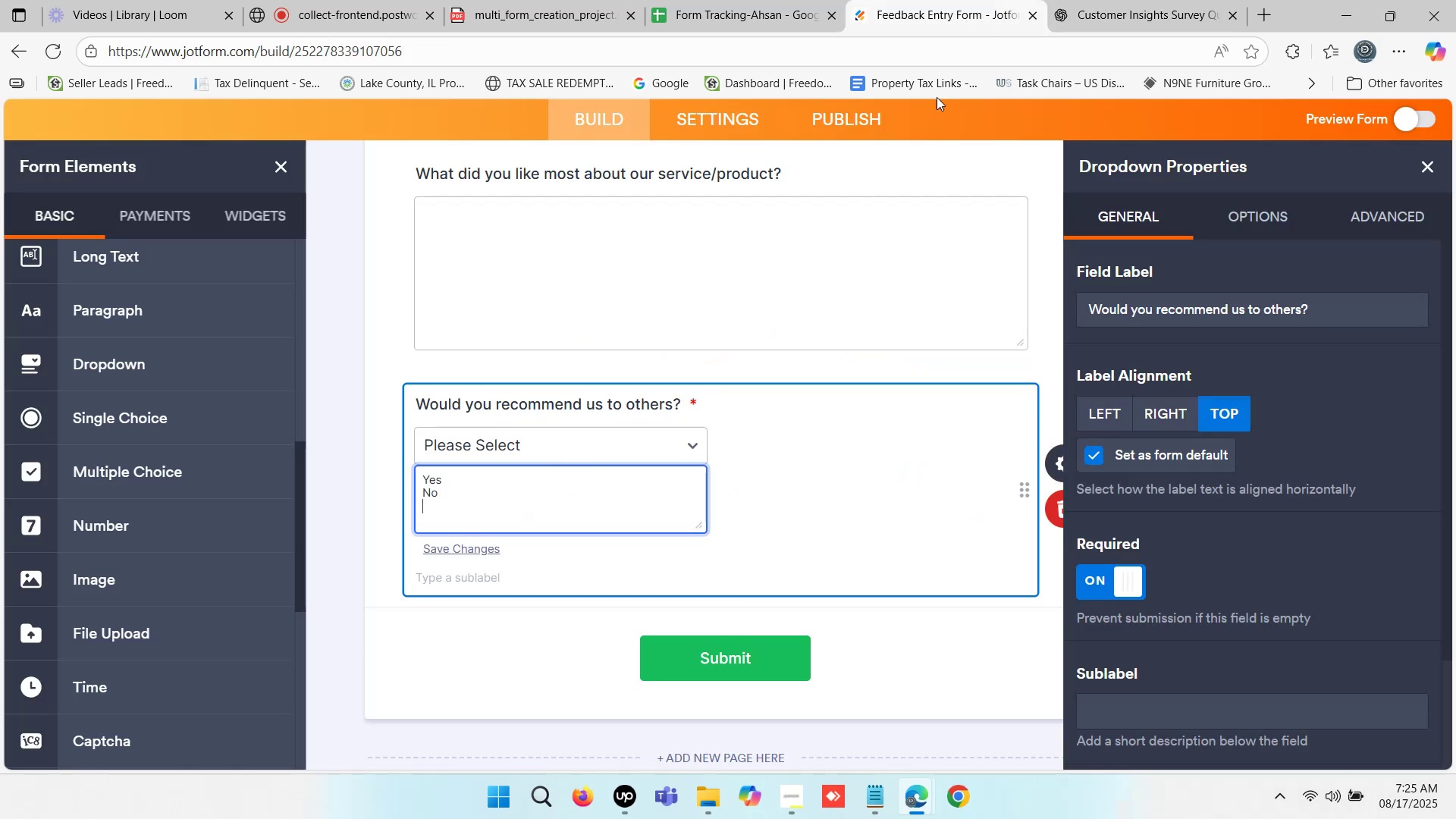 
left_click([1103, 0])
 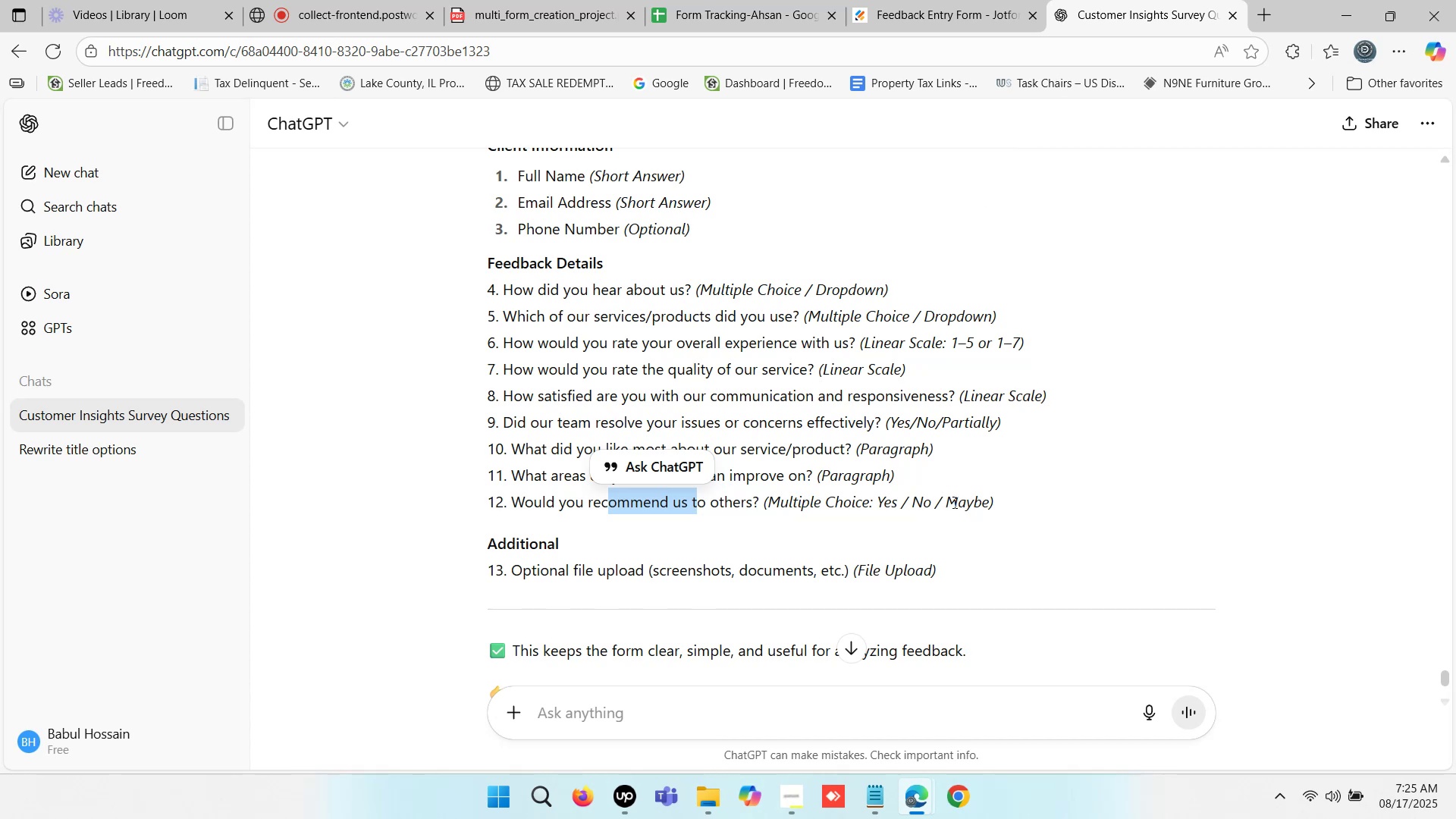 
double_click([962, 499])
 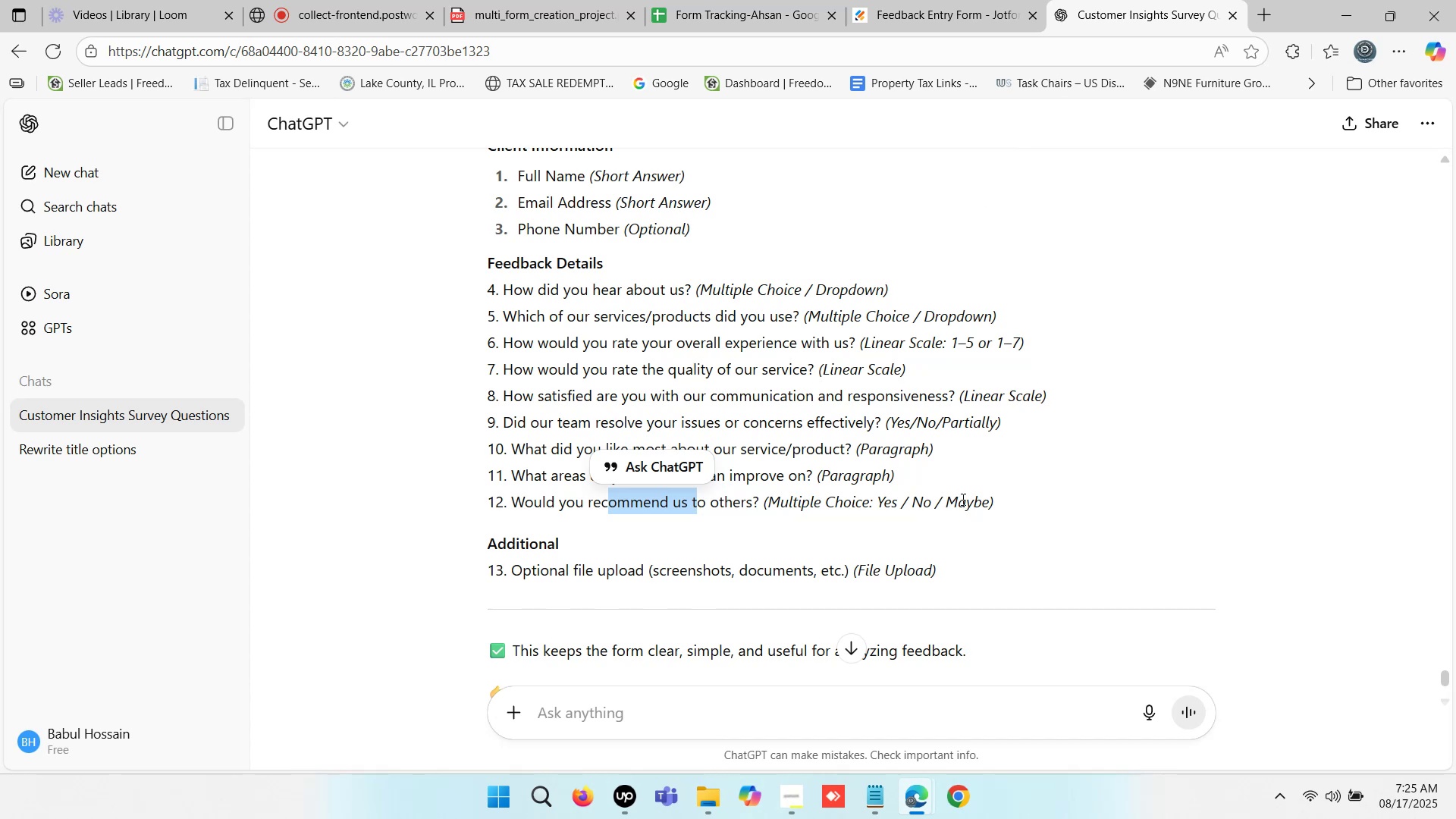 
hold_key(key=ControlLeft, duration=0.95)
 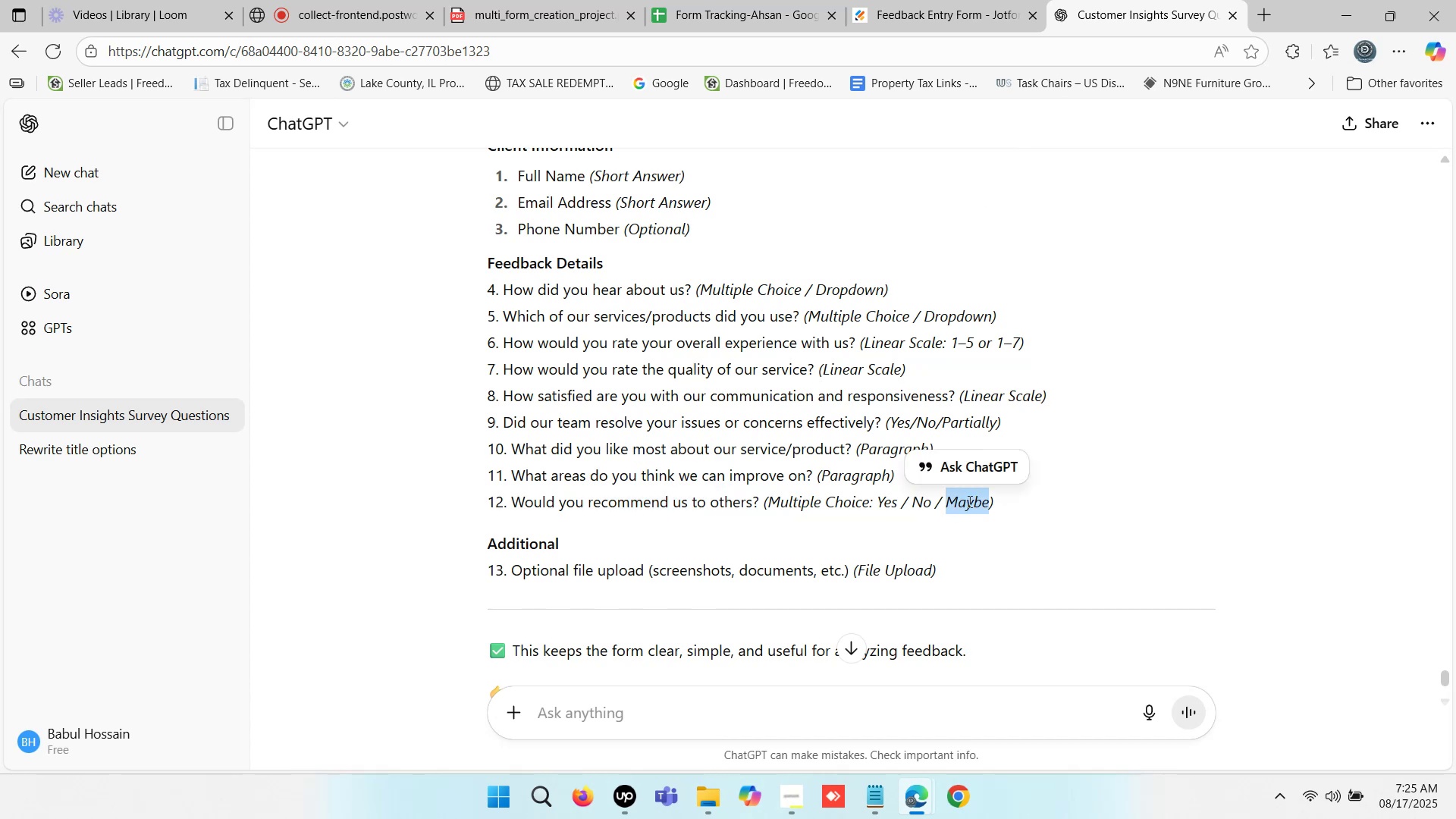 
key(Control+C)
 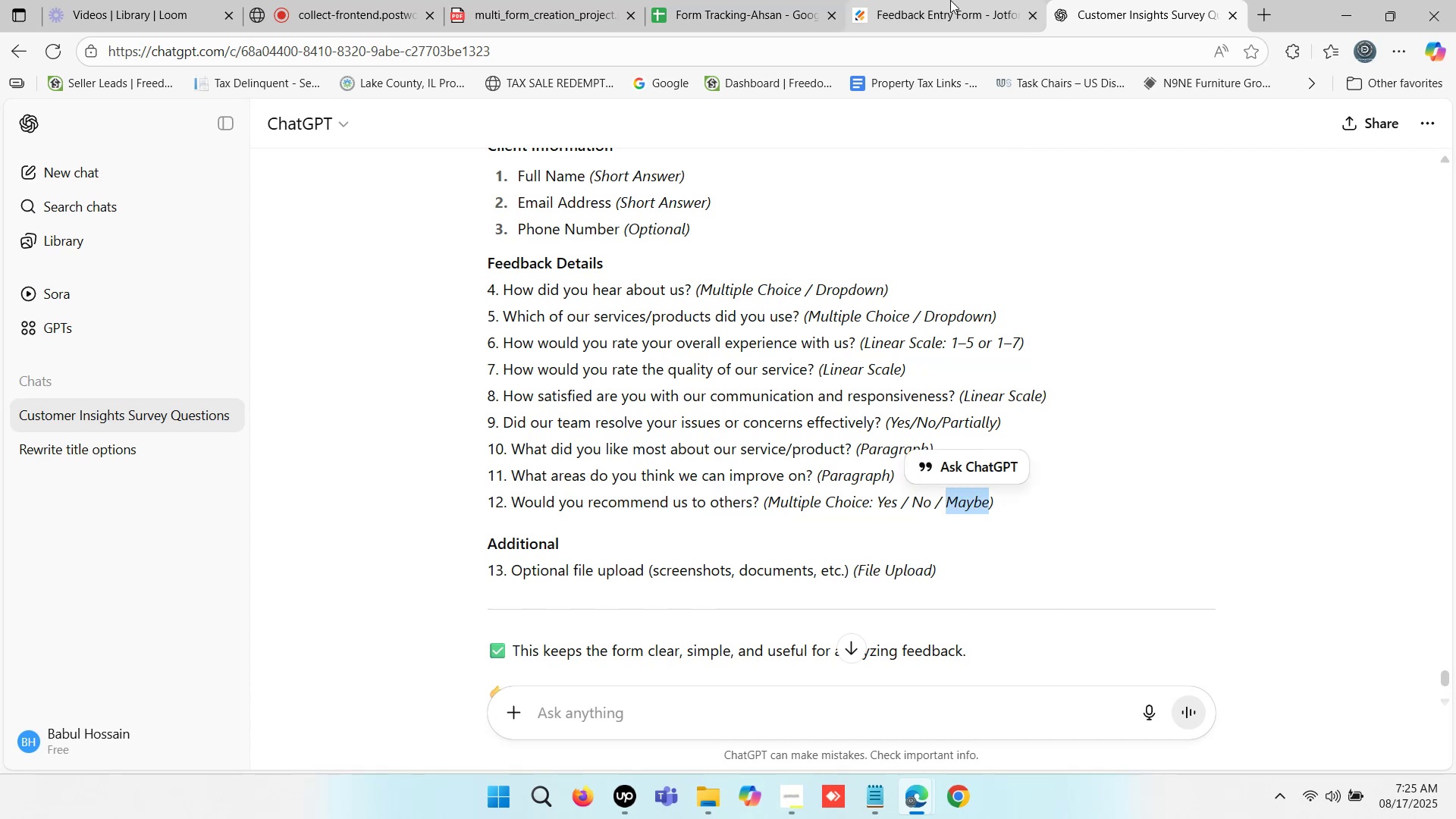 
left_click([940, 0])
 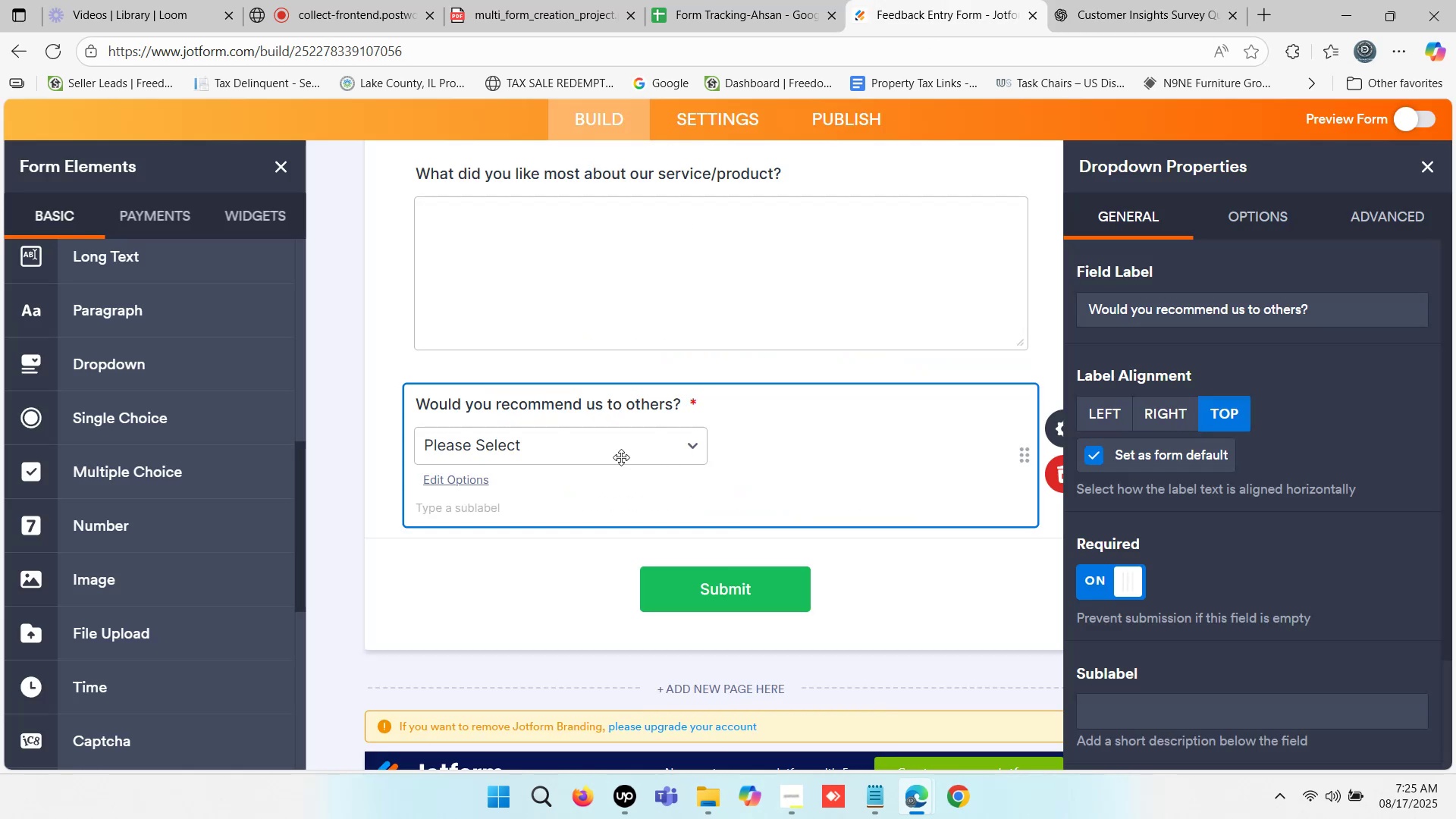 
left_click([594, 452])
 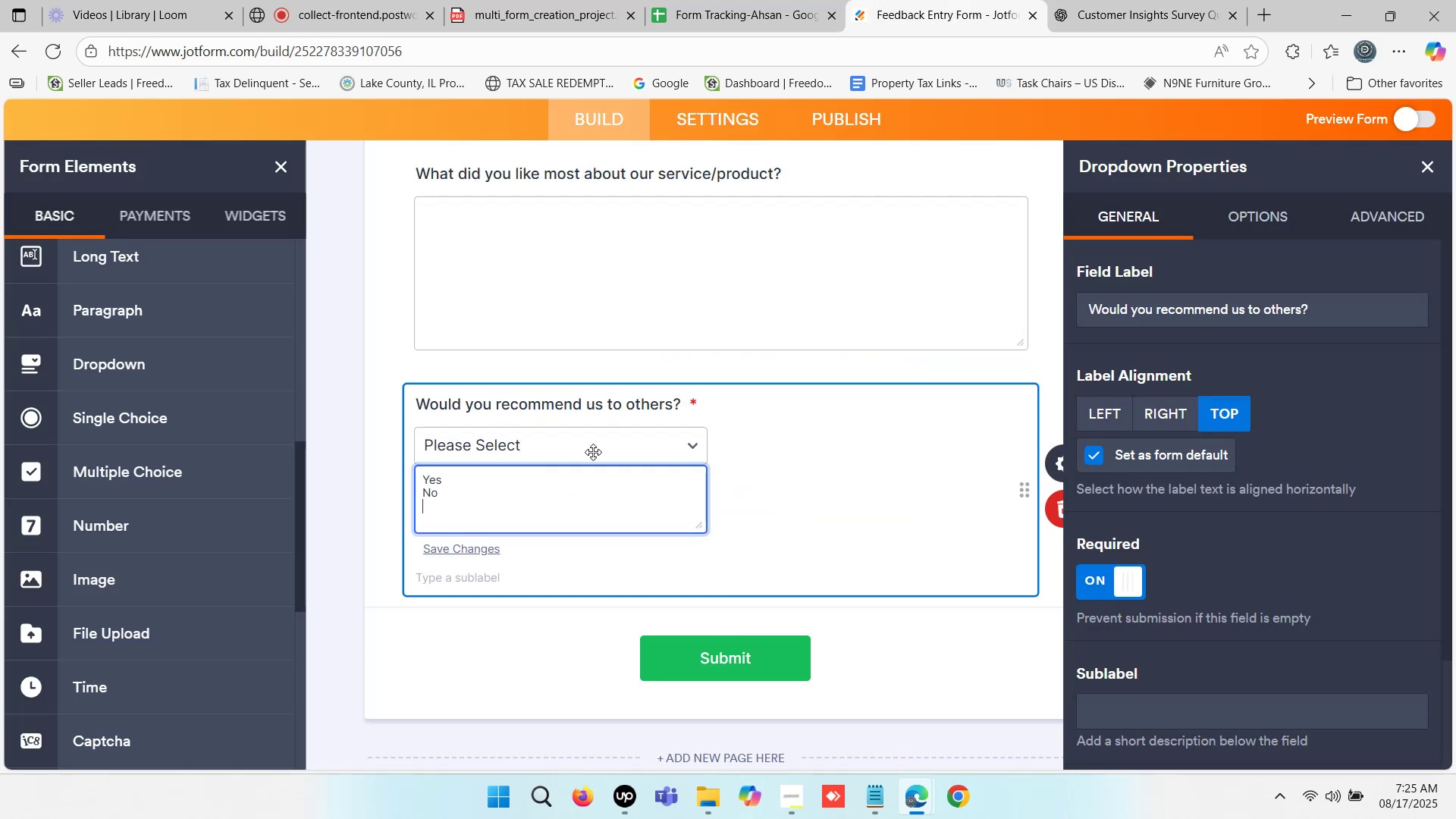 
key(Control+V)
 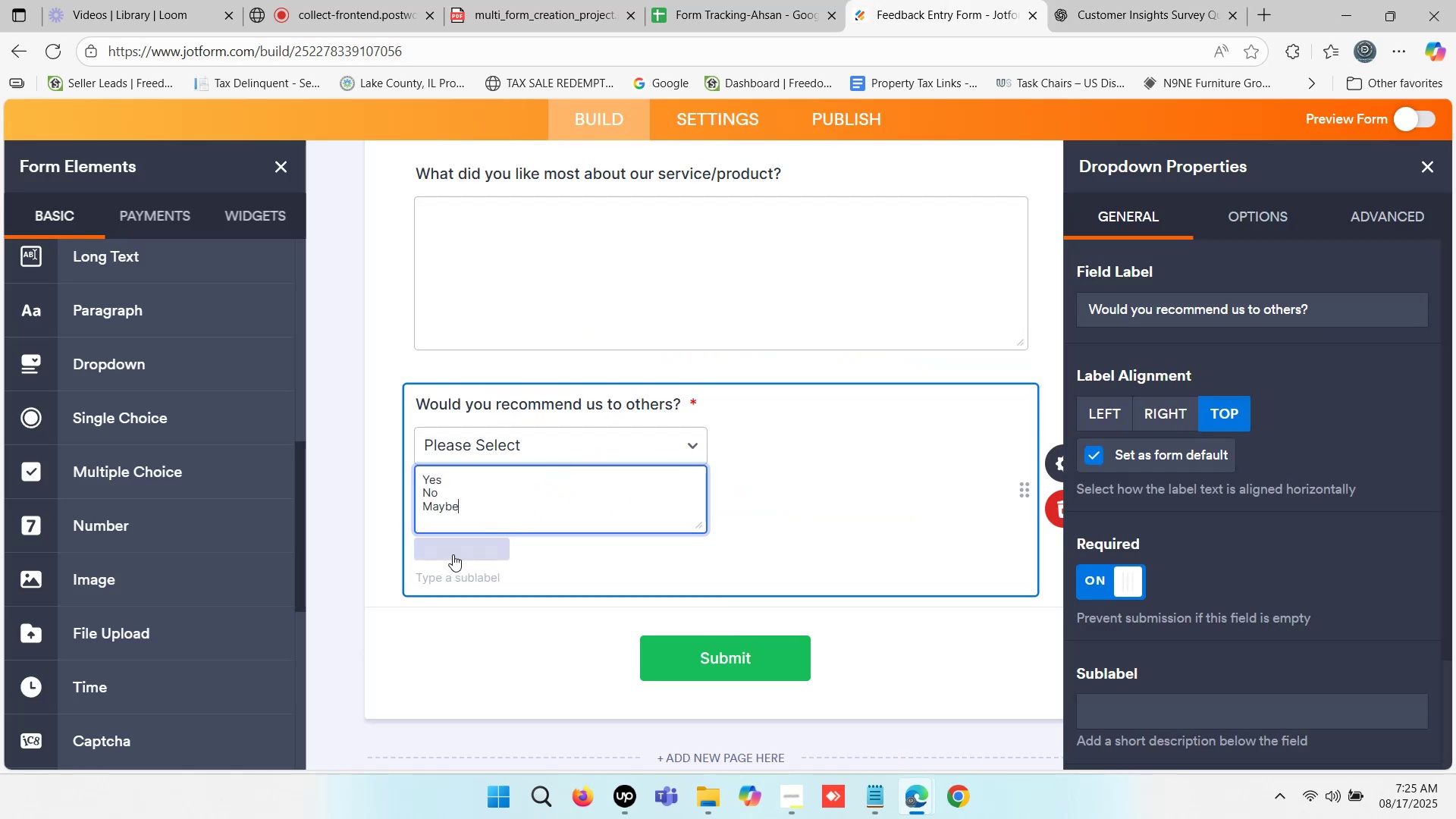 
left_click([444, 554])
 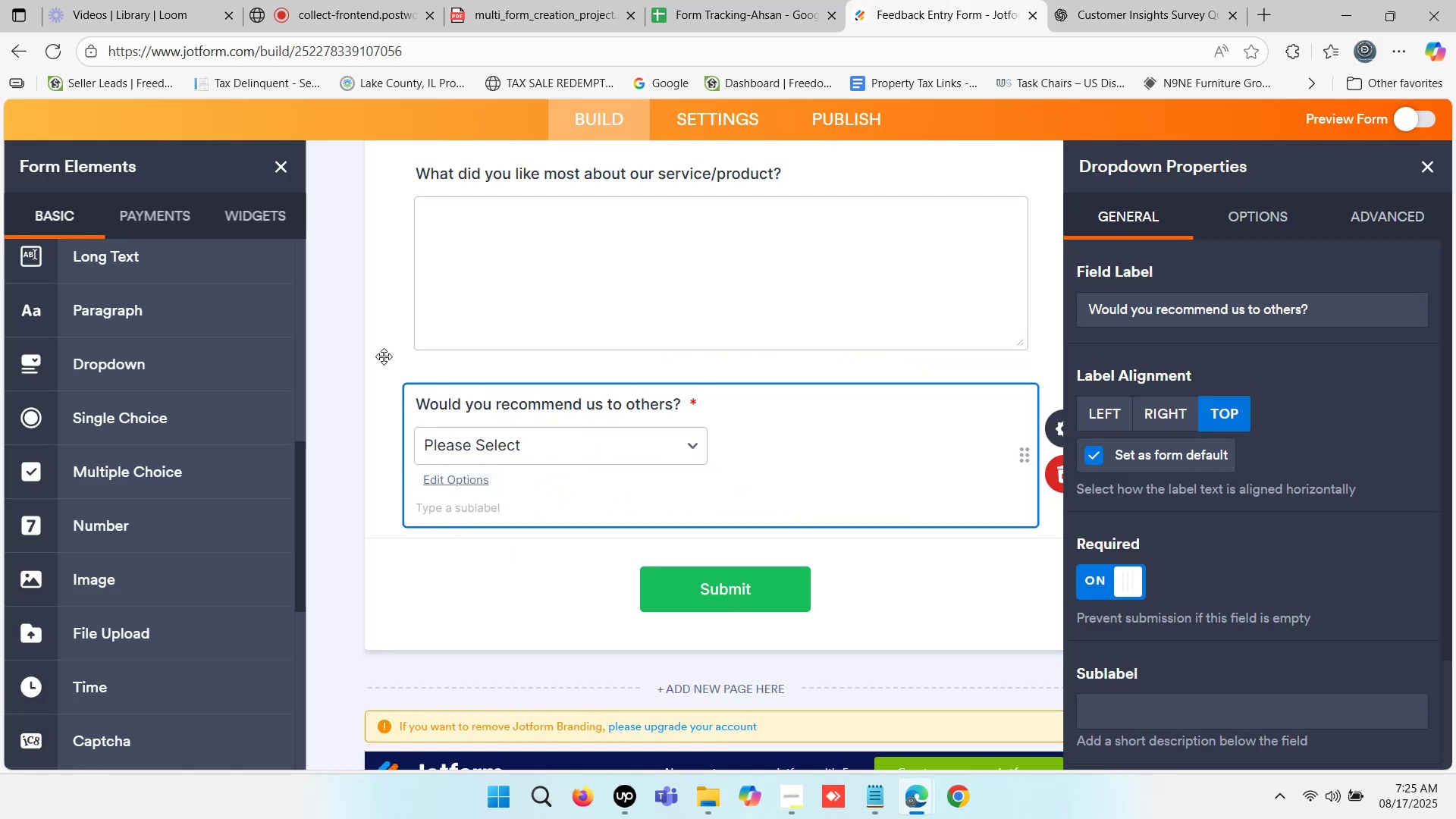 
left_click([378, 340])
 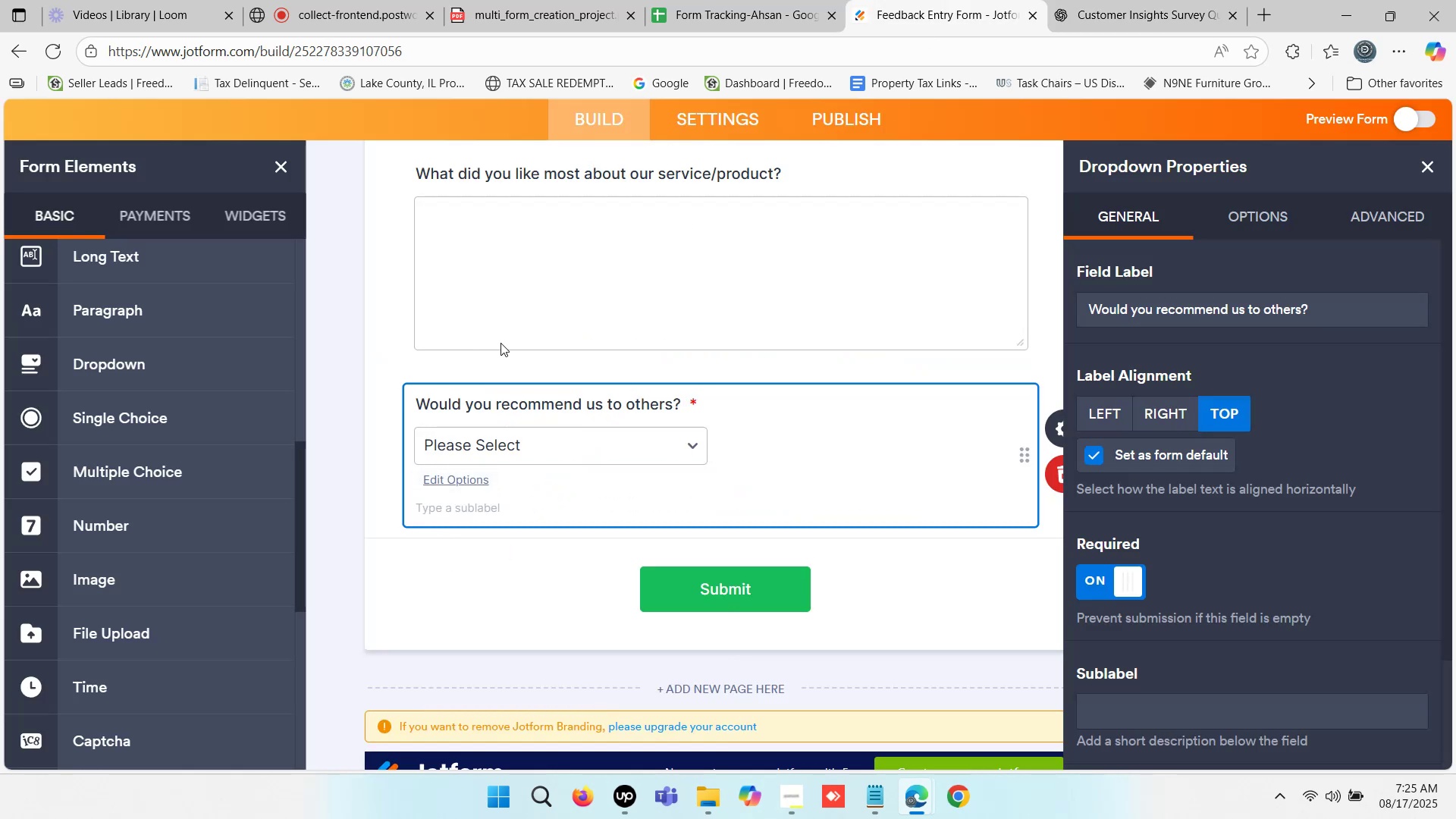 
scroll: coordinate [577, 342], scroll_direction: up, amount: 5.0
 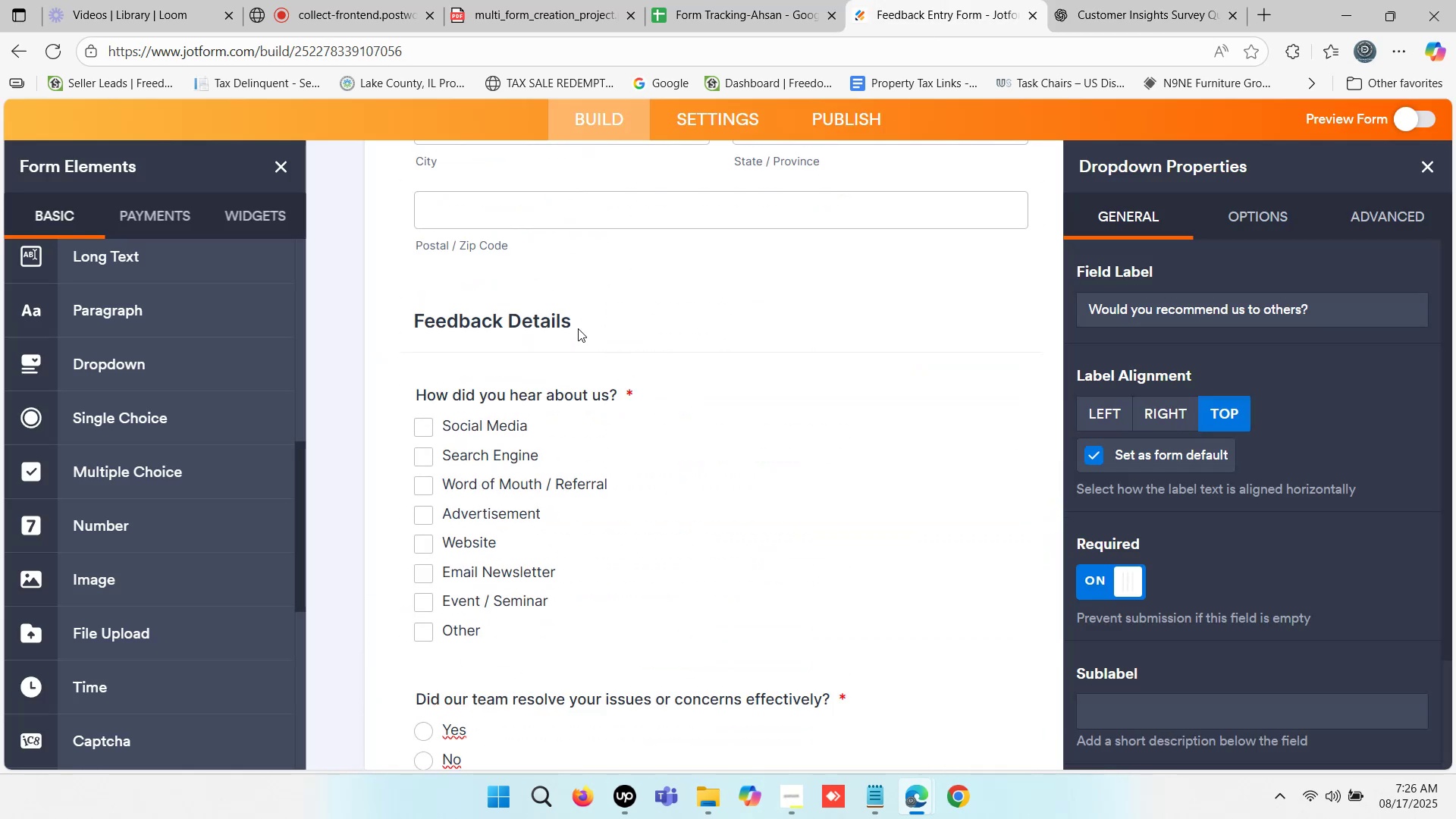 
scroll: coordinate [578, 328], scroll_direction: down, amount: 2.0
 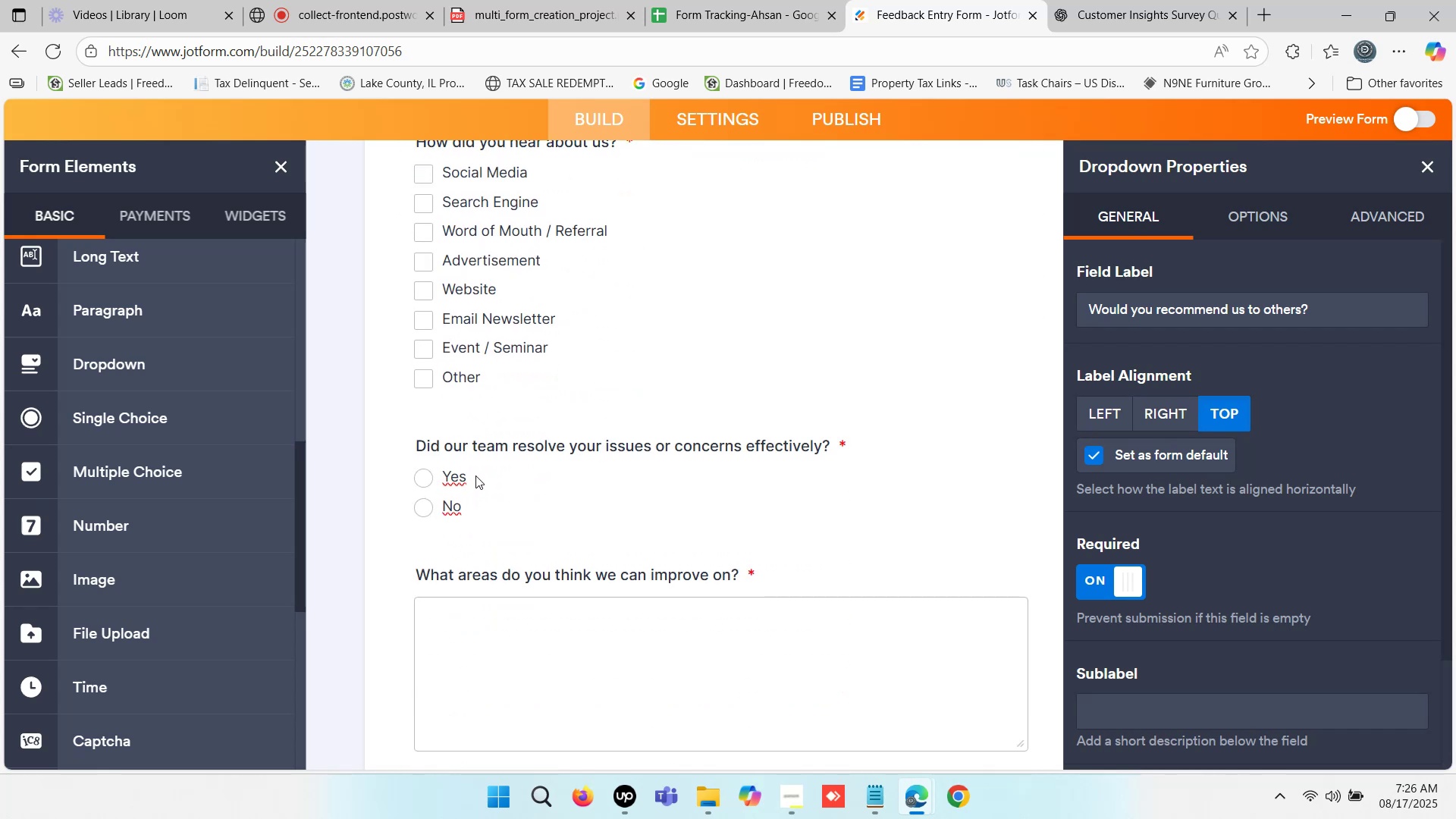 
wait(7.45)
 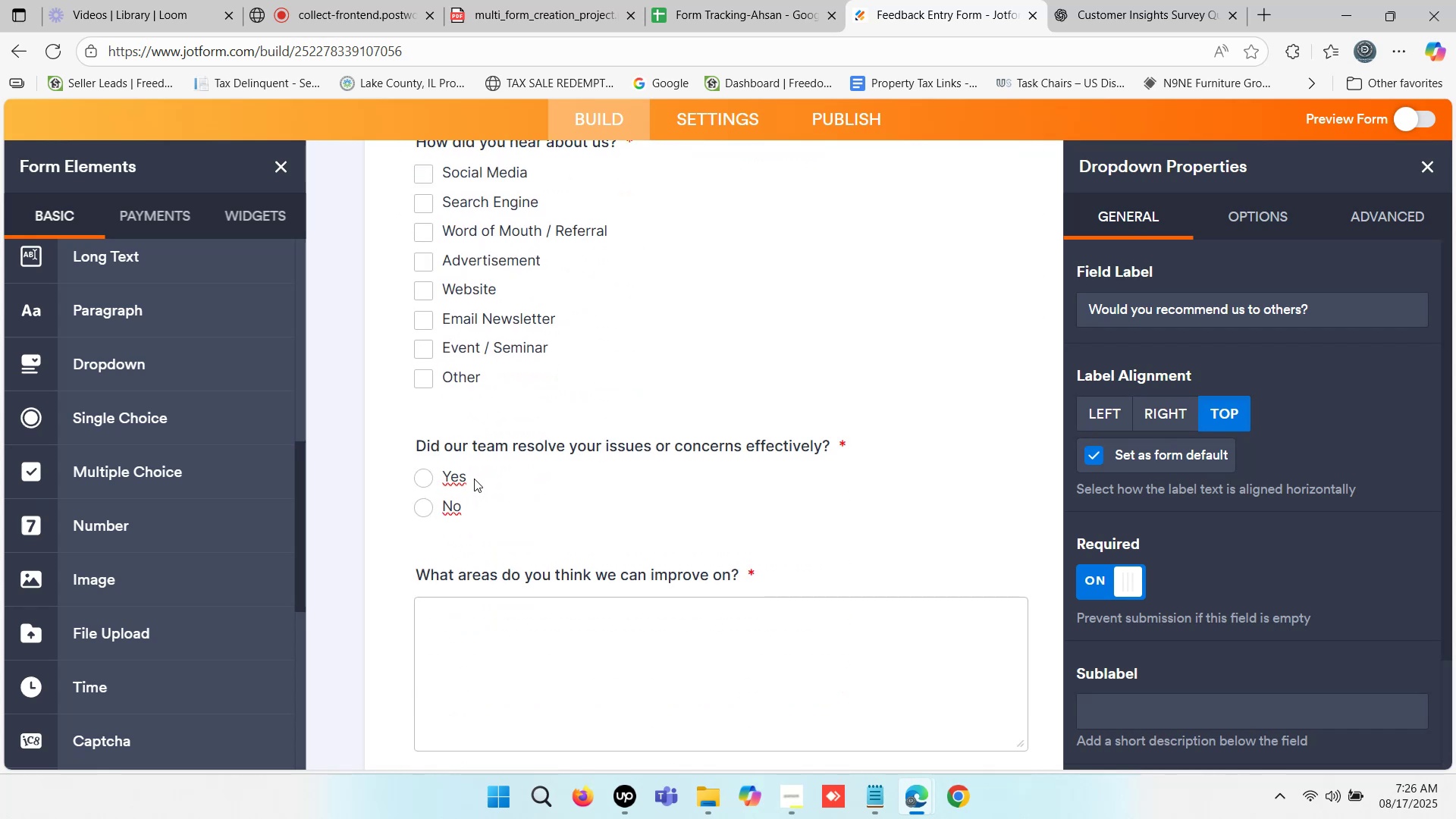 
left_click([1112, 1])
 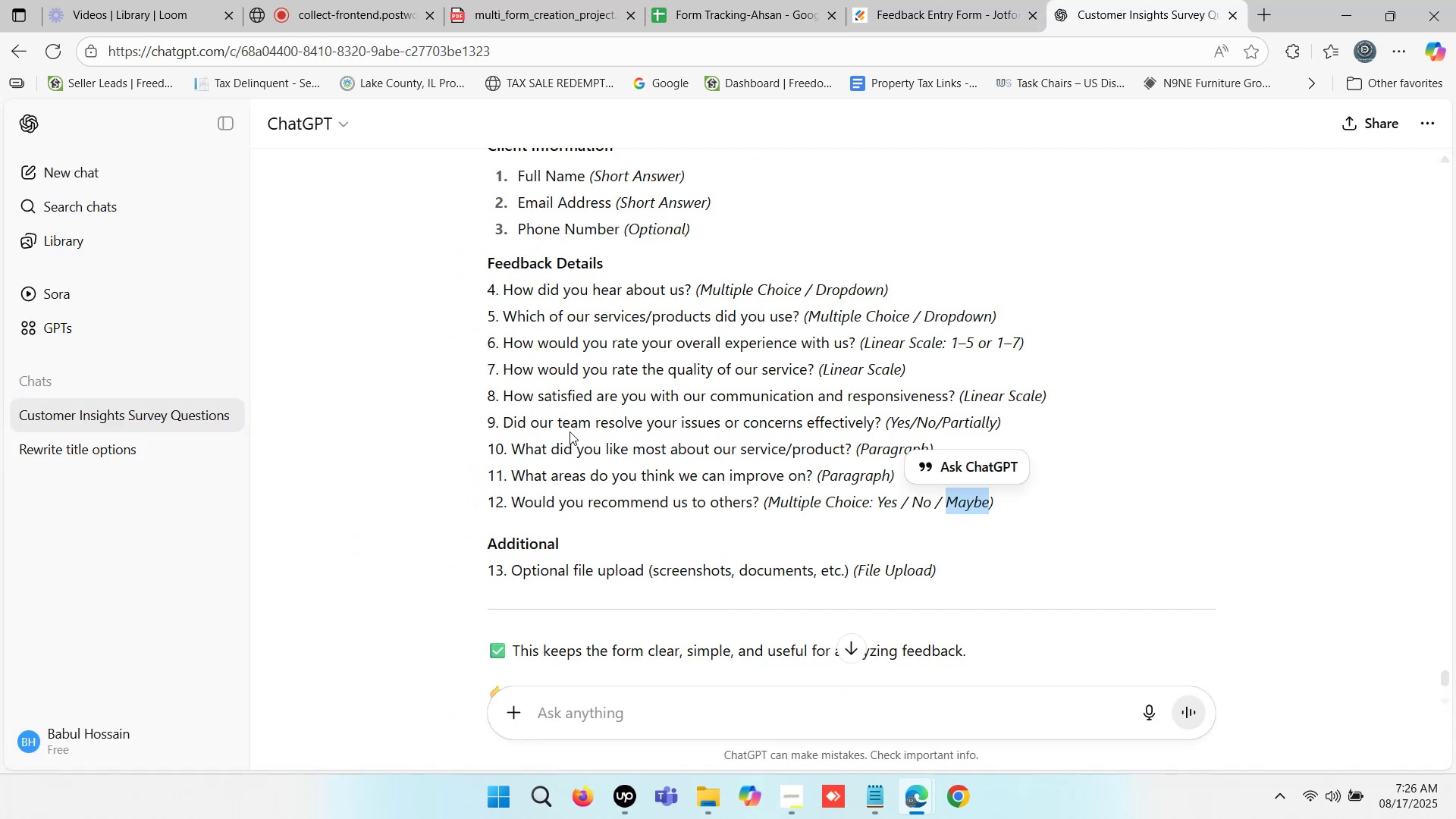 
left_click_drag(start_coordinate=[576, 424], to_coordinate=[628, 421])
 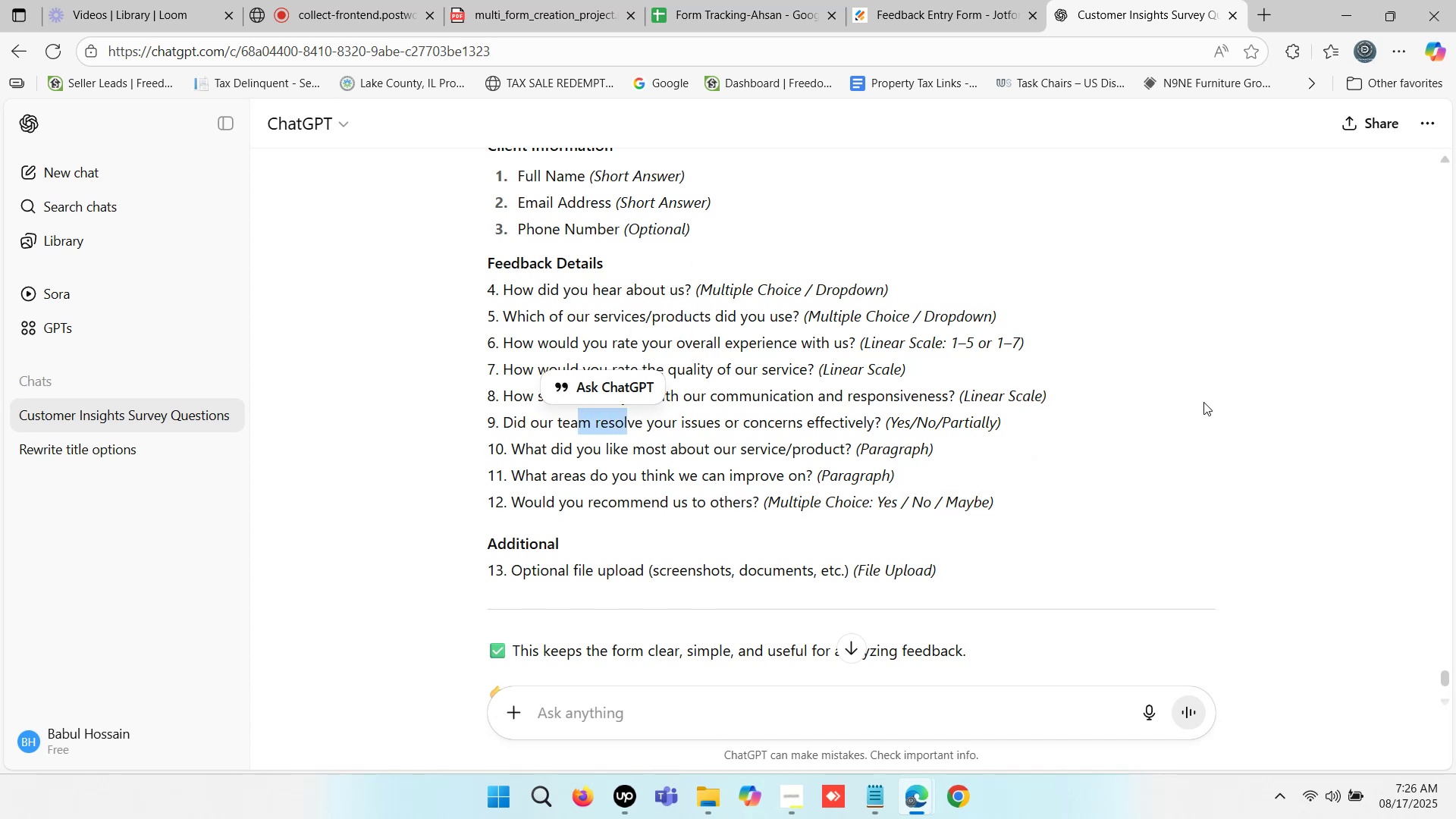 
left_click([1203, 402])
 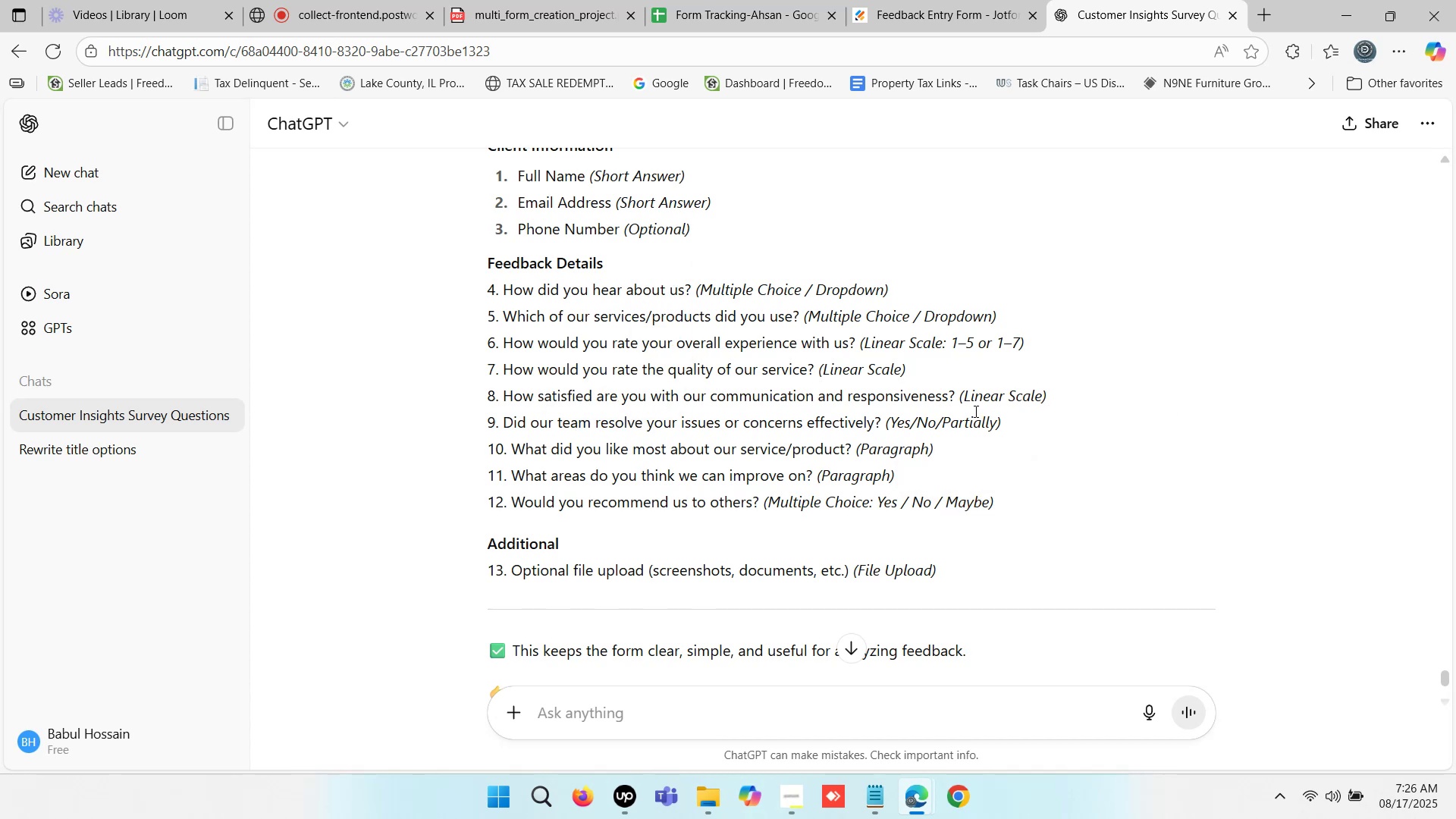 
scroll: coordinate [971, 411], scroll_direction: down, amount: 4.0
 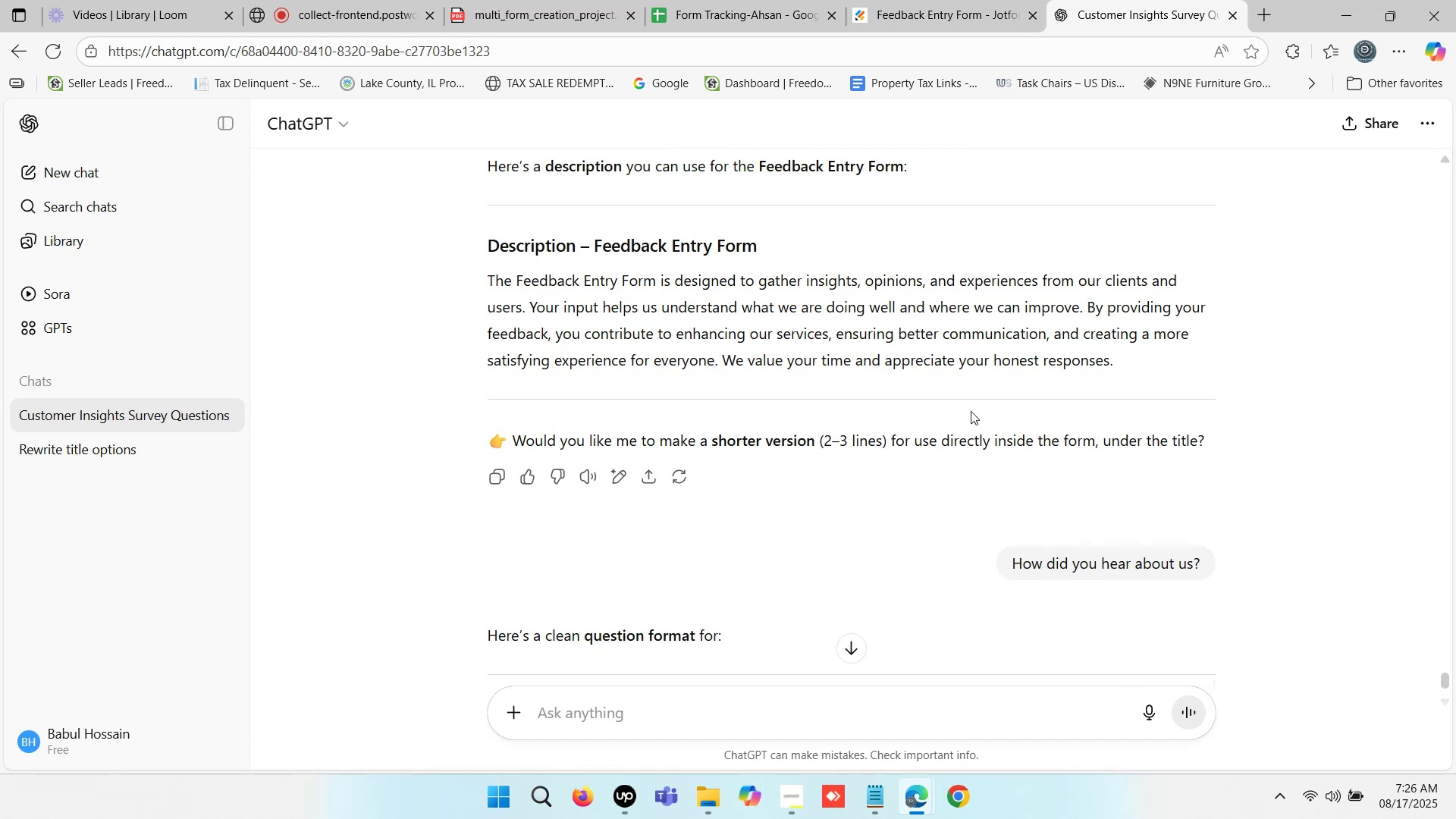 
scroll: coordinate [890, 427], scroll_direction: up, amount: 7.0
 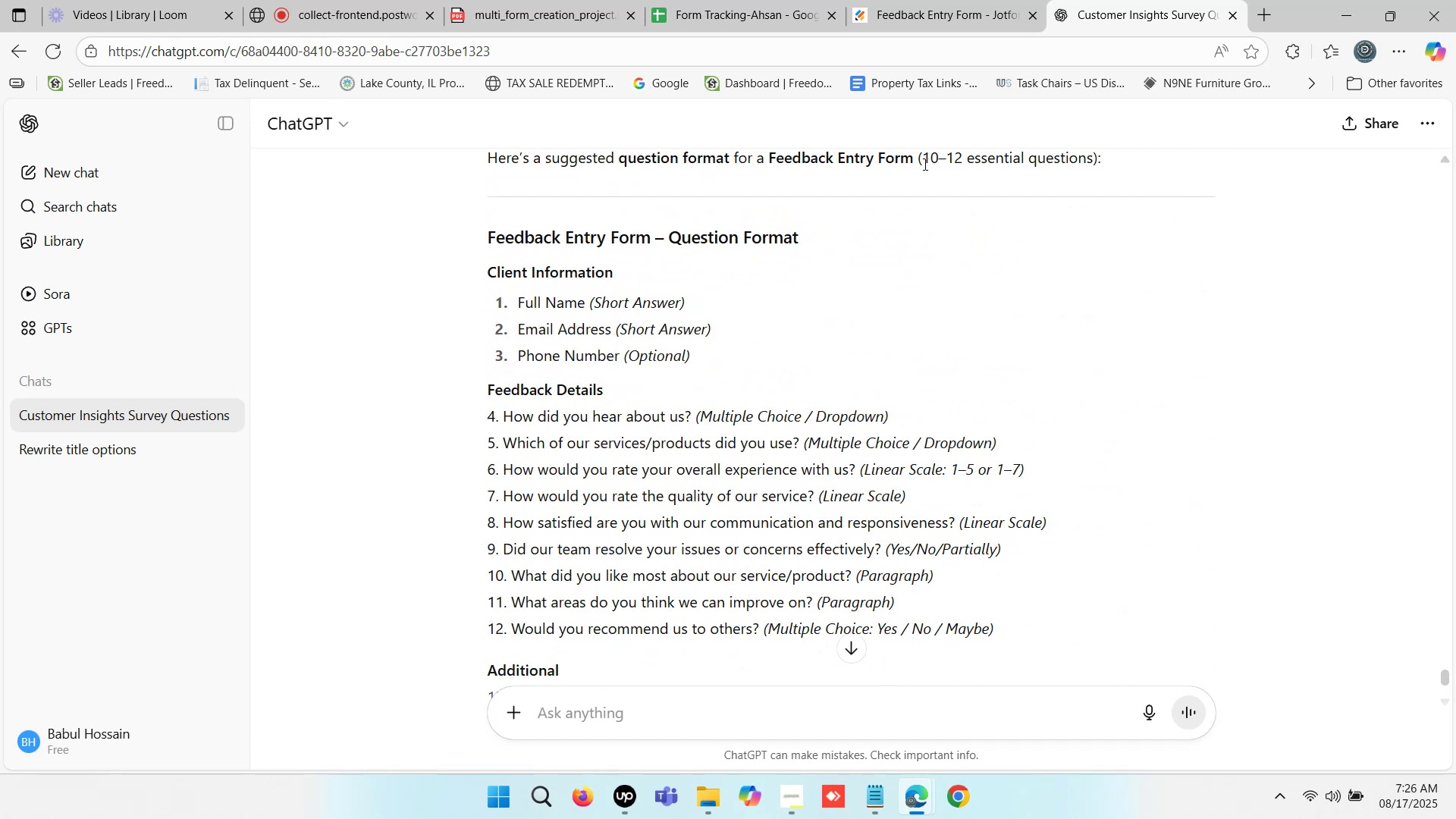 
left_click_drag(start_coordinate=[925, 155], to_coordinate=[968, 155])
 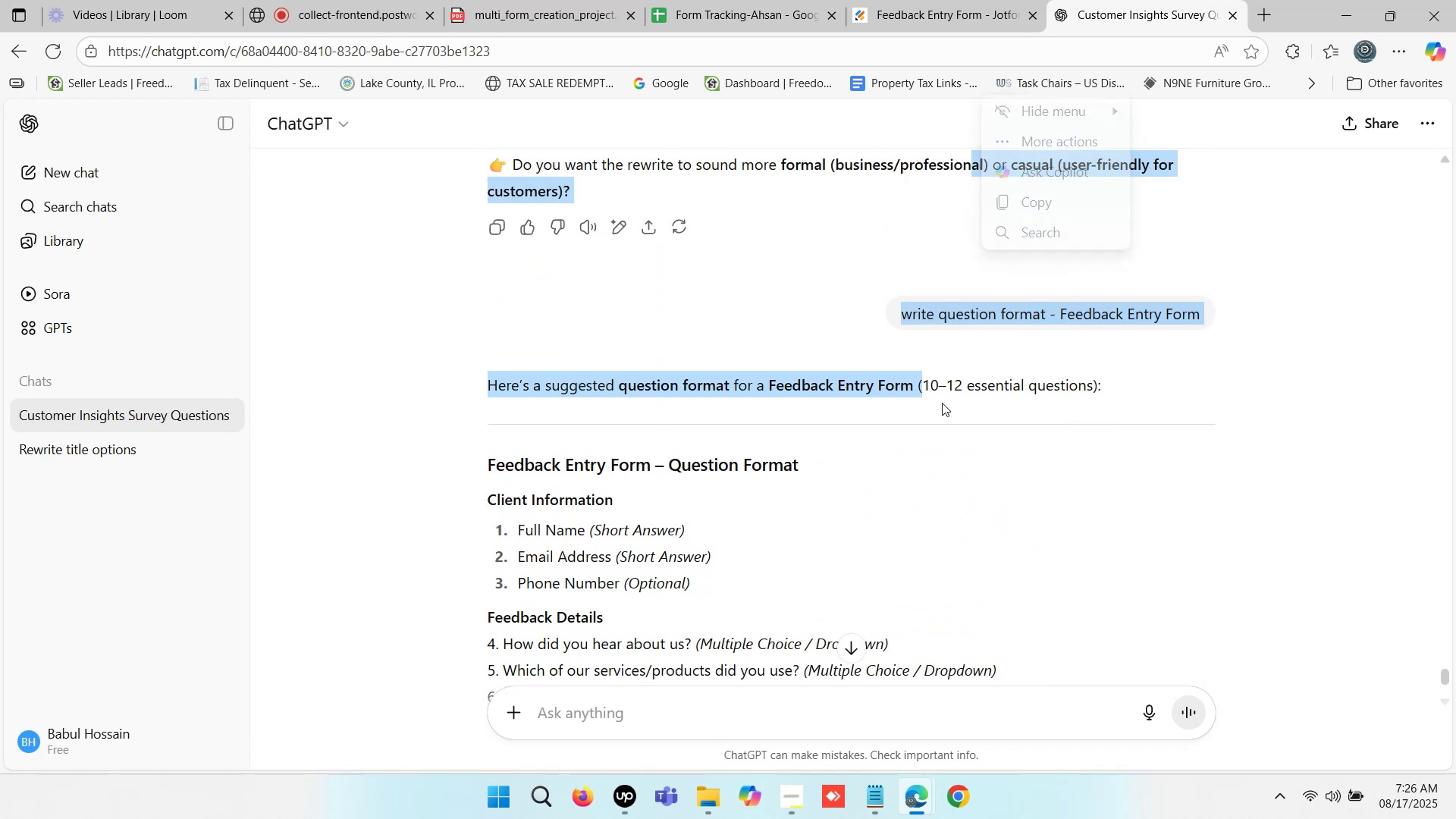 
left_click([937, 391])
 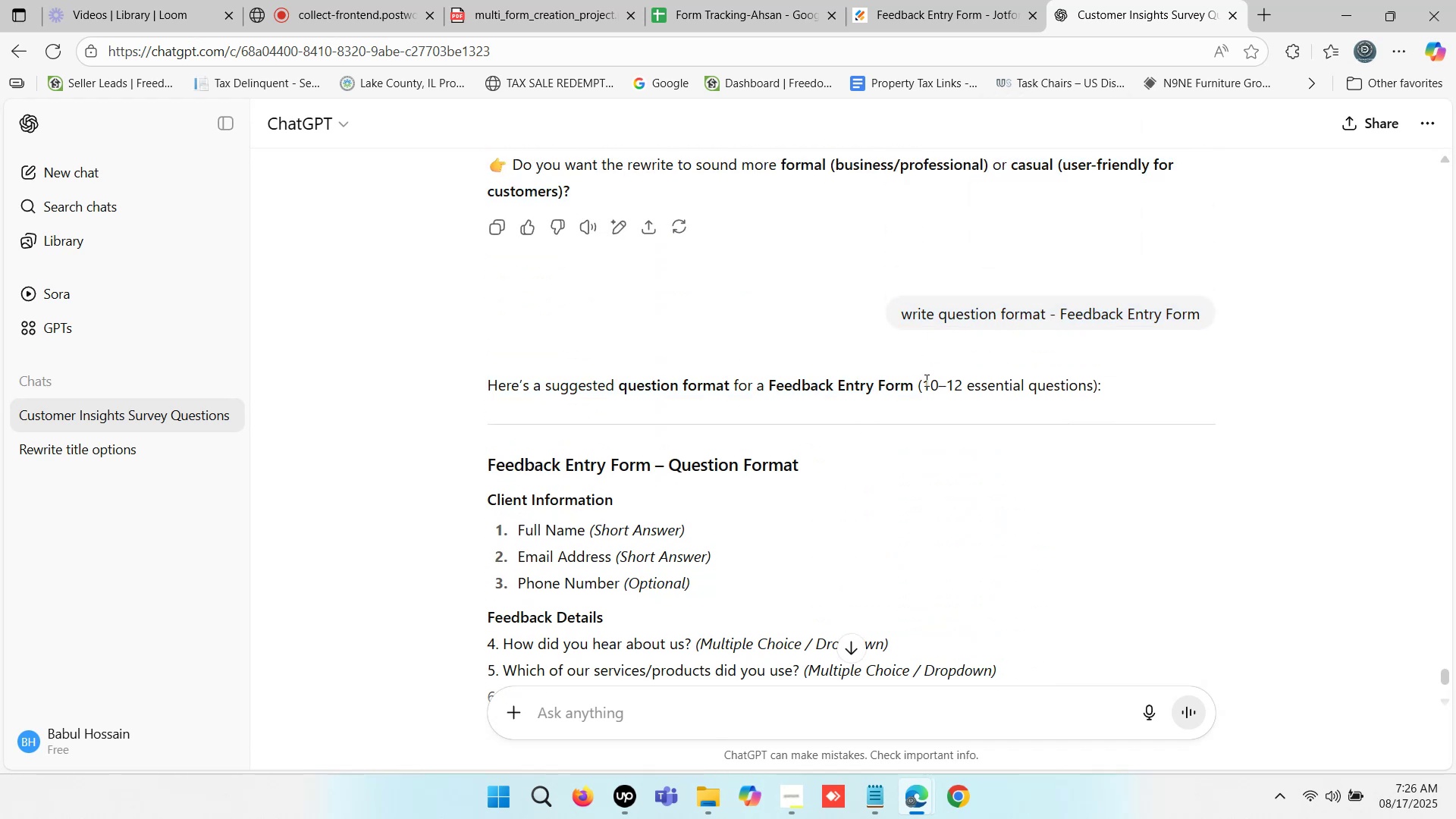 
left_click_drag(start_coordinate=[925, 380], to_coordinate=[1094, 379])
 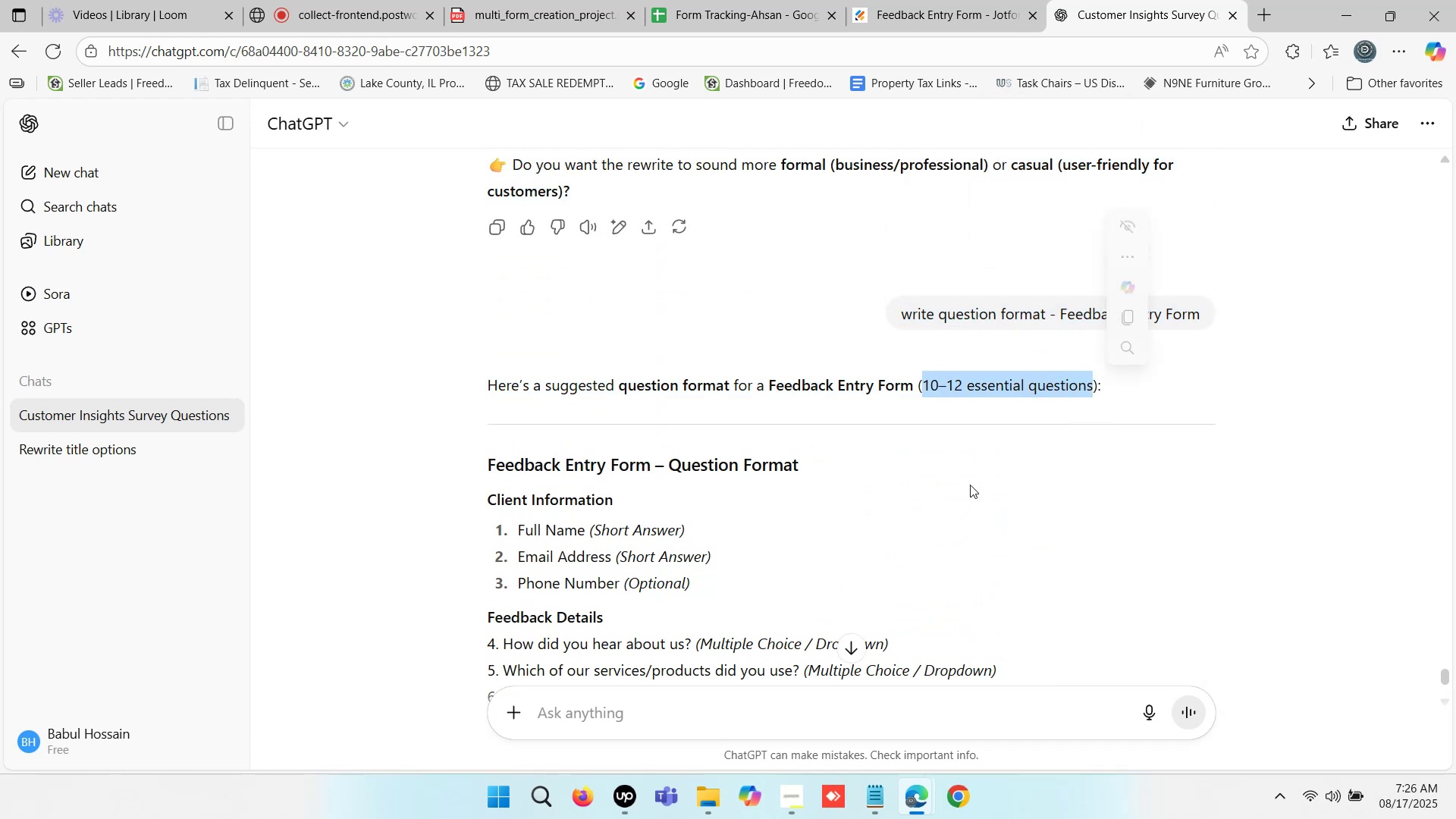 
key(Control+C)
 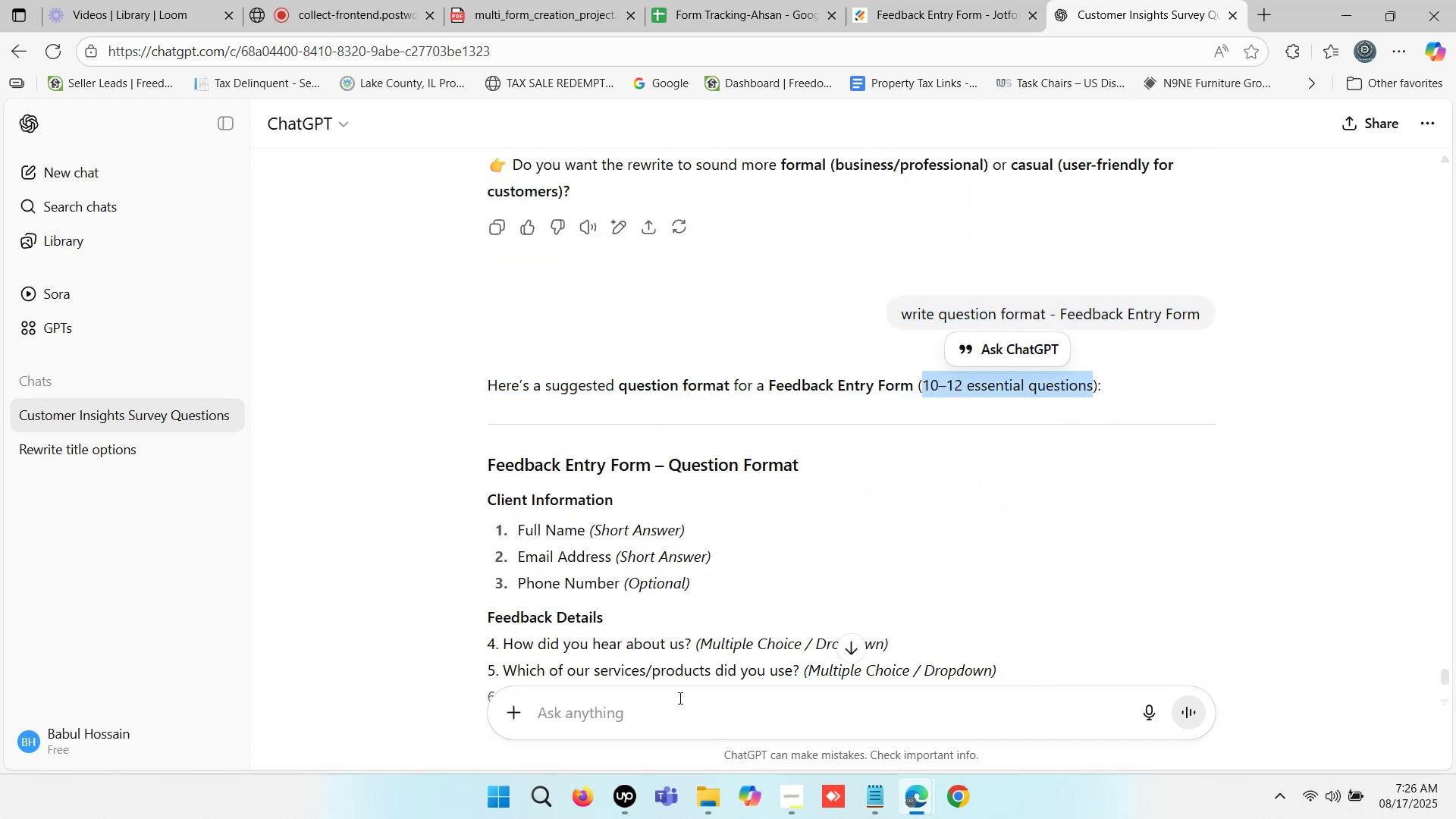 
left_click([613, 714])
 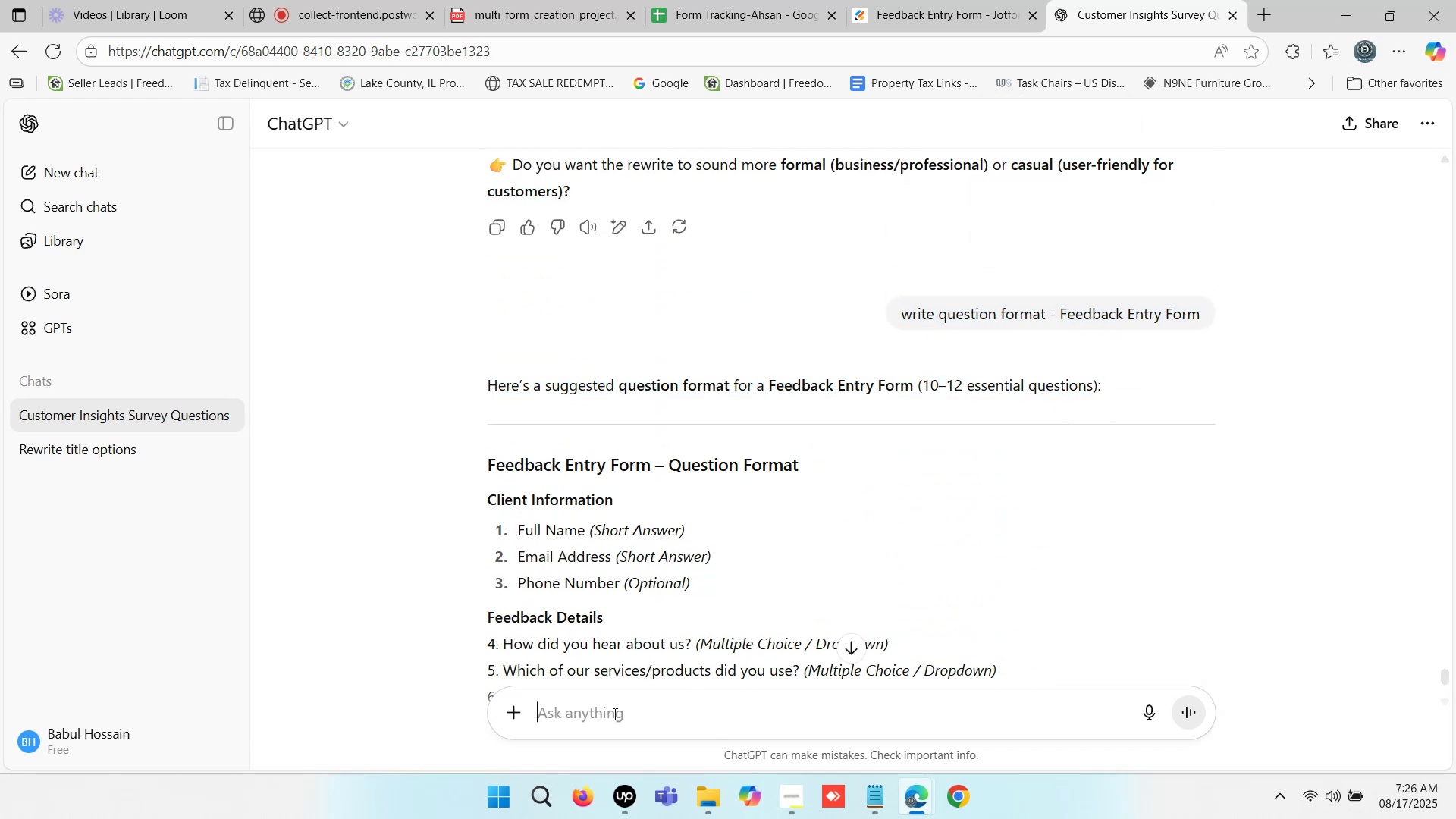 
key(Control+ControlLeft)
 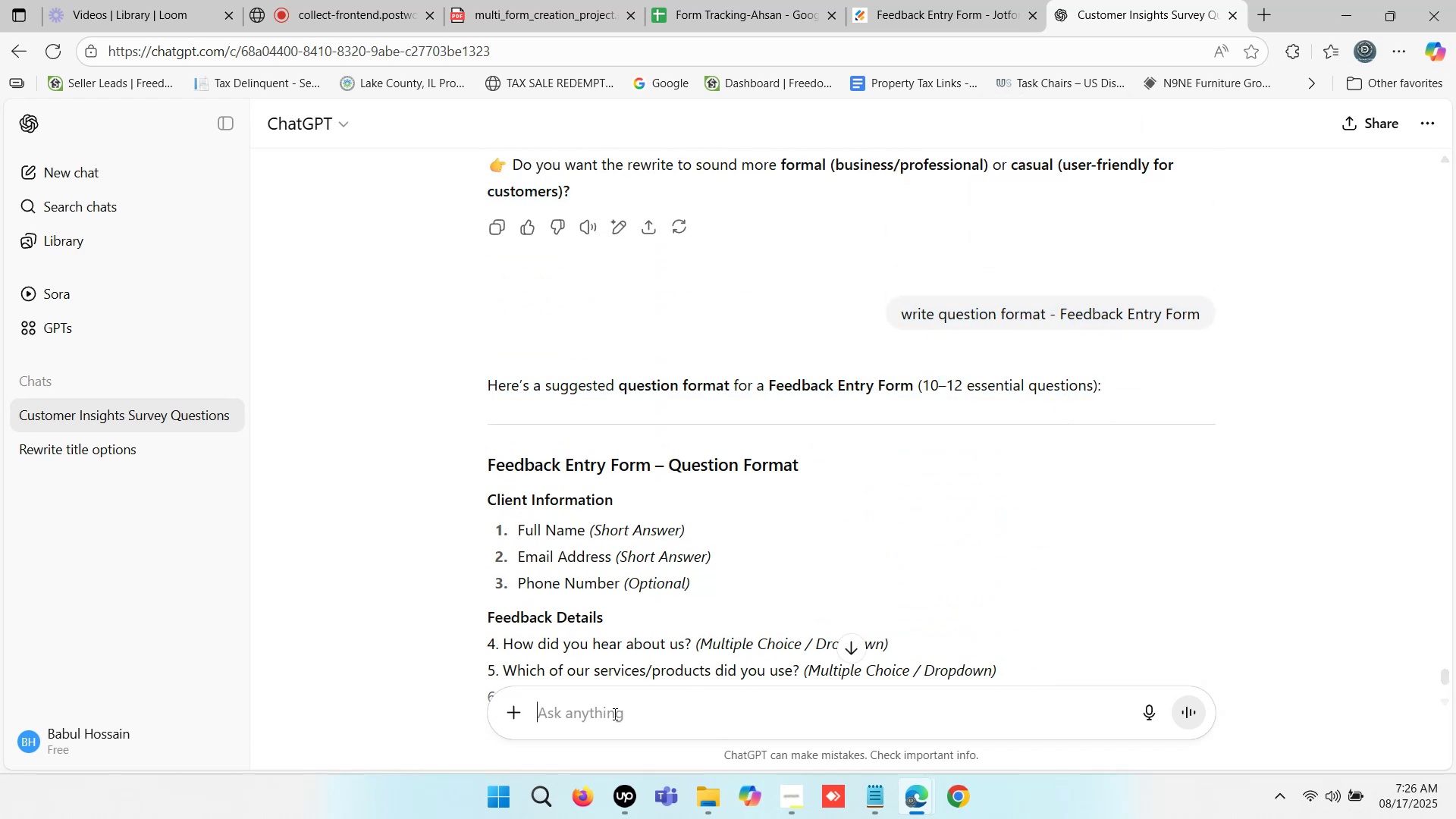 
key(Control+V)
 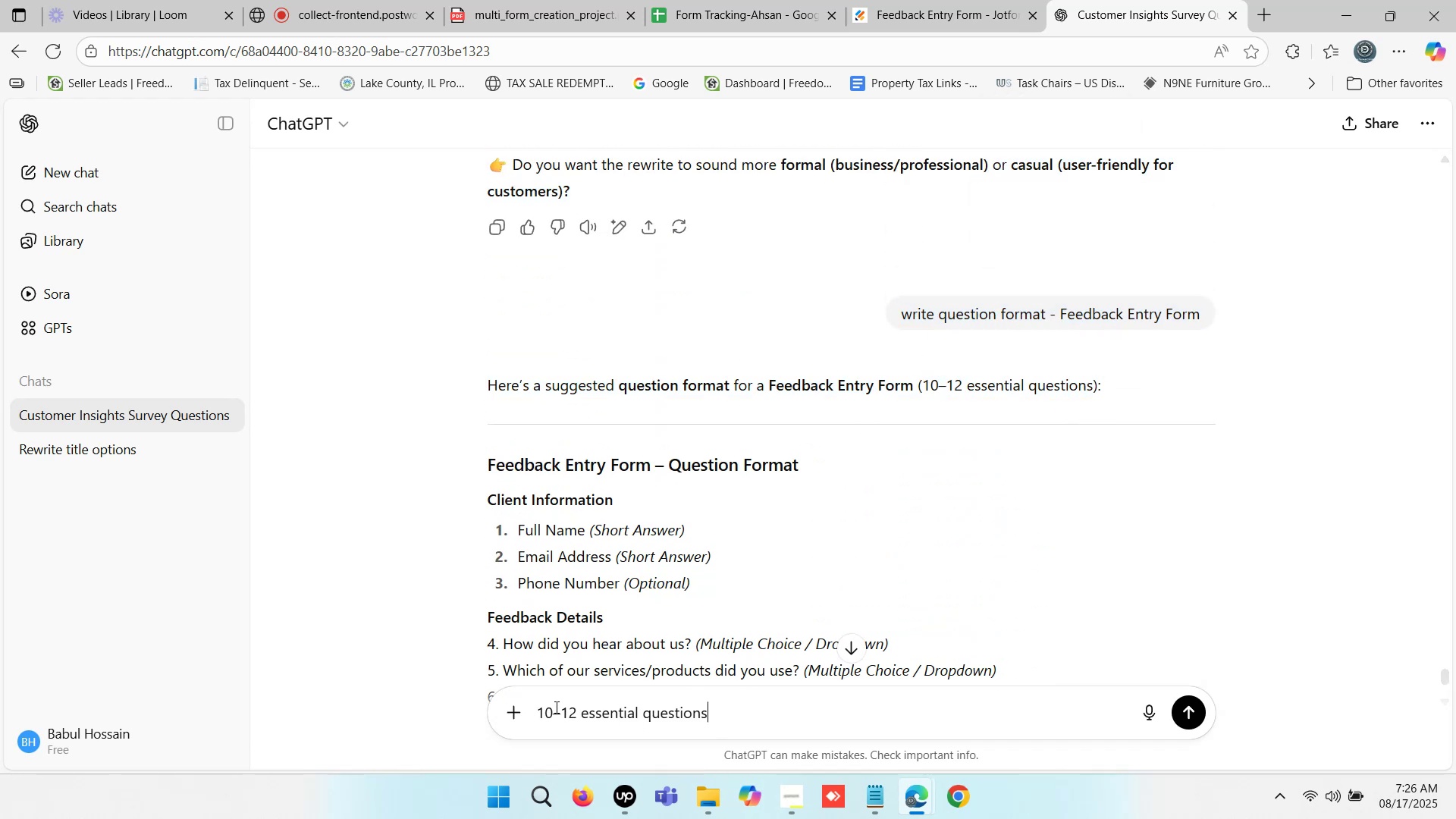 
left_click_drag(start_coordinate=[574, 710], to_coordinate=[501, 714])
 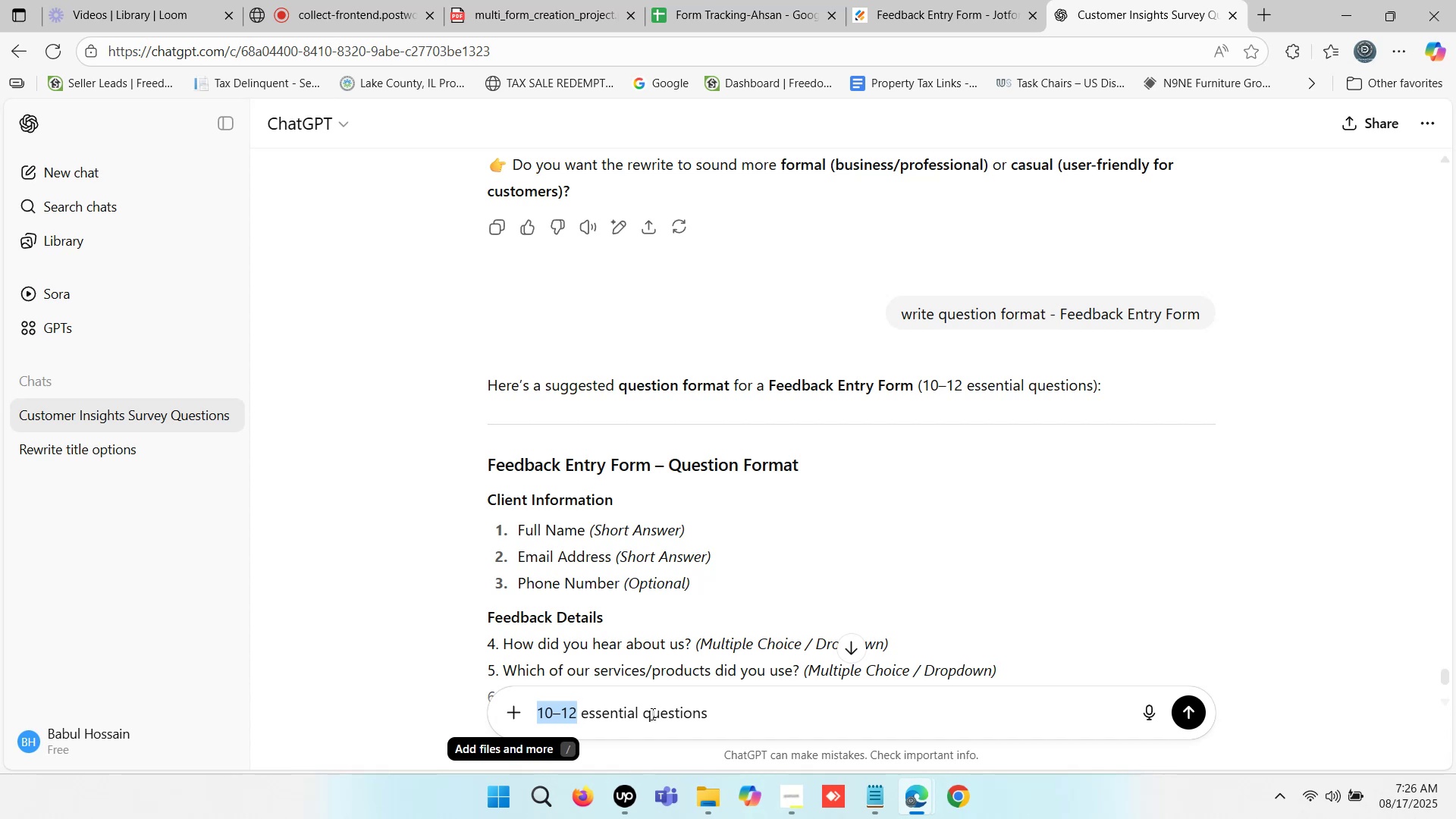 
type(15-20)
 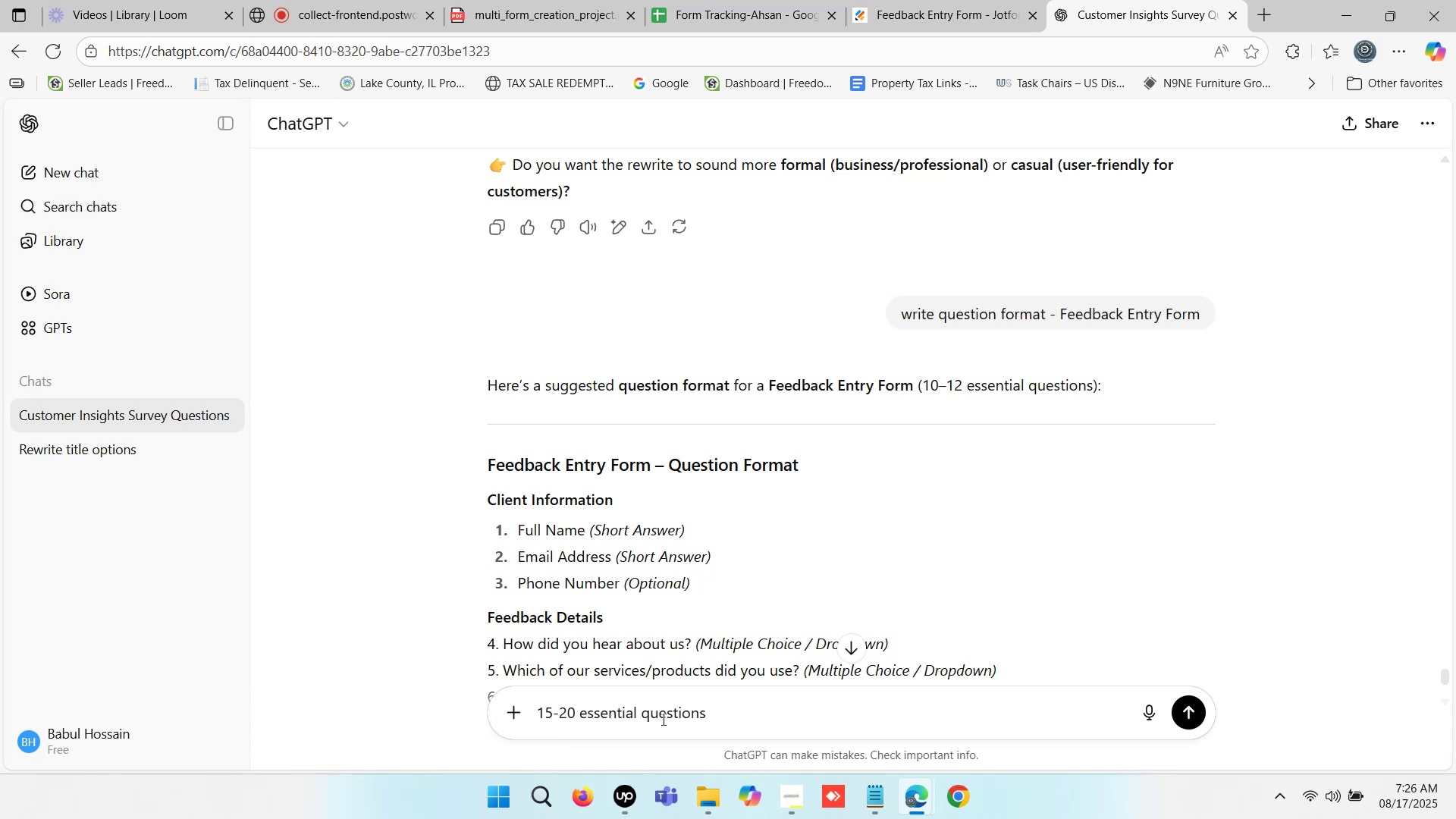 
left_click([733, 714])
 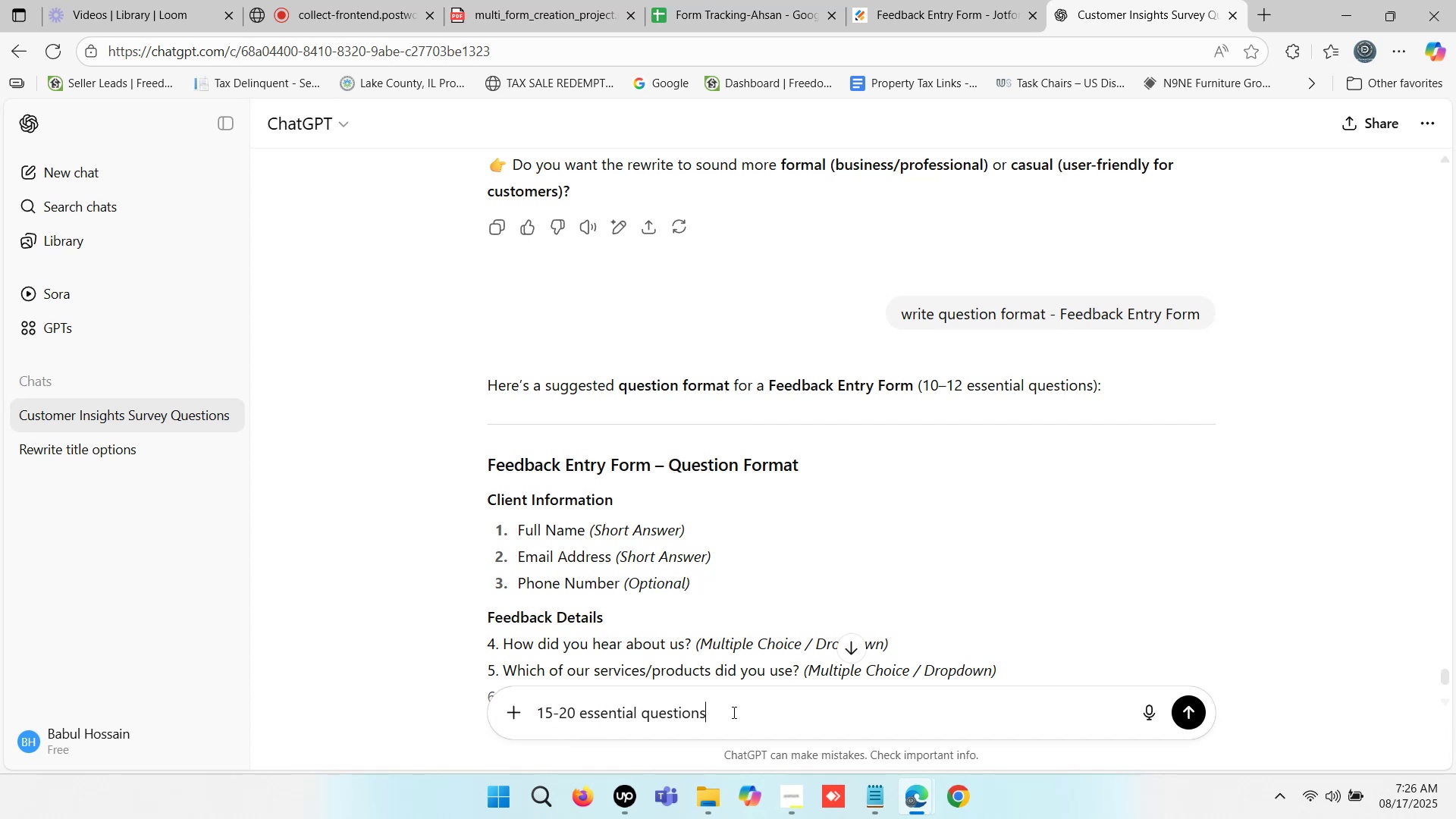 
key(Enter)
 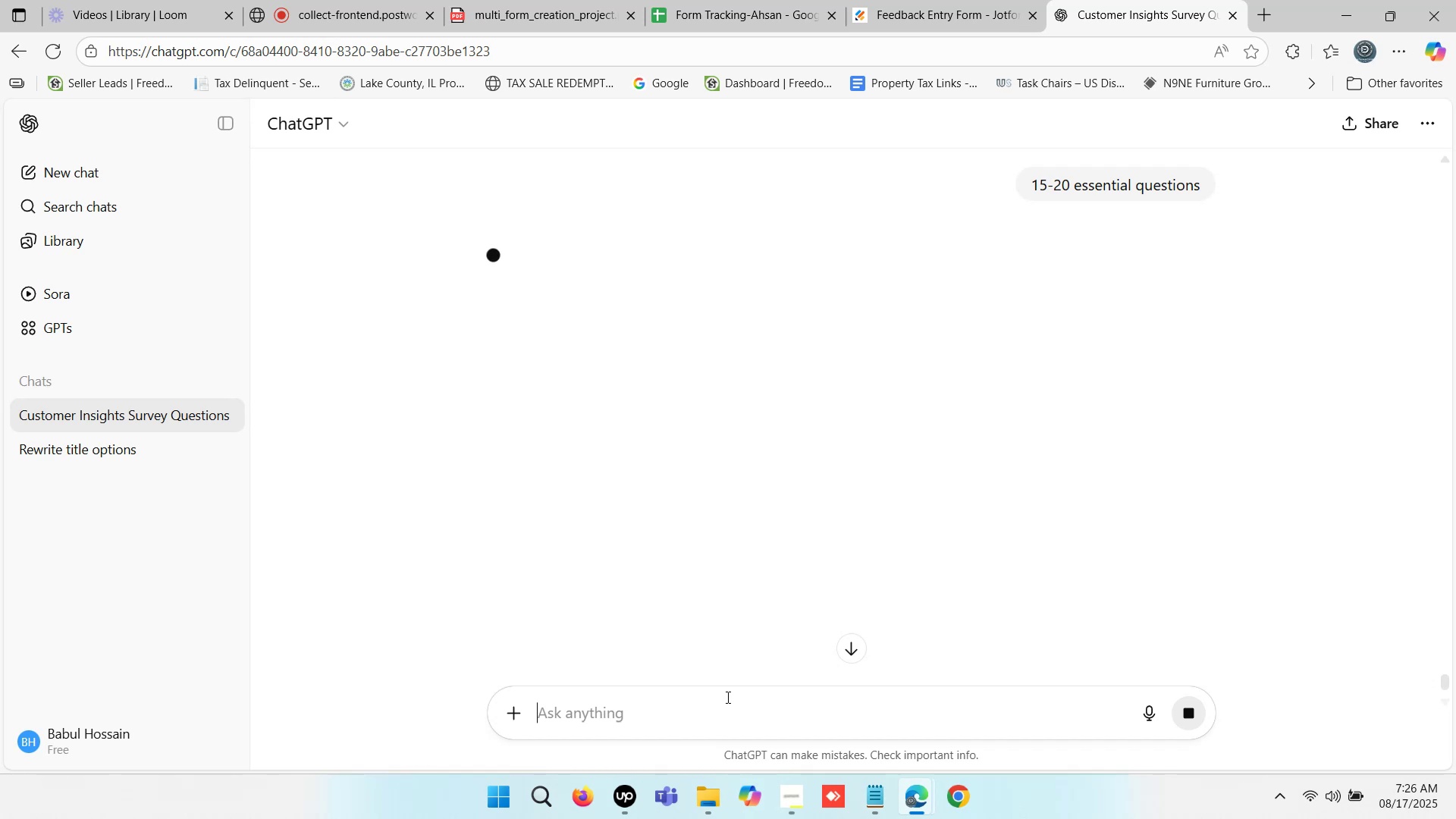 
wait(19.04)
 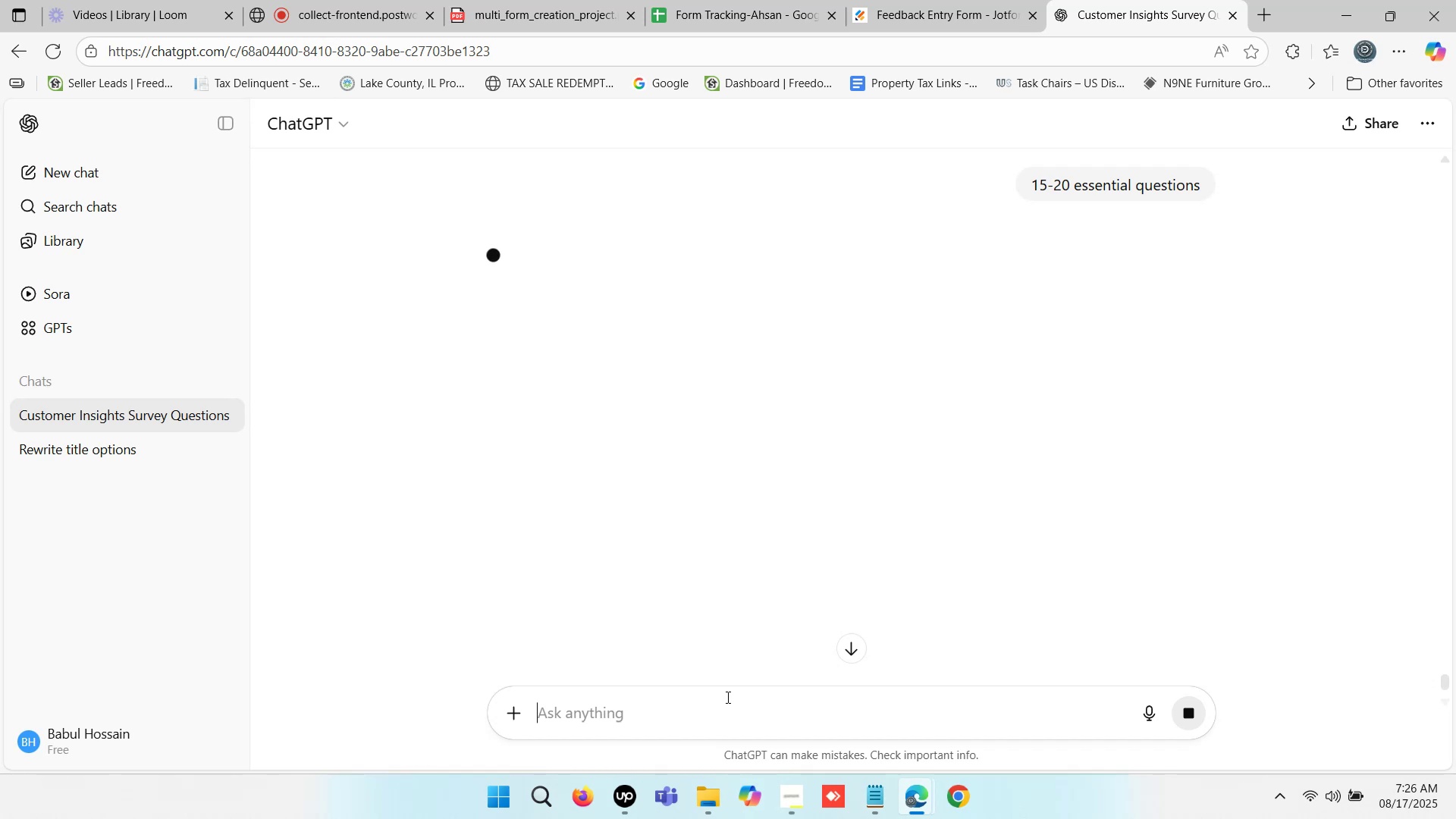 
scroll: coordinate [669, 475], scroll_direction: down, amount: 1.0
 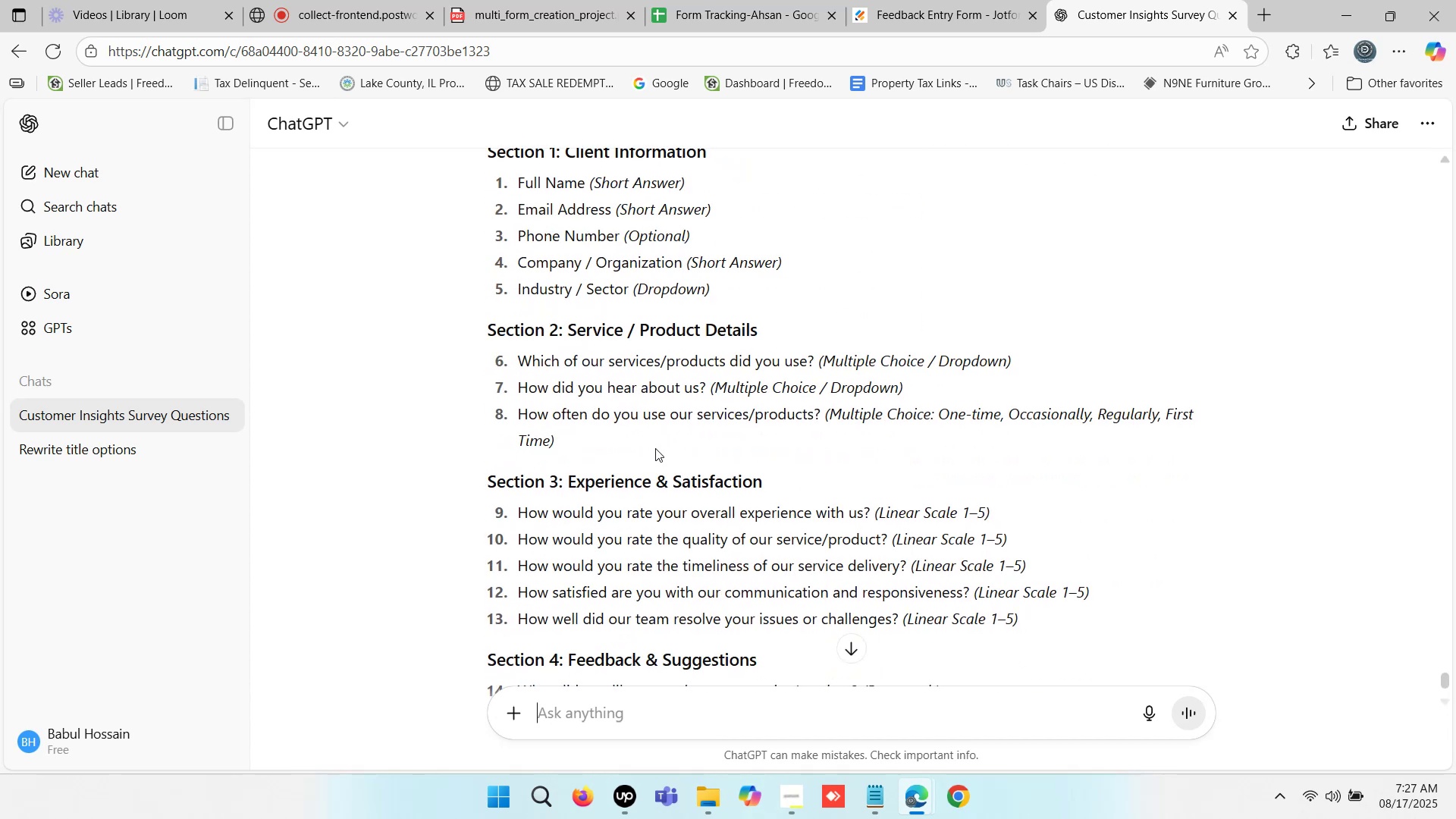 
left_click_drag(start_coordinate=[603, 390], to_coordinate=[673, 388])
 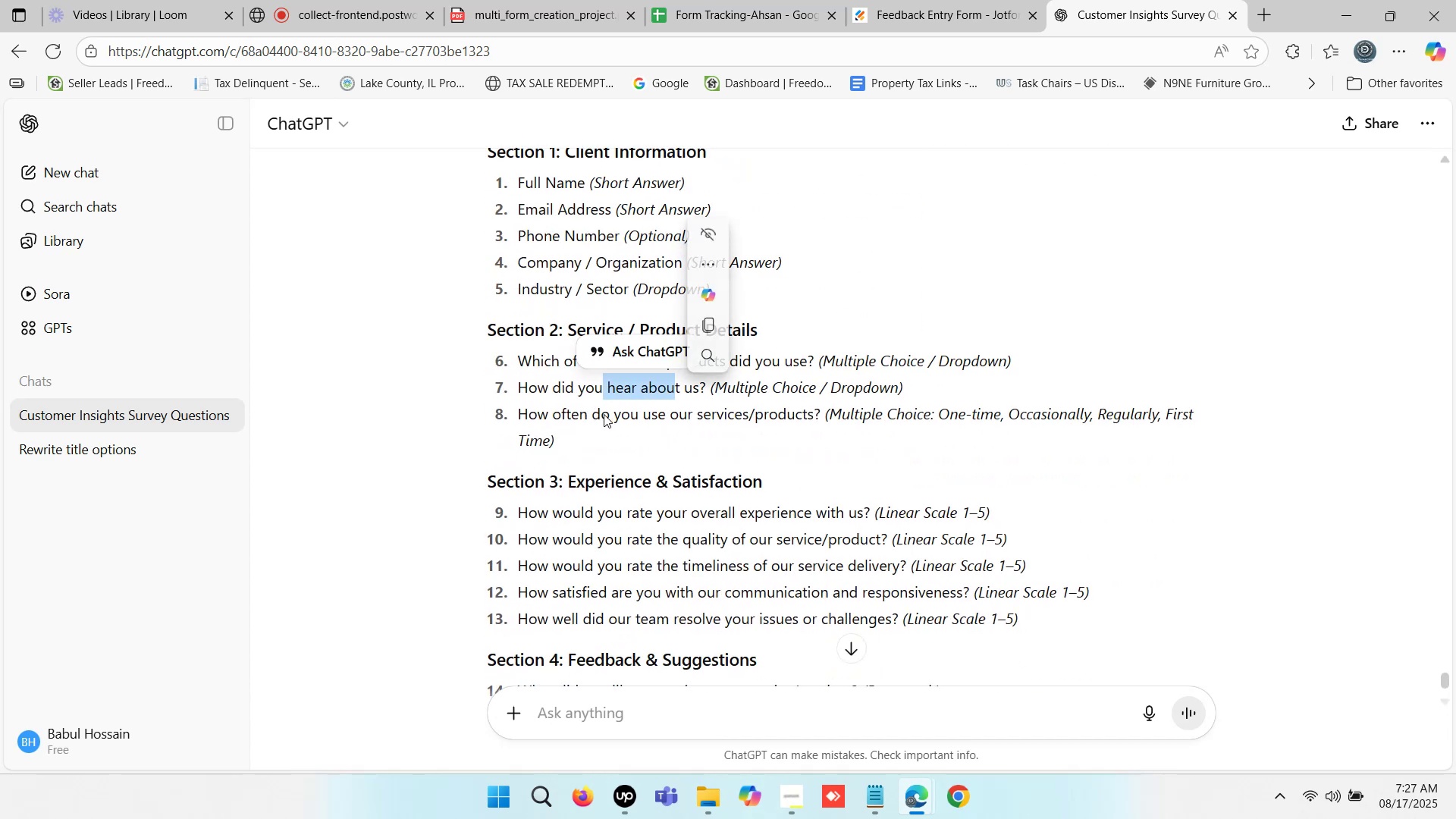 
left_click_drag(start_coordinate=[598, 414], to_coordinate=[721, 415])
 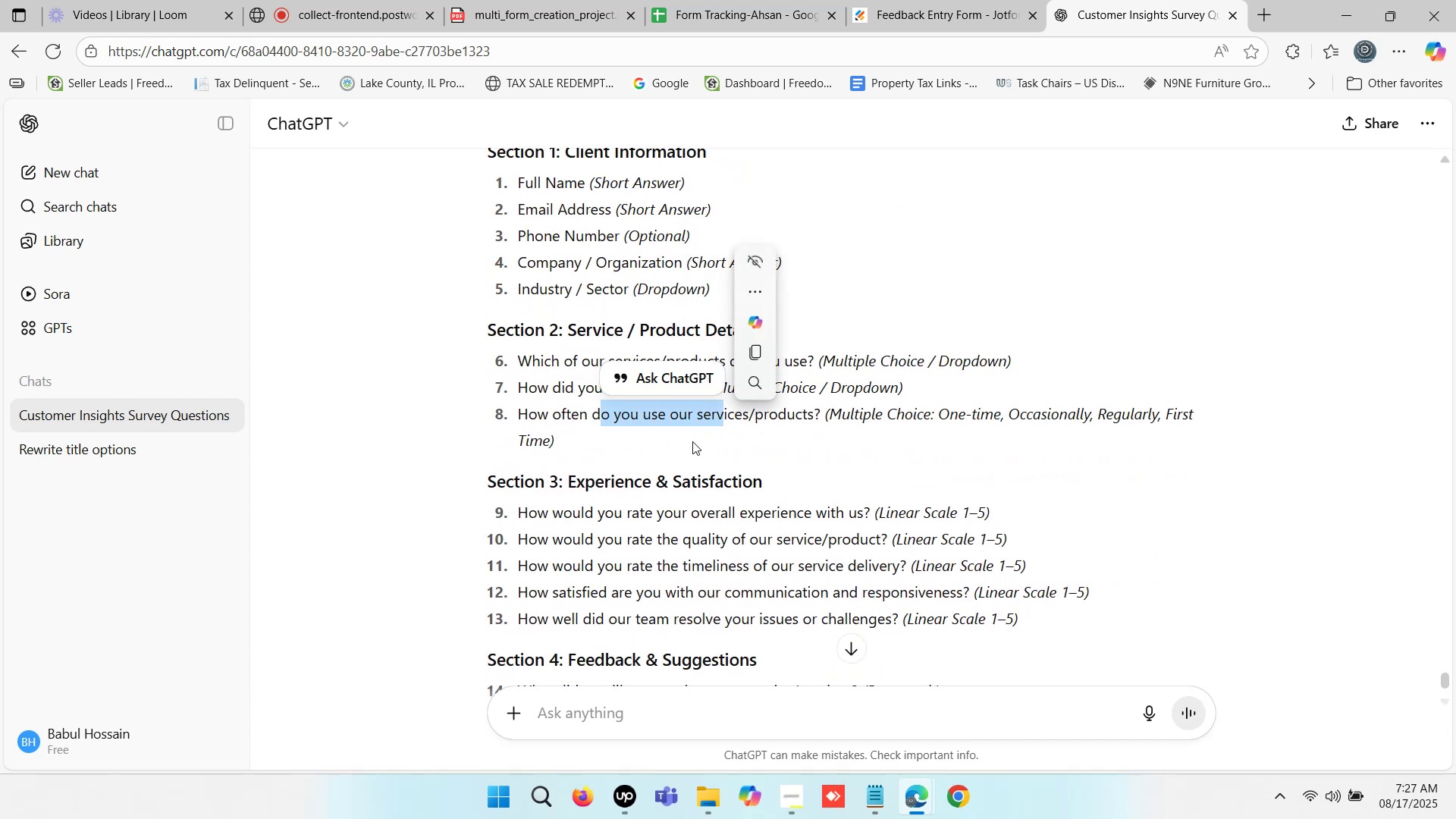 
scroll: coordinate [695, 447], scroll_direction: down, amount: 2.0
 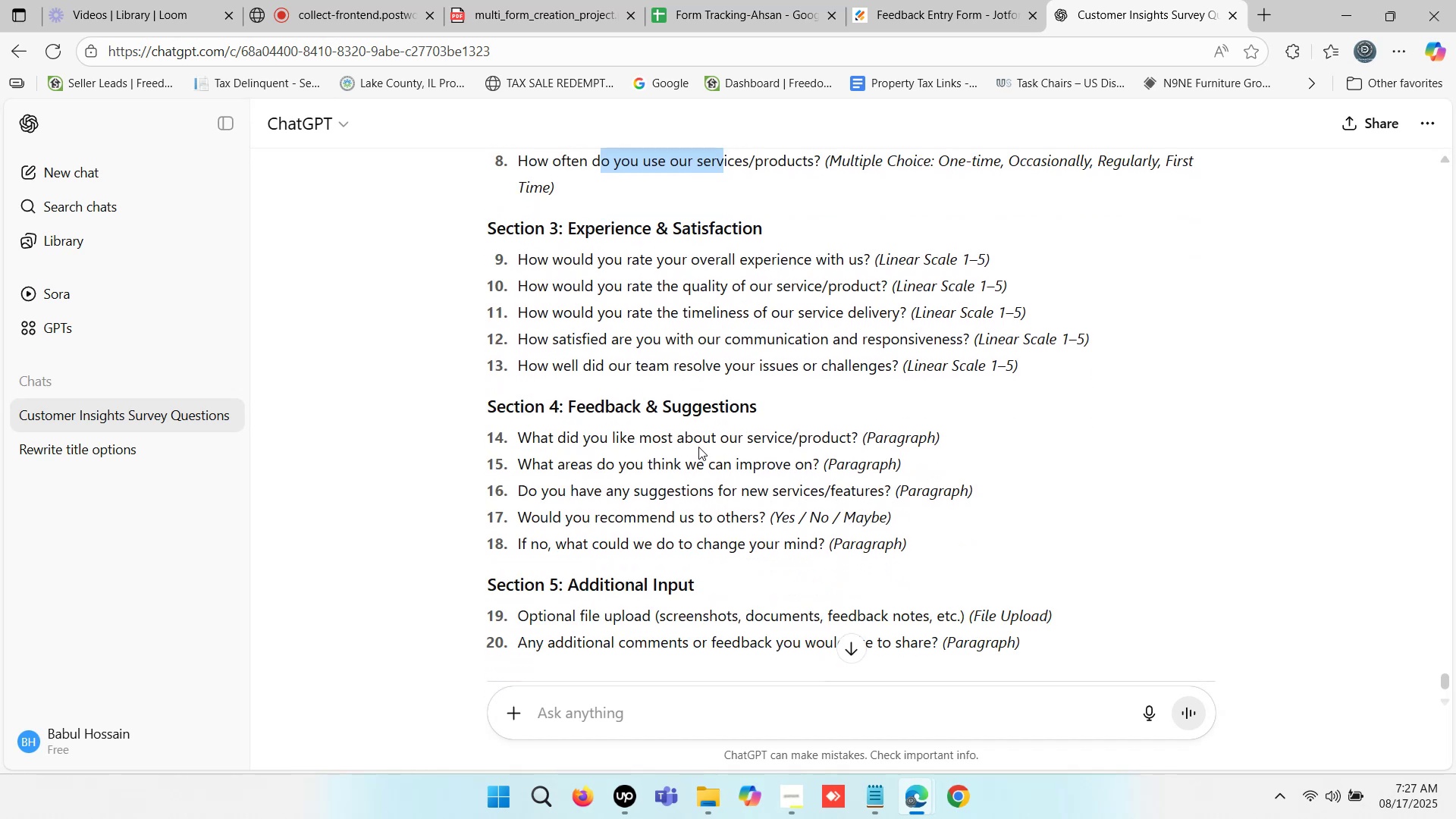 
scroll: coordinate [698, 447], scroll_direction: up, amount: 2.0
 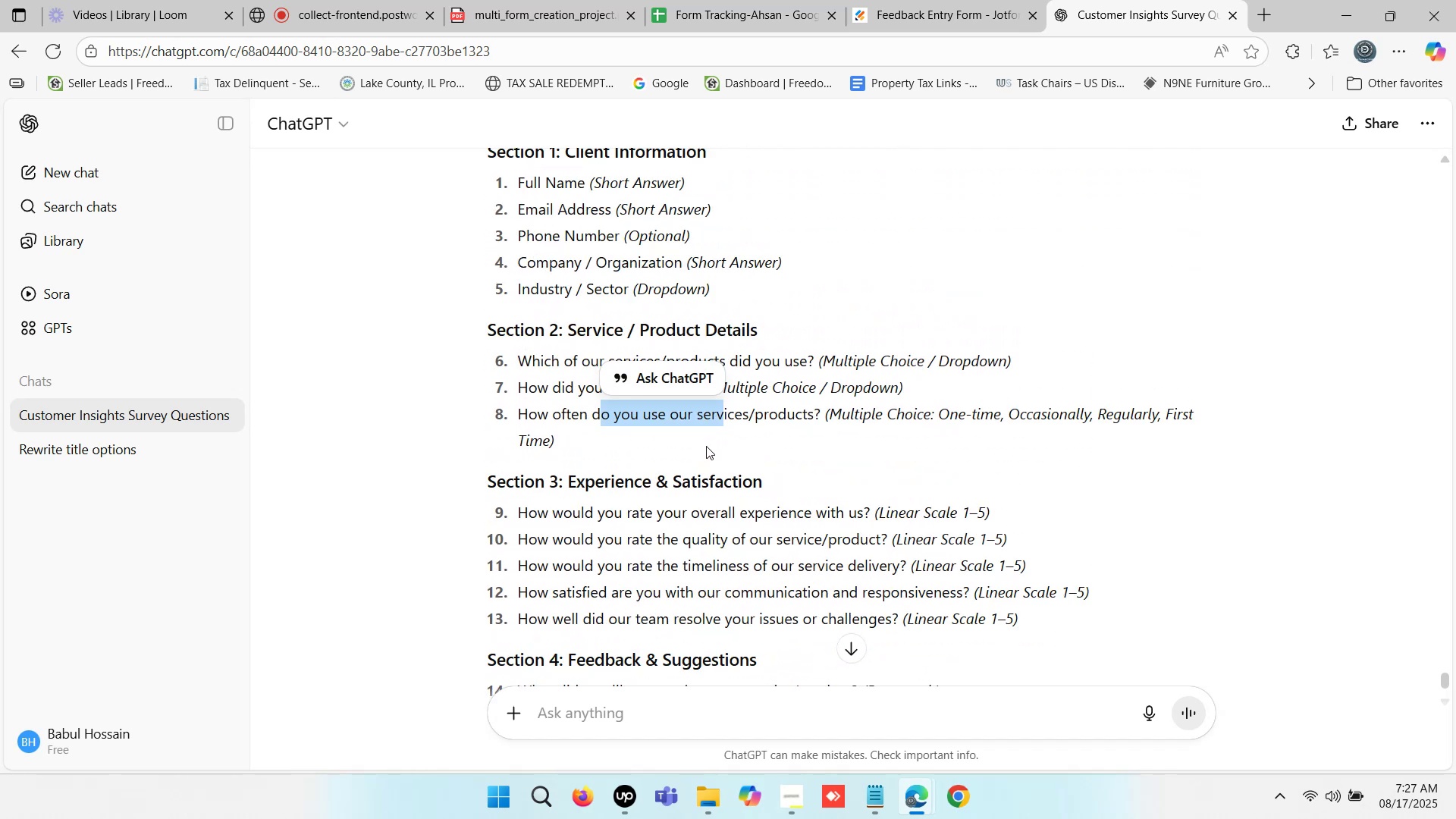 
scroll: coordinate [706, 446], scroll_direction: down, amount: 1.0
 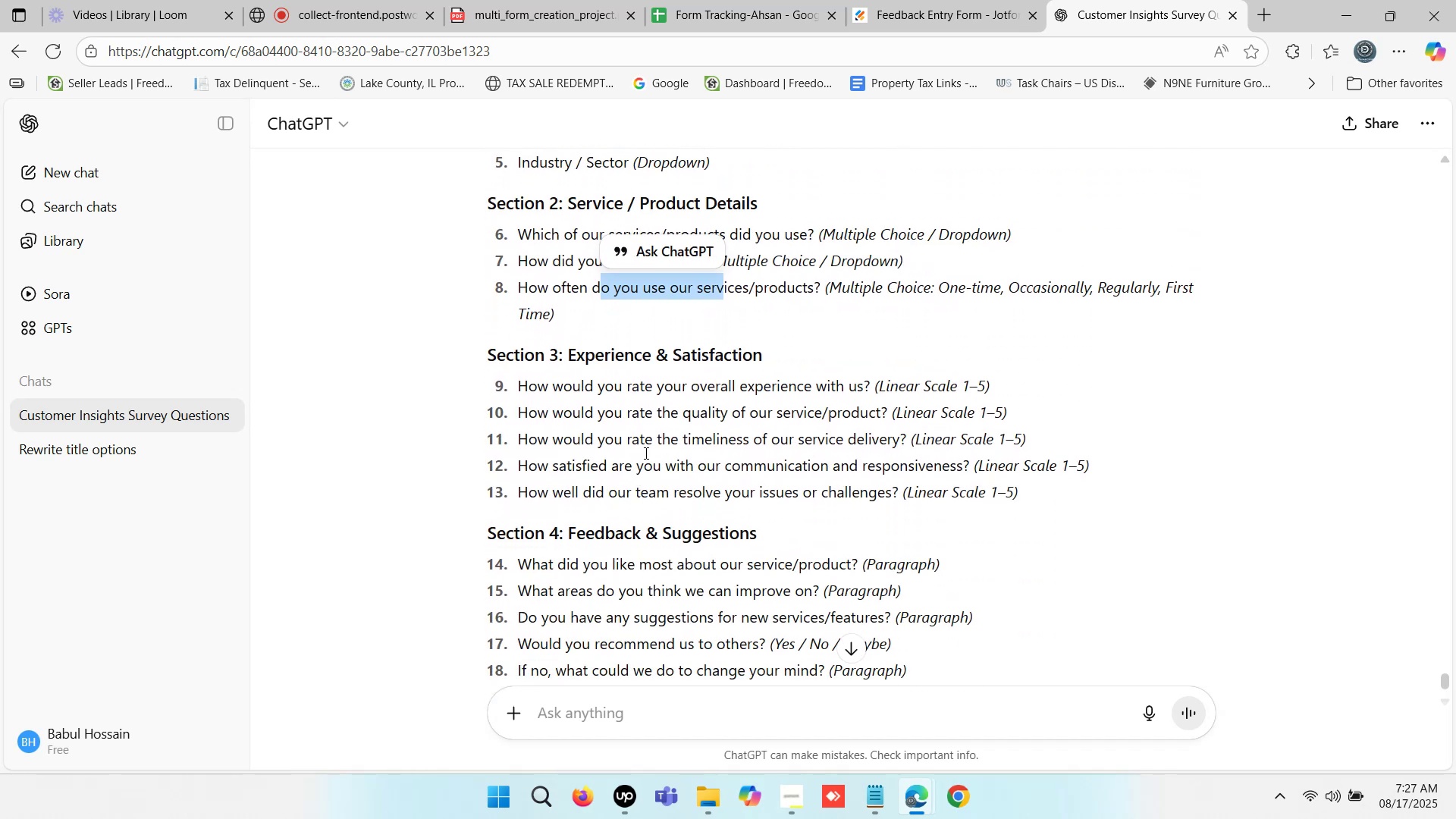 
wait(6.59)
 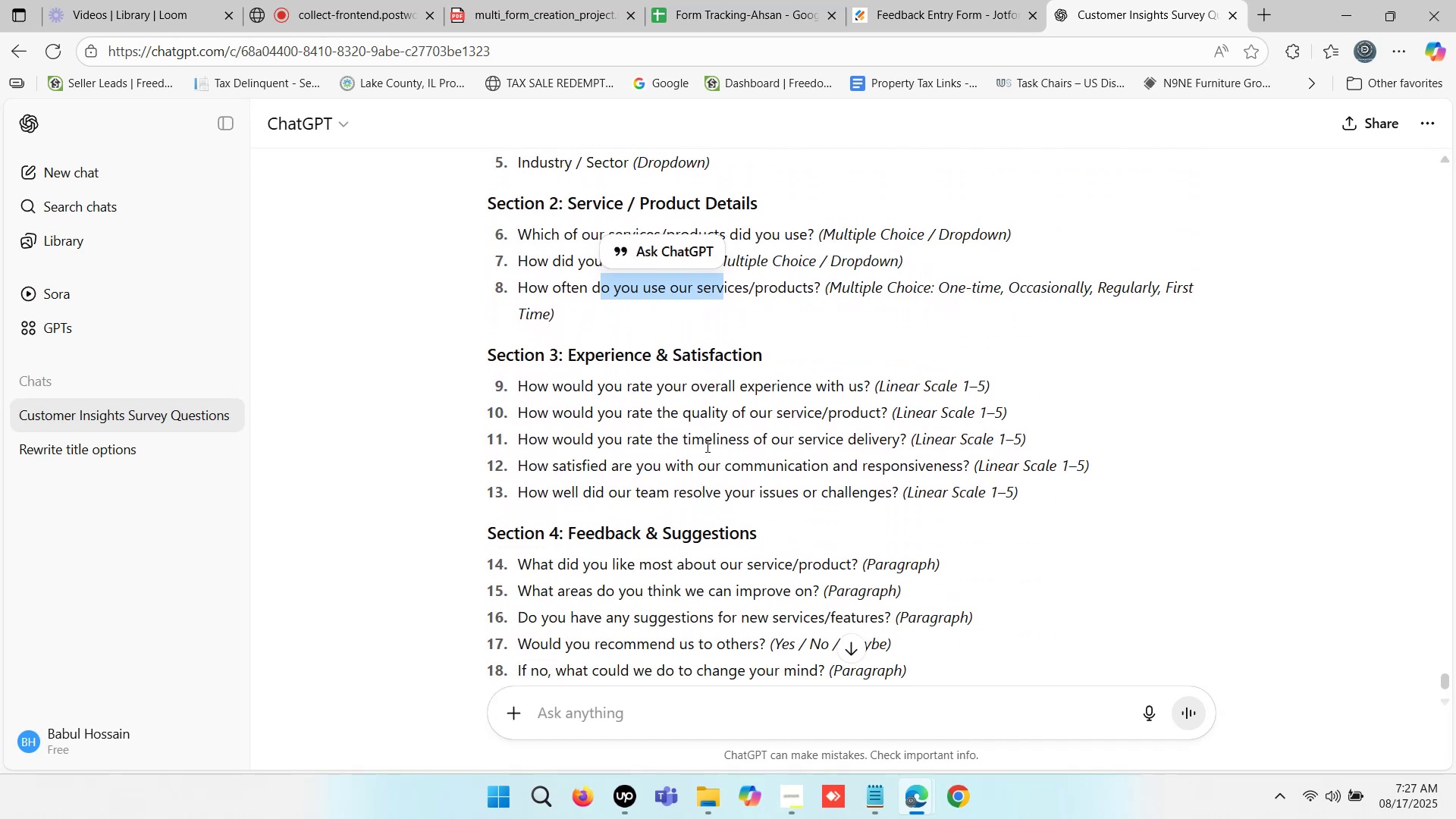 
scroll: coordinate [657, 440], scroll_direction: down, amount: 1.0
 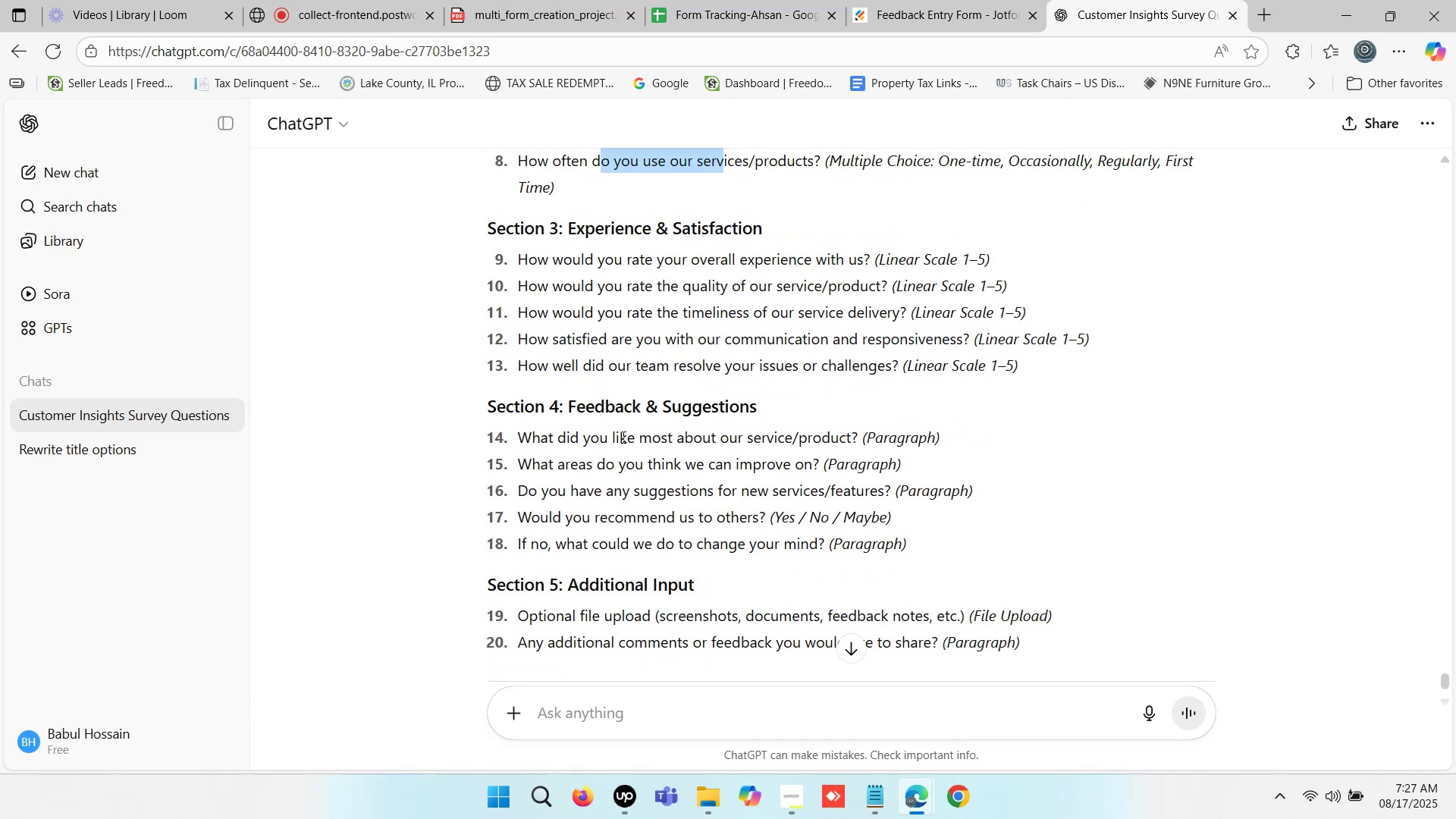 
left_click_drag(start_coordinate=[611, 406], to_coordinate=[817, 400])
 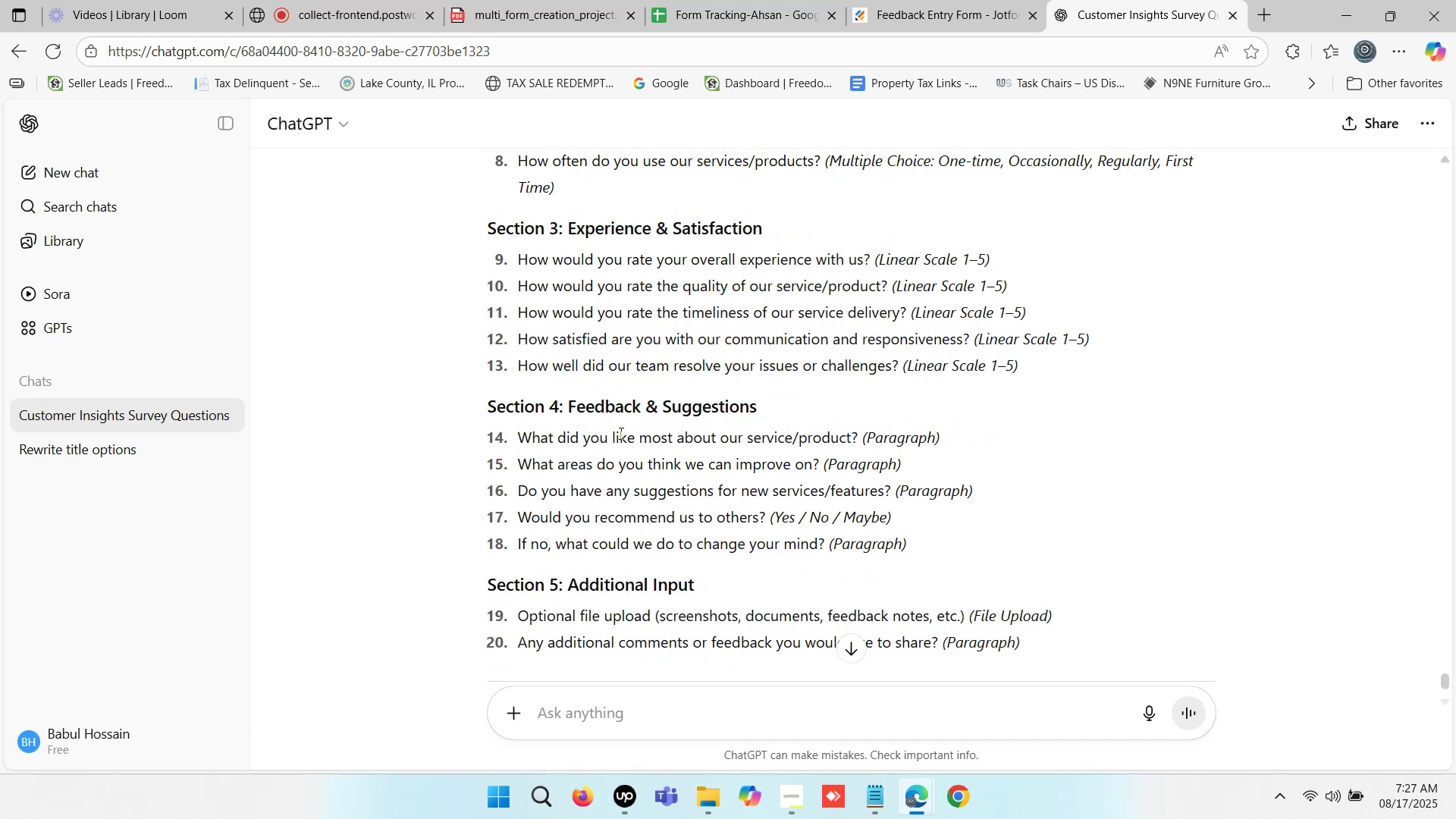 
wait(8.28)
 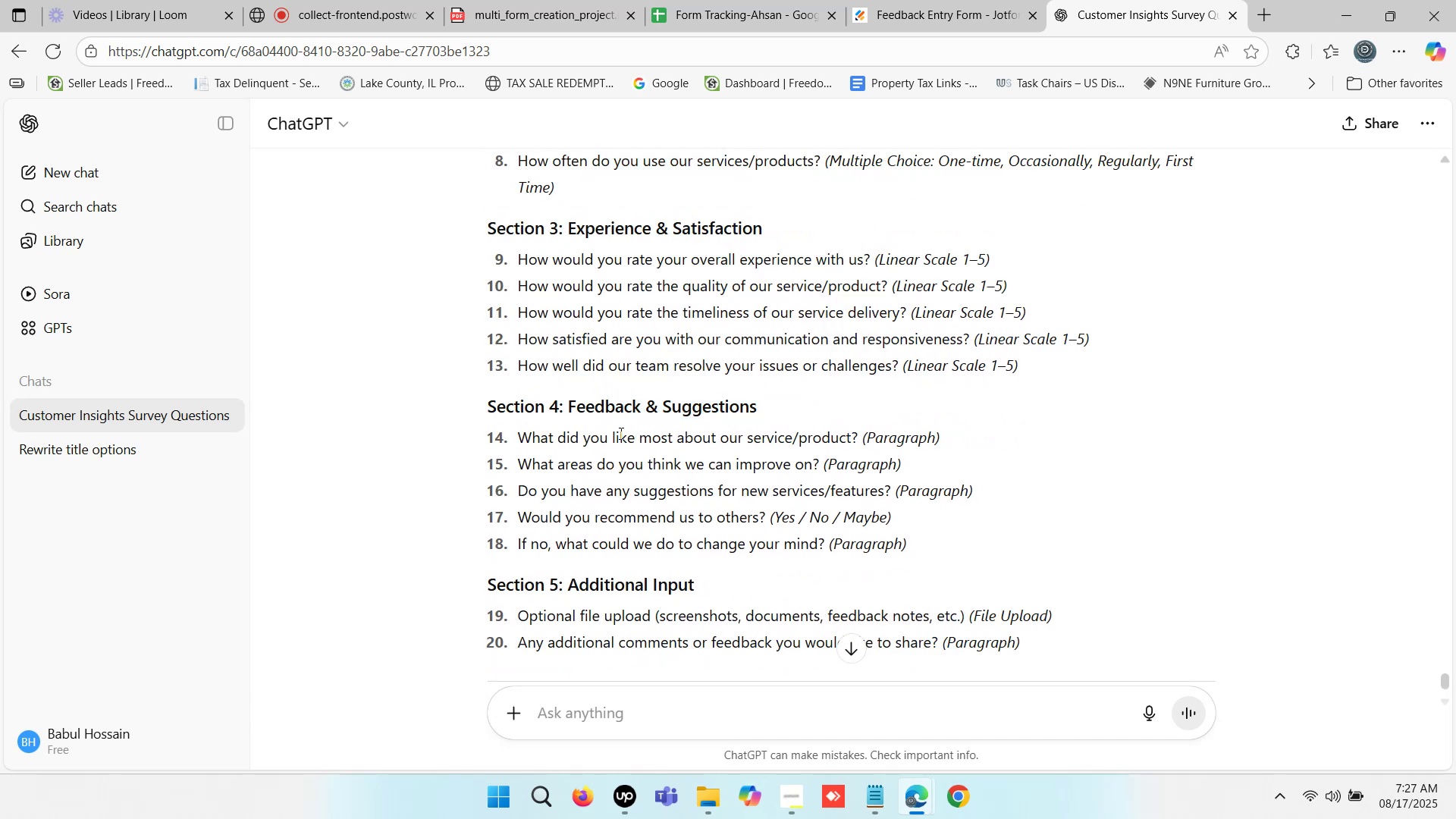 
left_click_drag(start_coordinate=[683, 263], to_coordinate=[966, 249])
 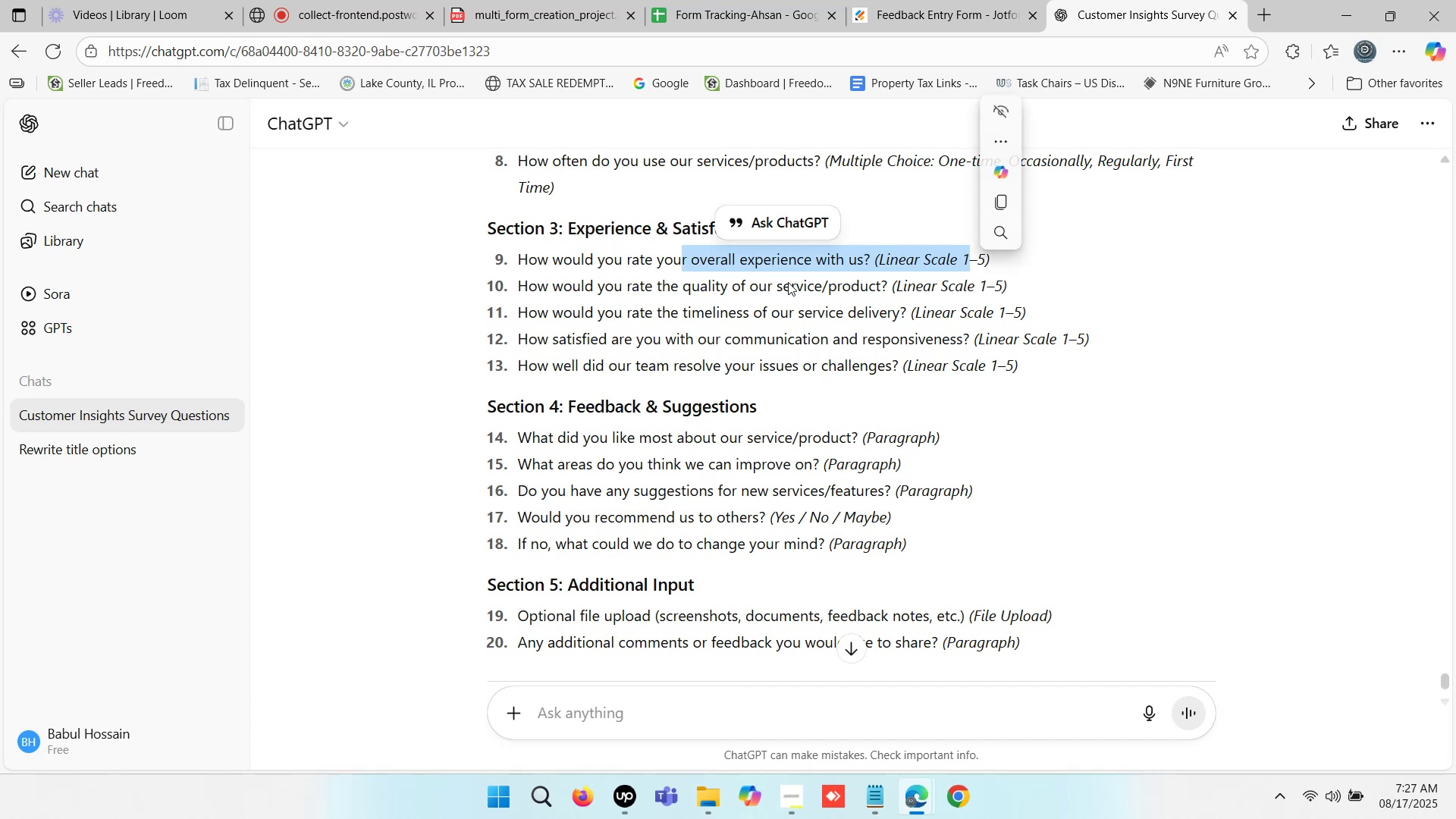 
left_click_drag(start_coordinate=[712, 295], to_coordinate=[802, 295])
 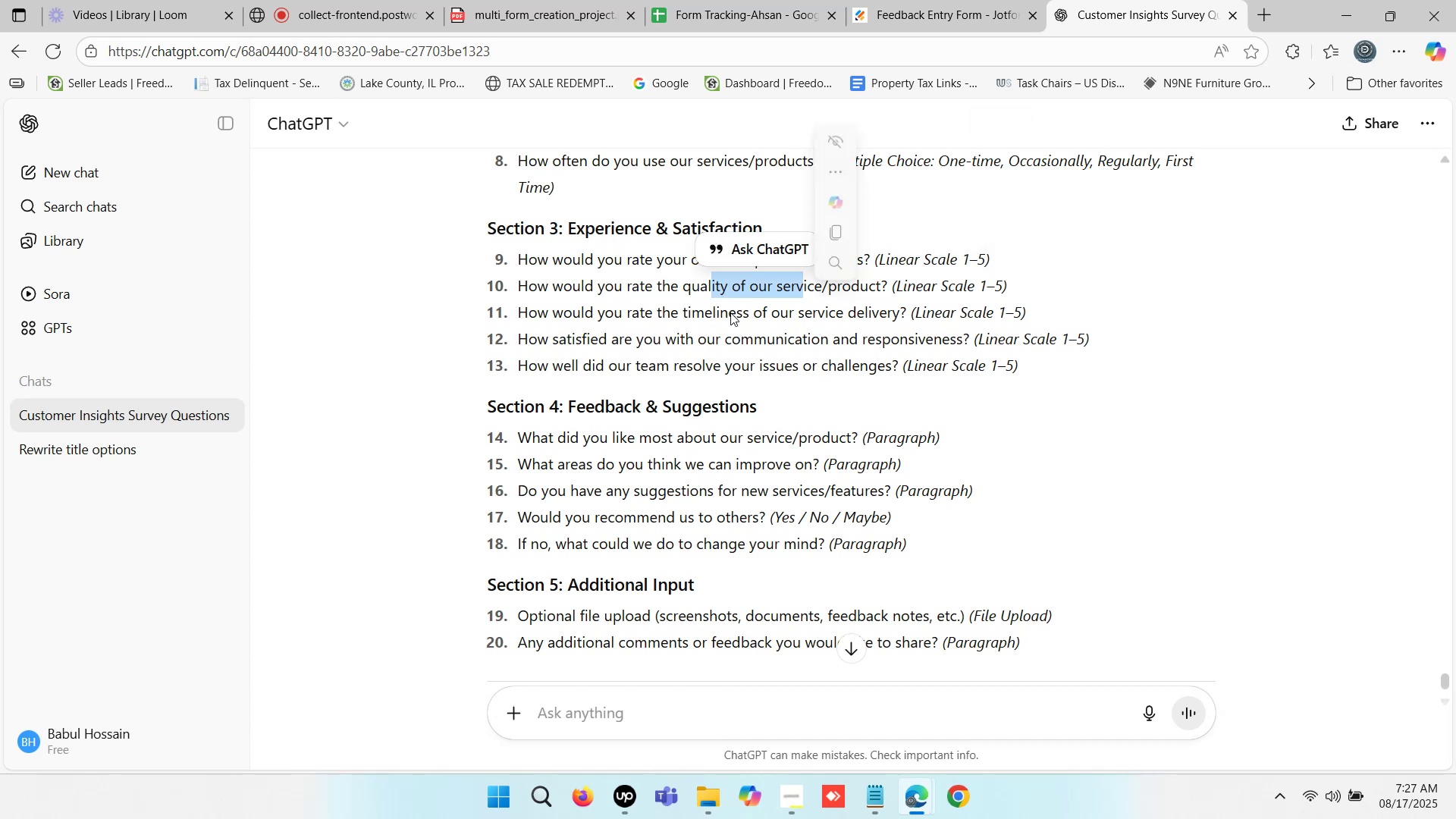 
left_click_drag(start_coordinate=[676, 321], to_coordinate=[788, 321])
 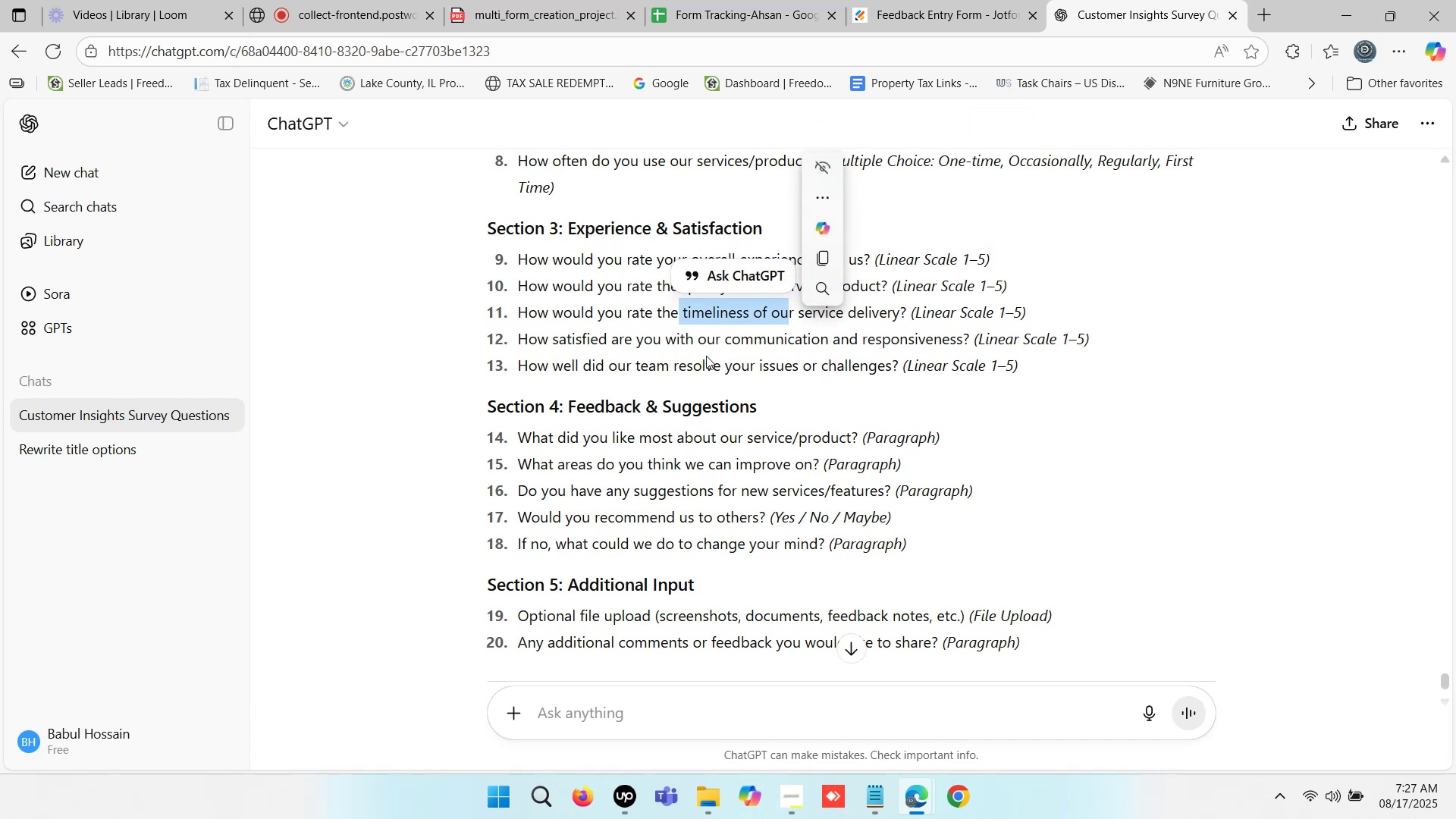 
left_click_drag(start_coordinate=[670, 356], to_coordinate=[780, 356])
 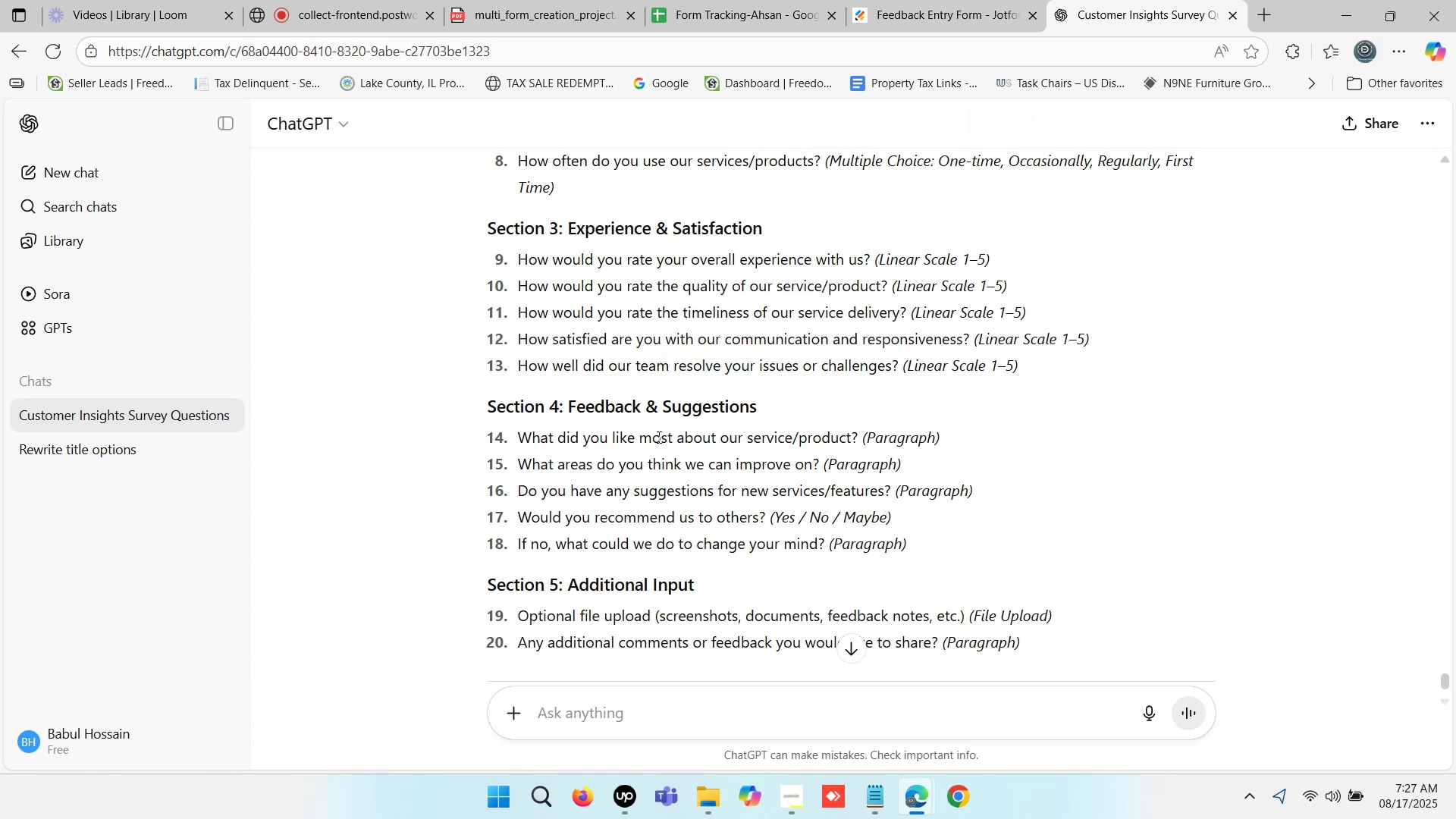 
scroll: coordinate [651, 503], scroll_direction: down, amount: 1.0
 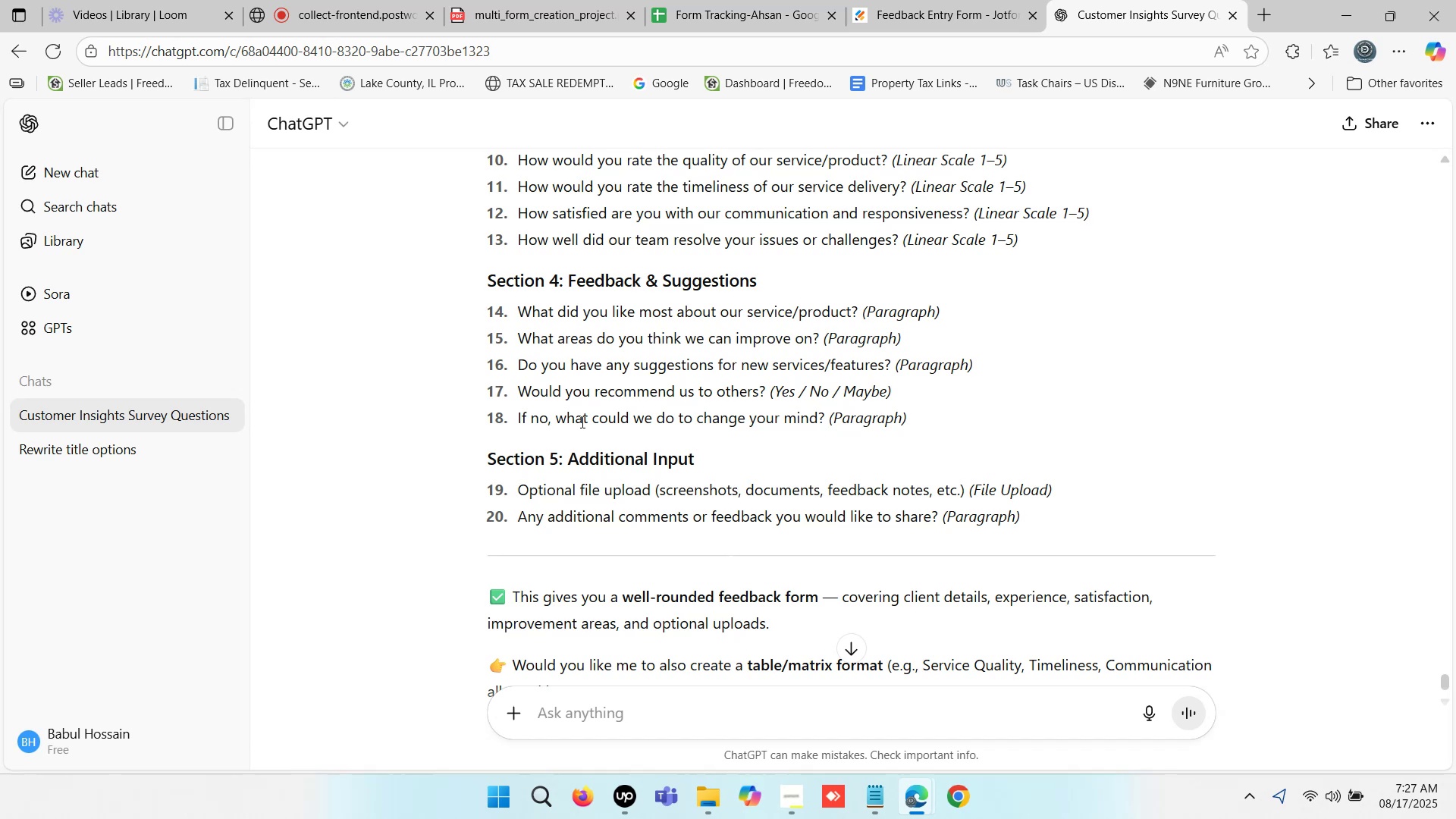 
wait(10.9)
 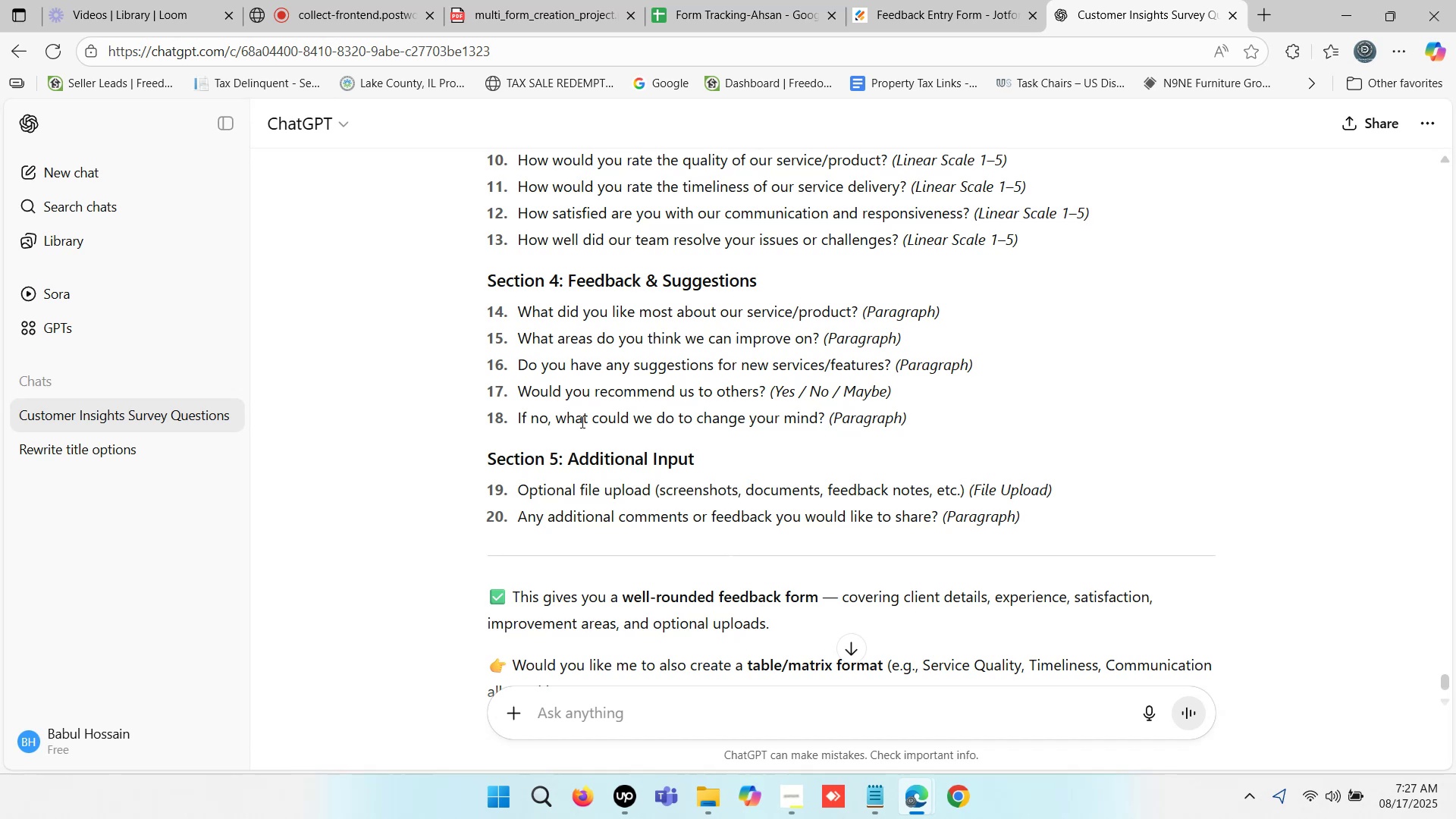 
left_click_drag(start_coordinate=[659, 397], to_coordinate=[659, 414])
 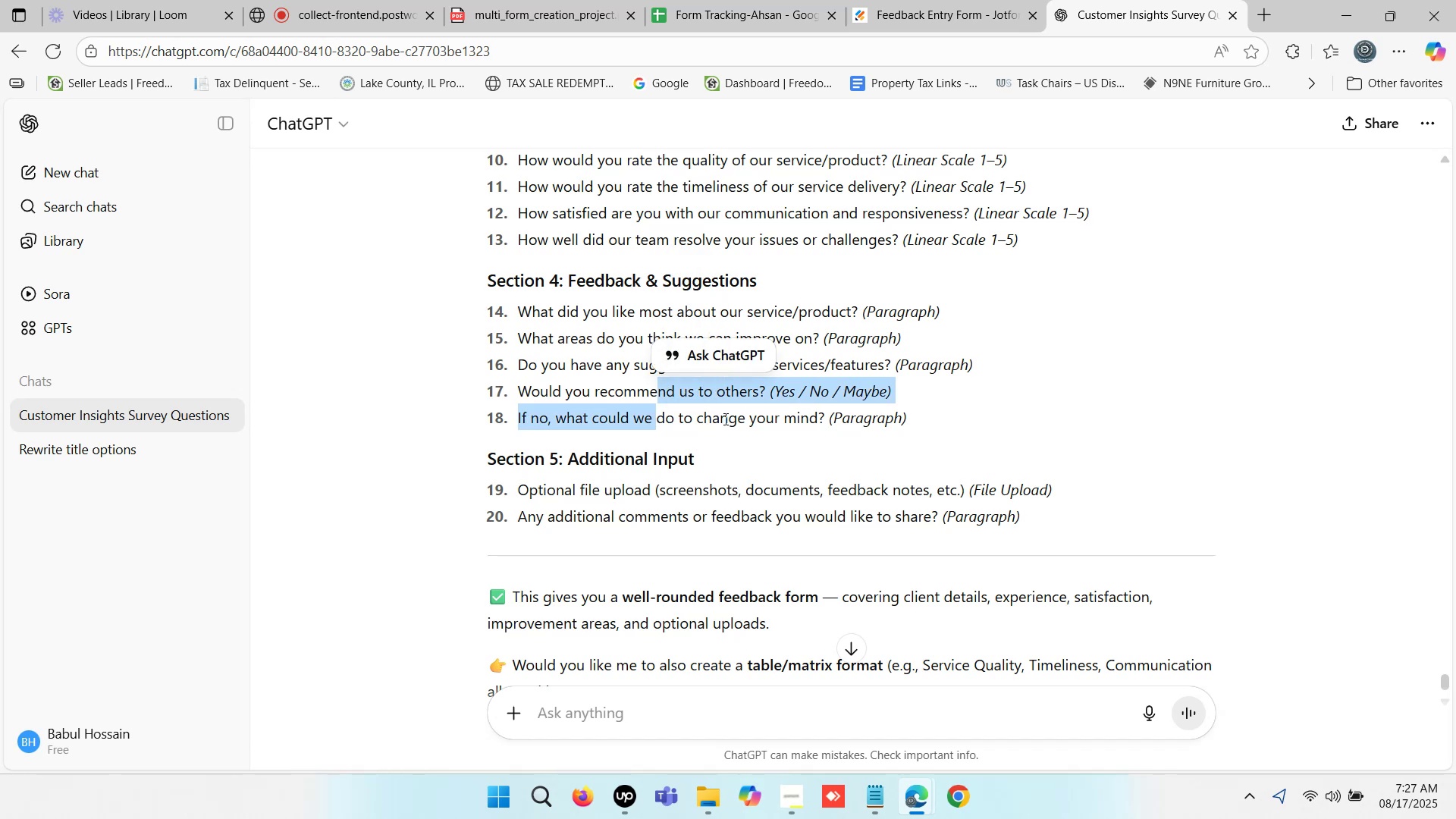 
left_click([724, 419])
 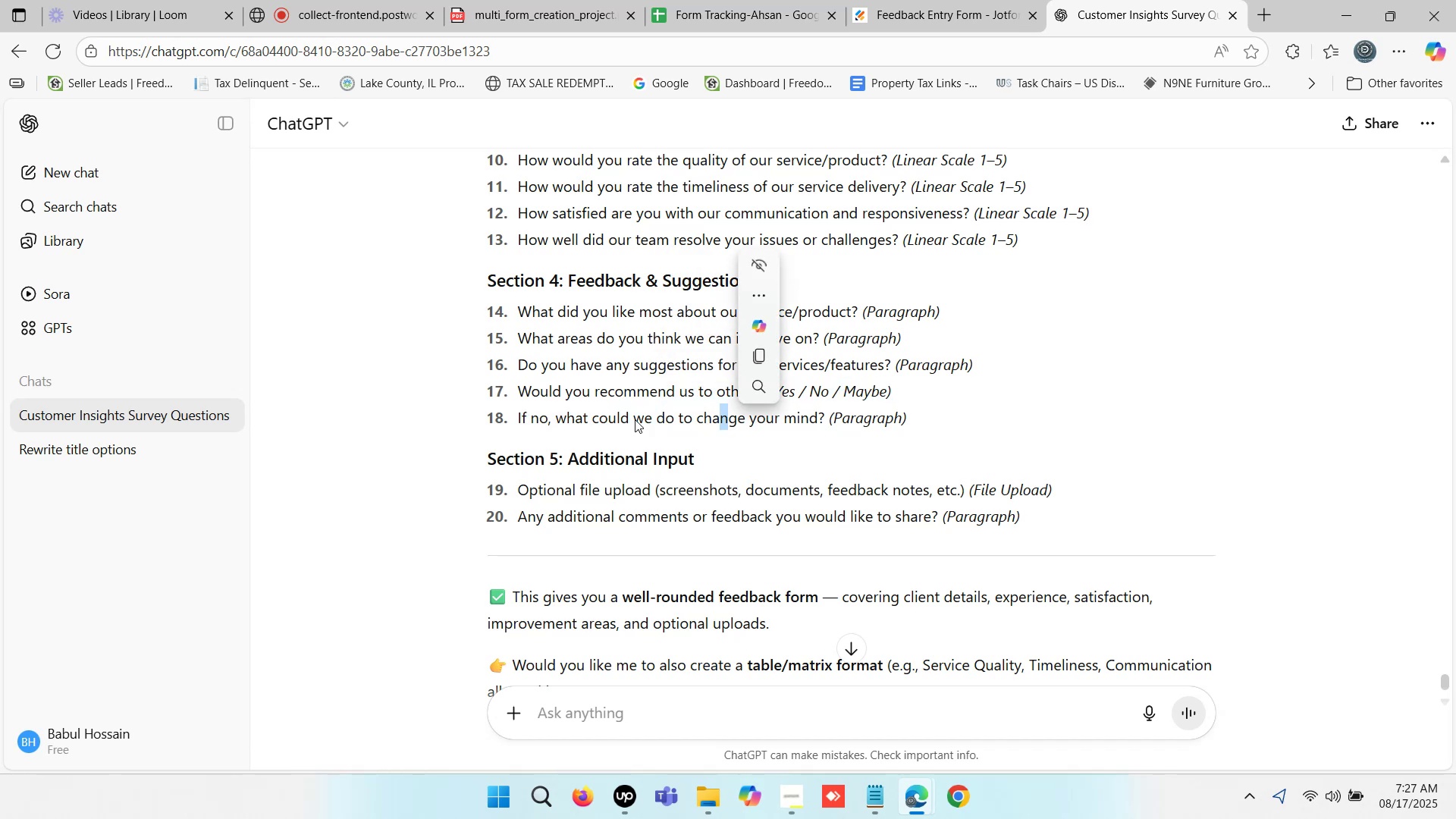 
left_click_drag(start_coordinate=[526, 396], to_coordinate=[702, 397])
 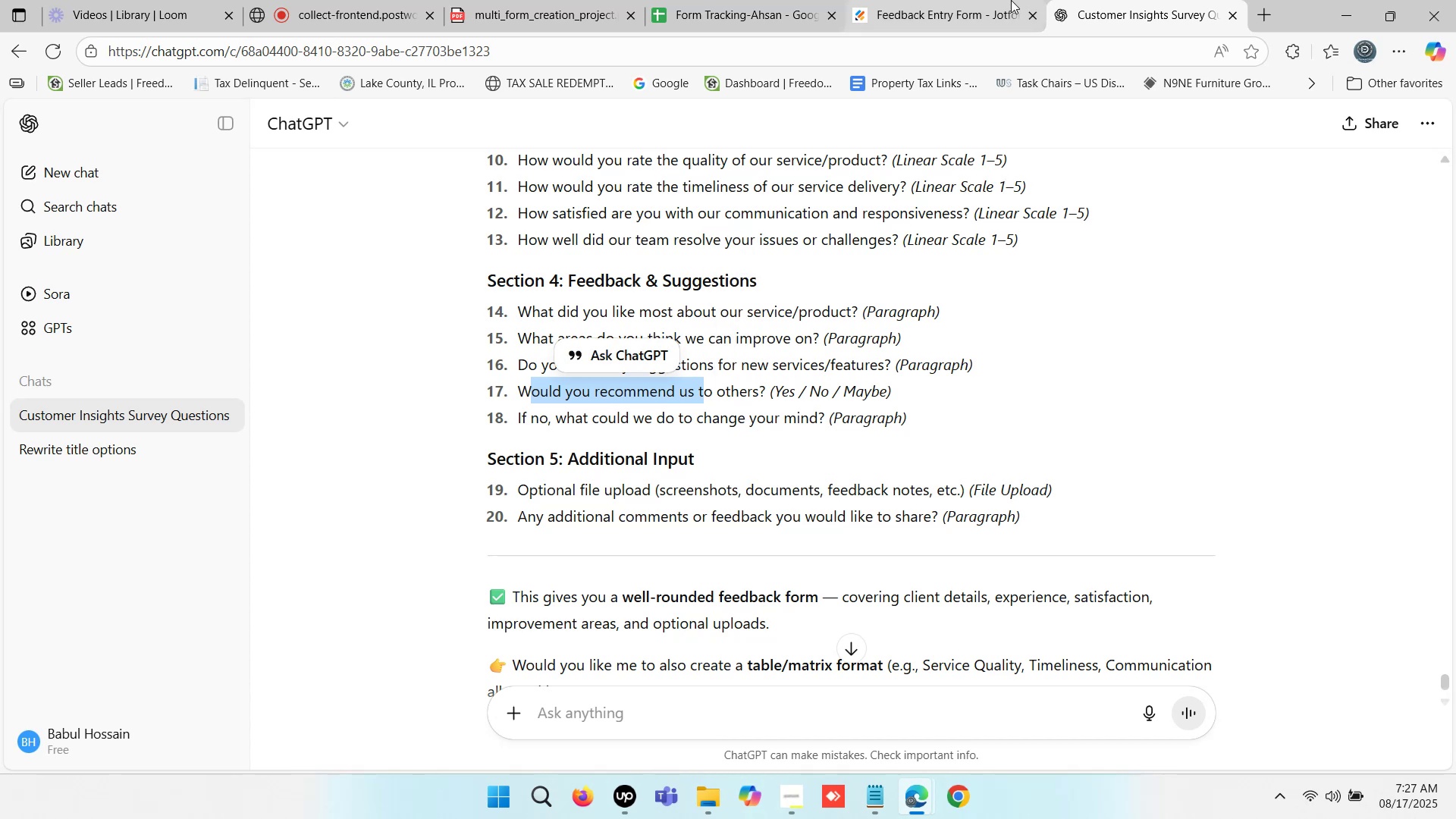 
left_click([979, 0])
 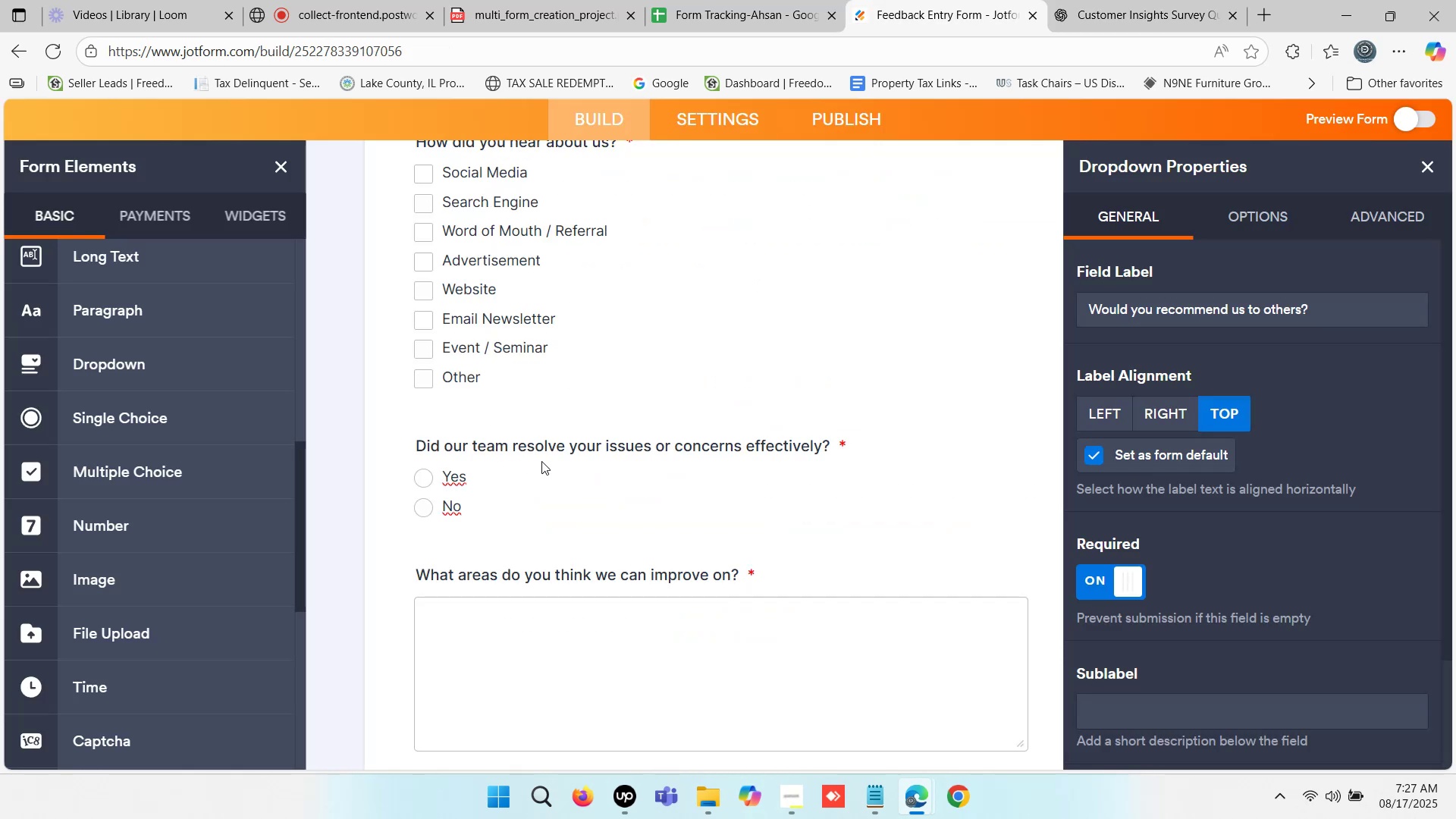 
scroll: coordinate [577, 466], scroll_direction: down, amount: 4.0
 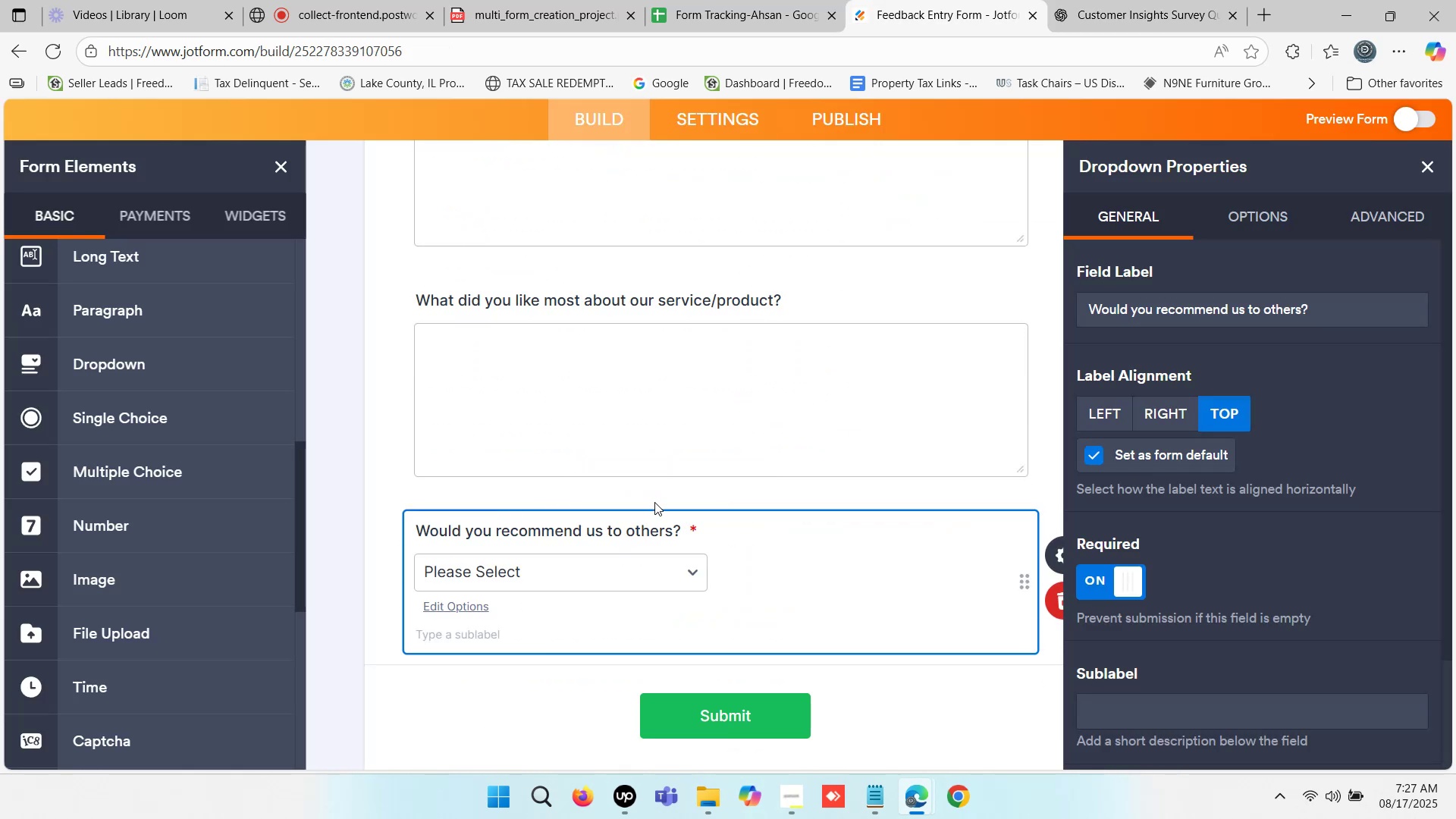 
left_click([1105, 0])
 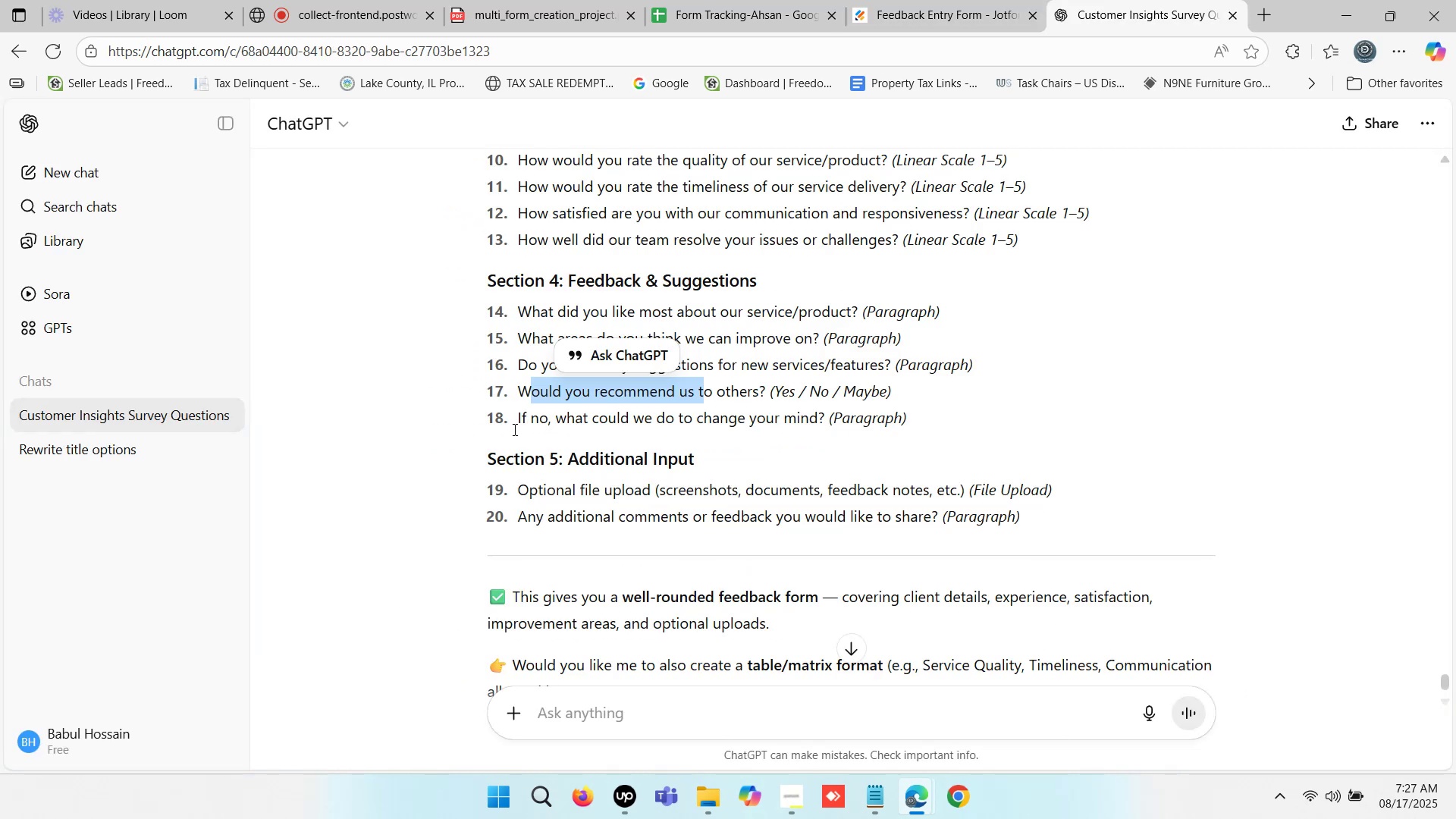 
left_click_drag(start_coordinate=[516, 421], to_coordinate=[825, 423])
 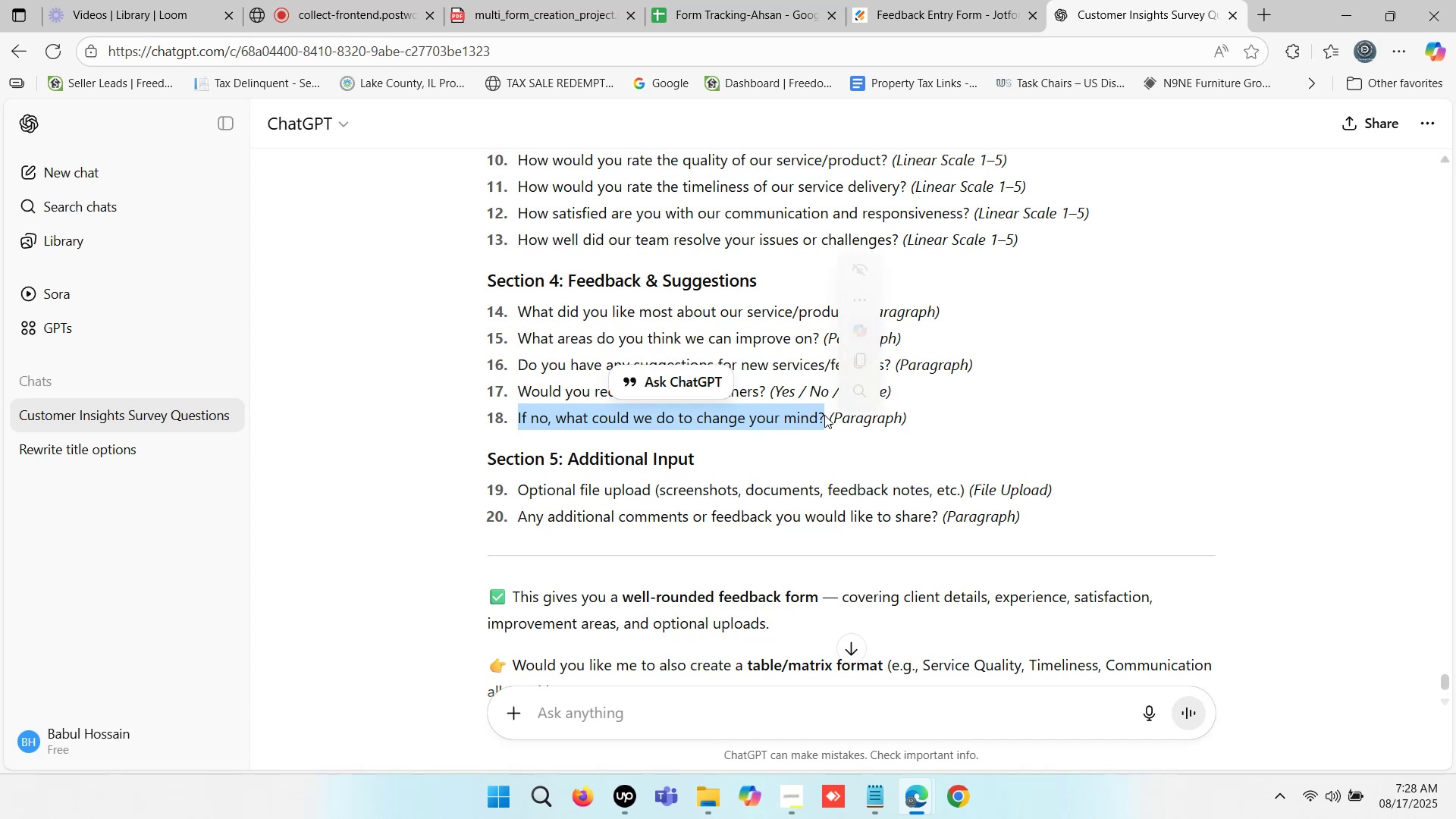 
key(Control+C)
 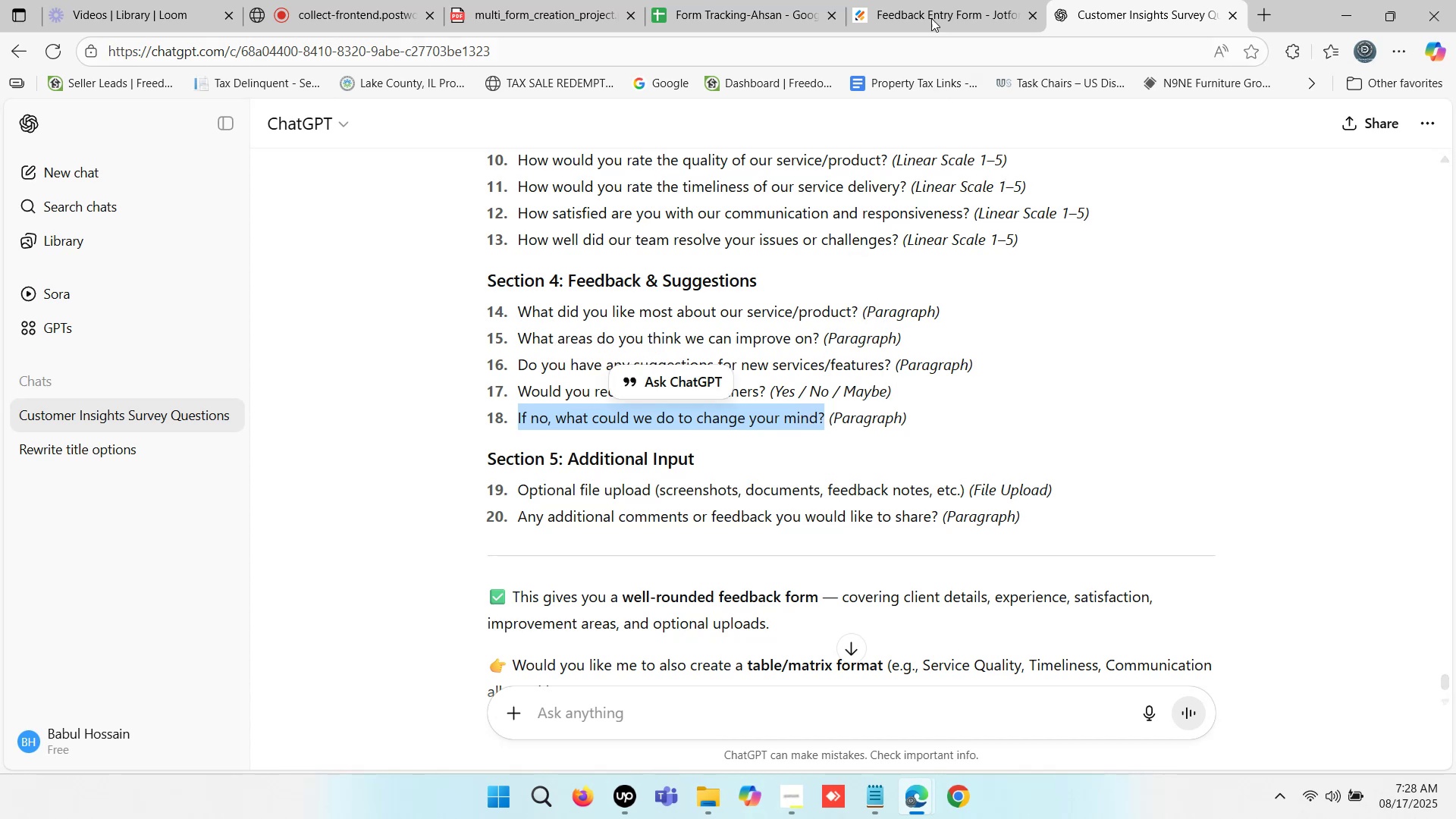 
left_click([930, 0])
 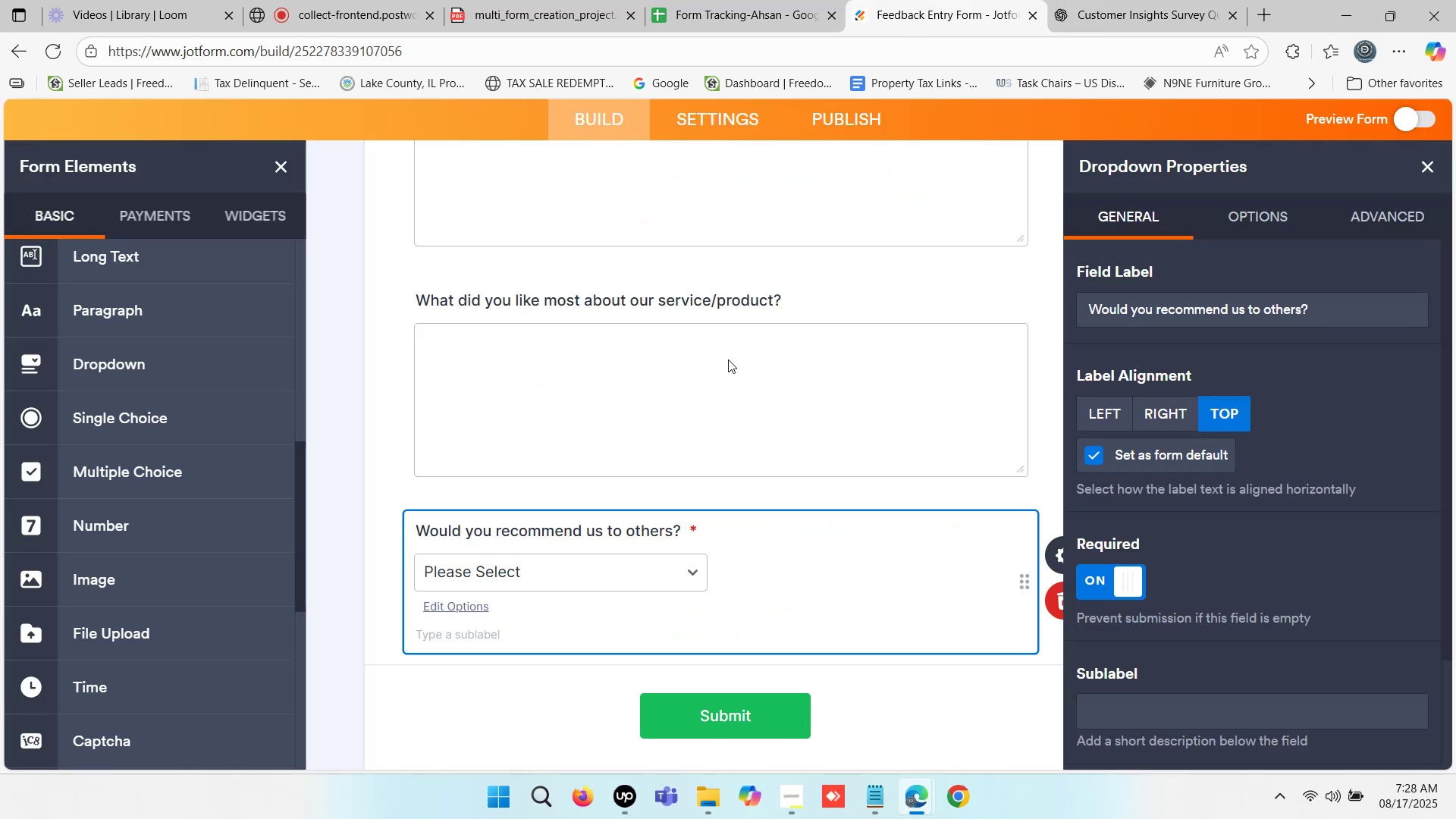 
scroll: coordinate [651, 507], scroll_direction: down, amount: 1.0
 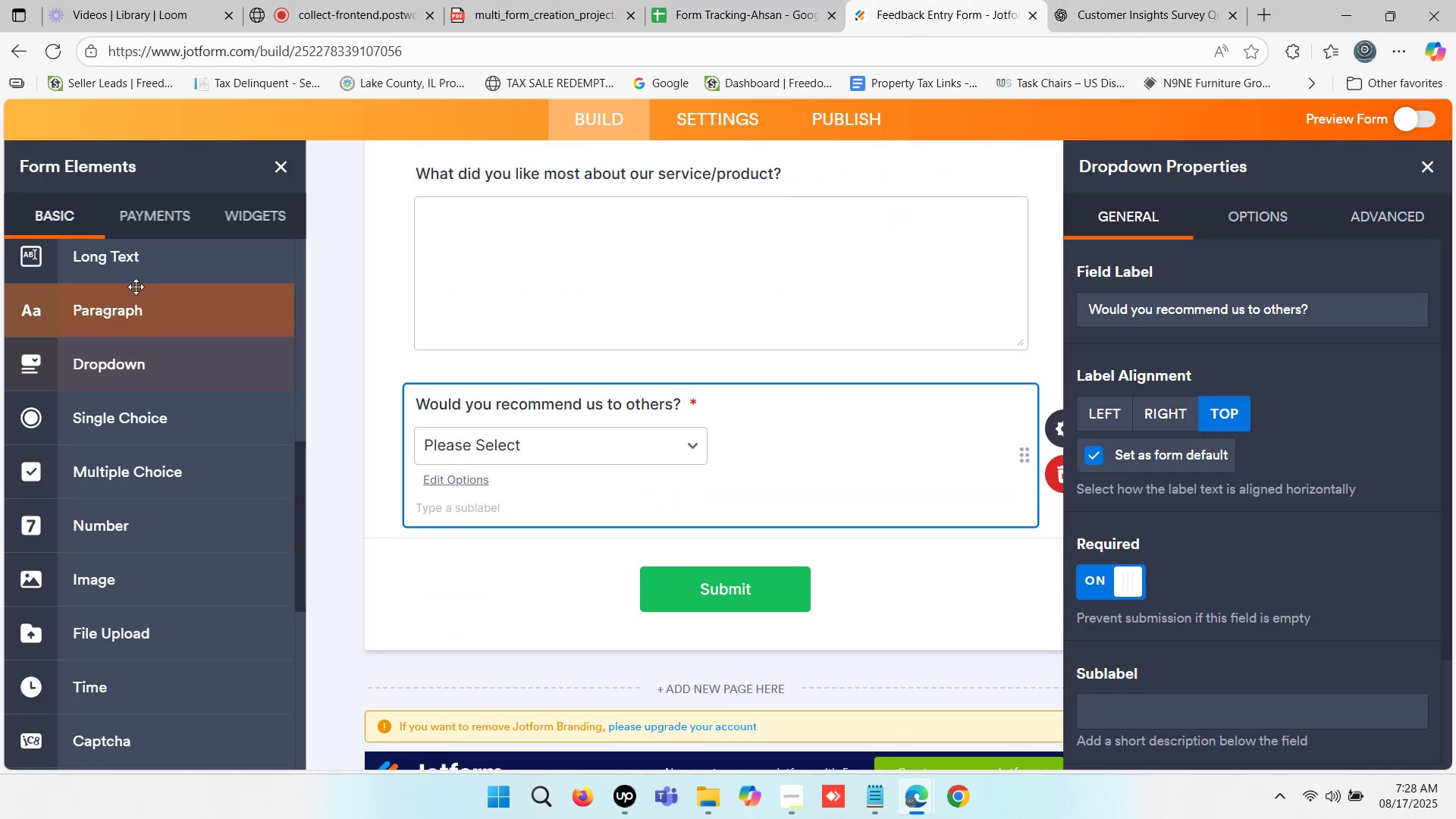 
scroll: coordinate [136, 299], scroll_direction: up, amount: 1.0
 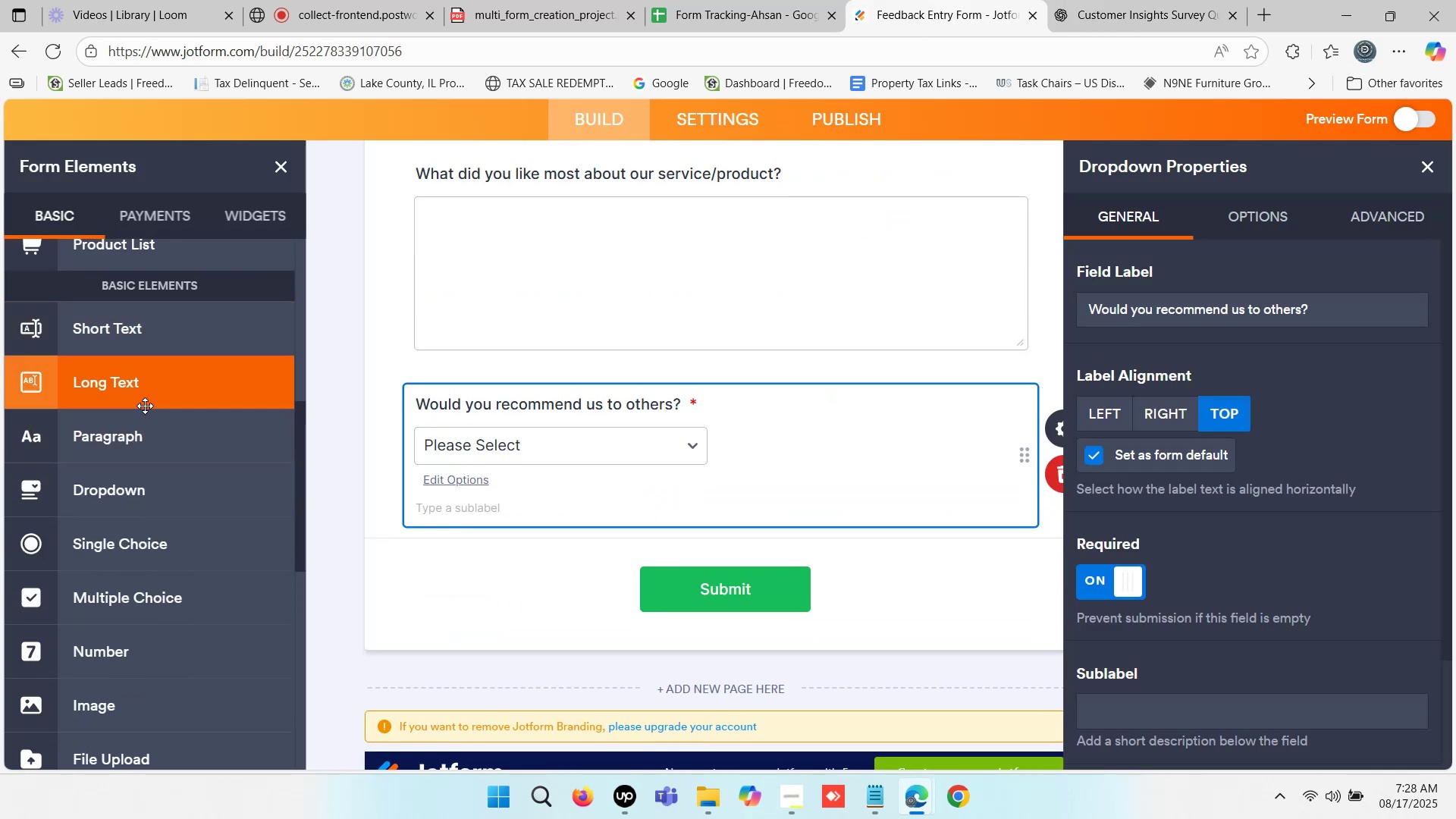 
left_click_drag(start_coordinate=[145, 394], to_coordinate=[588, 554])
 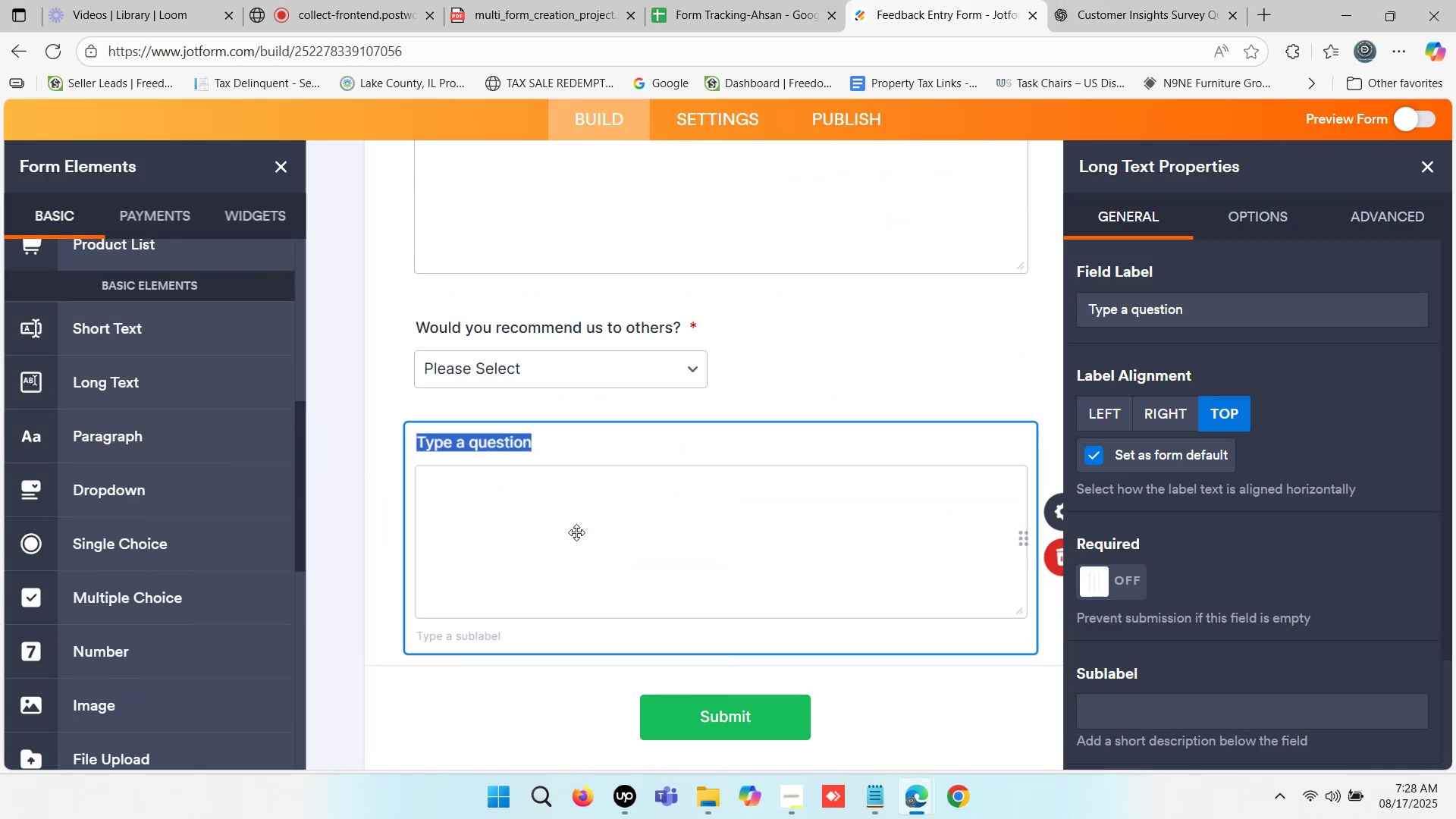 
key(Control+V)
 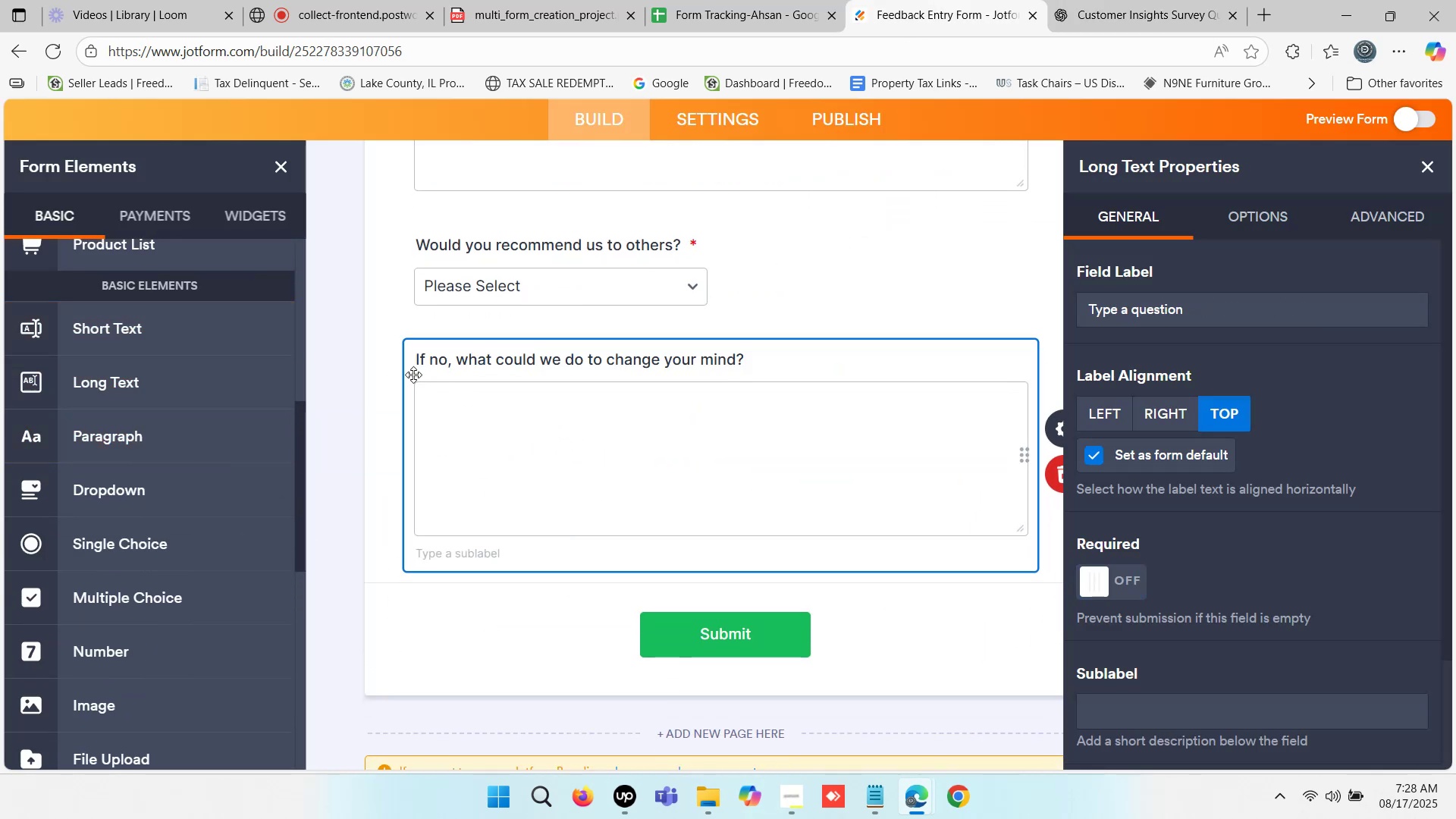 
left_click([374, 366])
 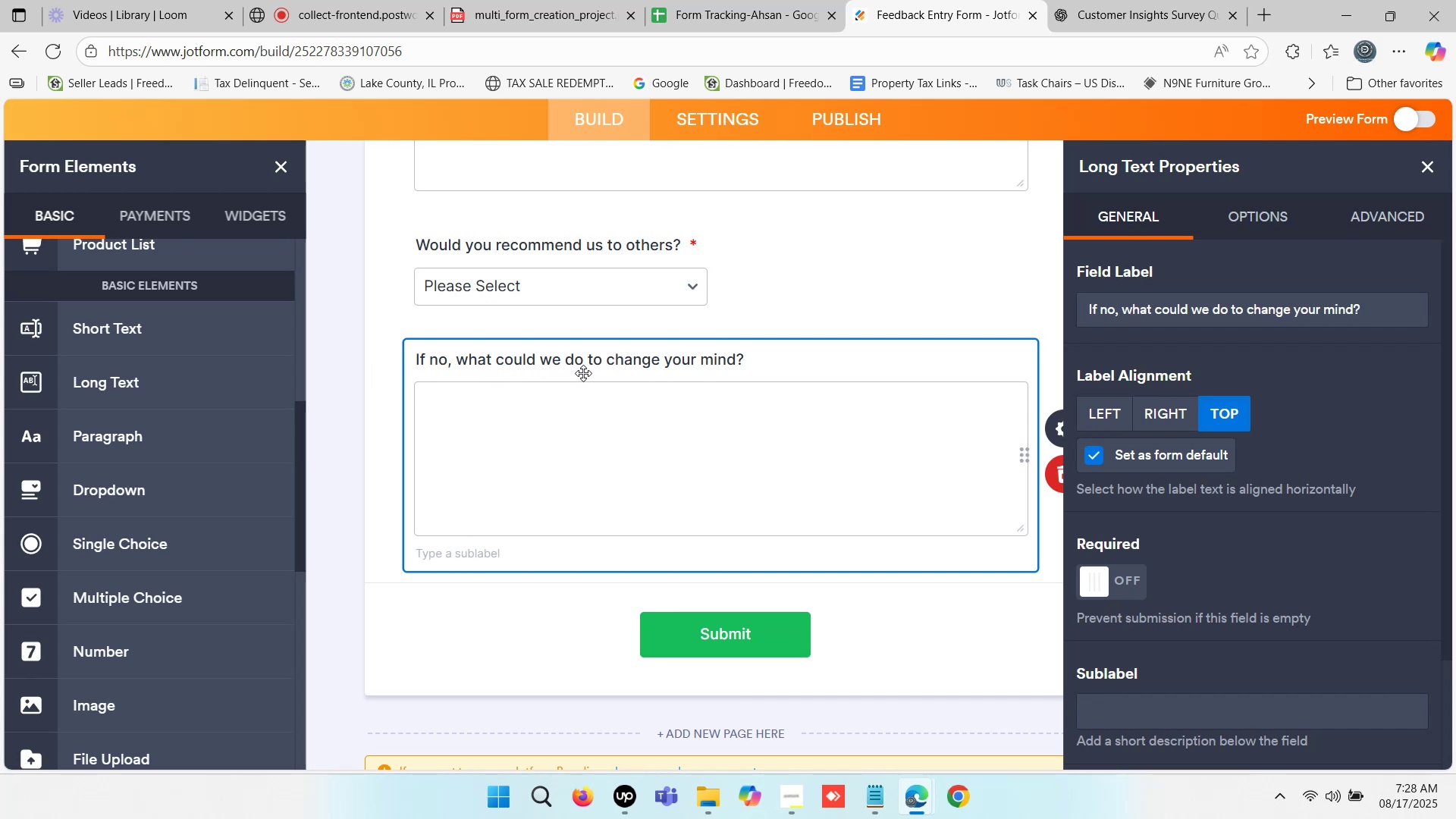 
wait(5.83)
 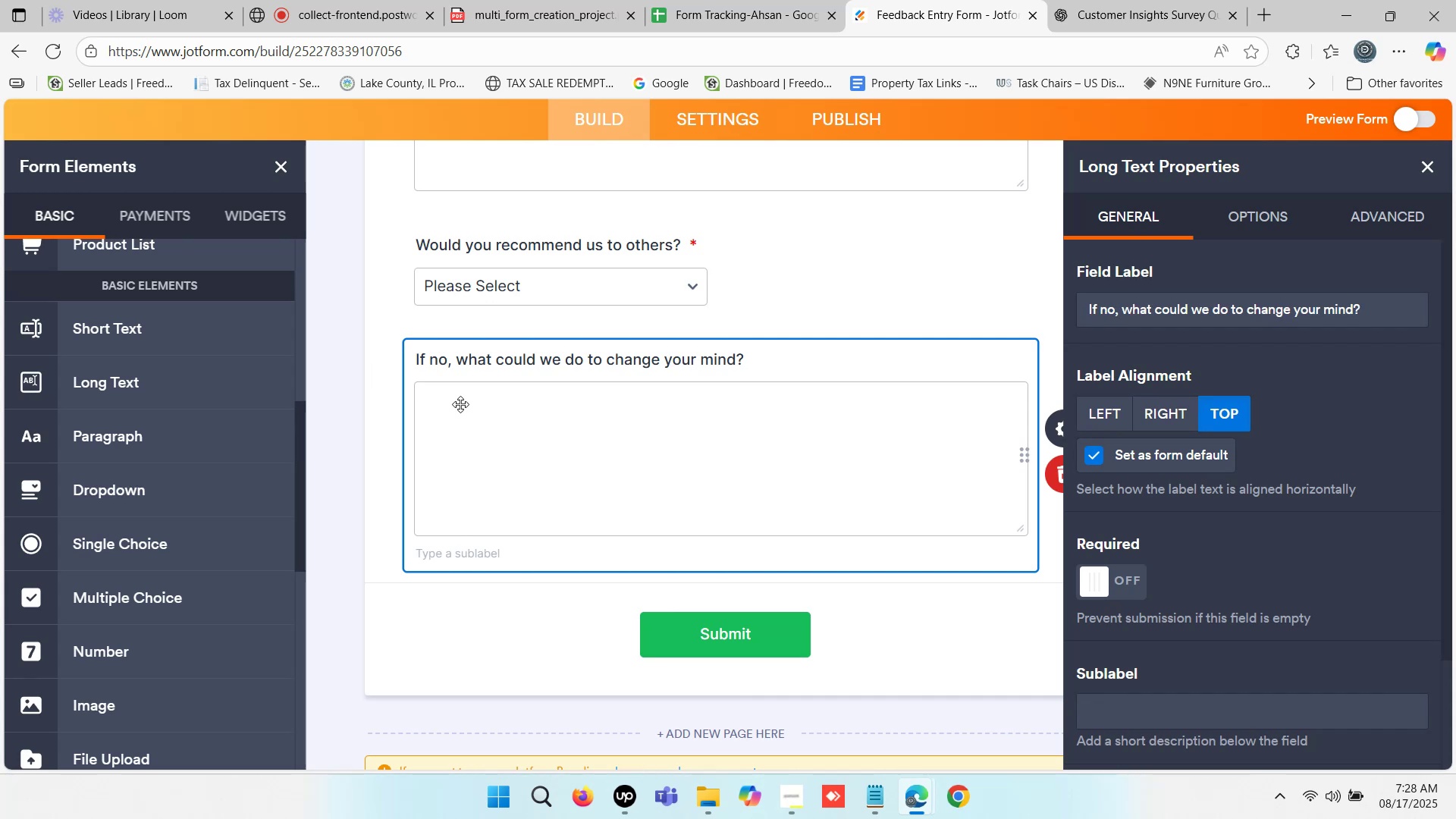 
left_click([372, 389])
 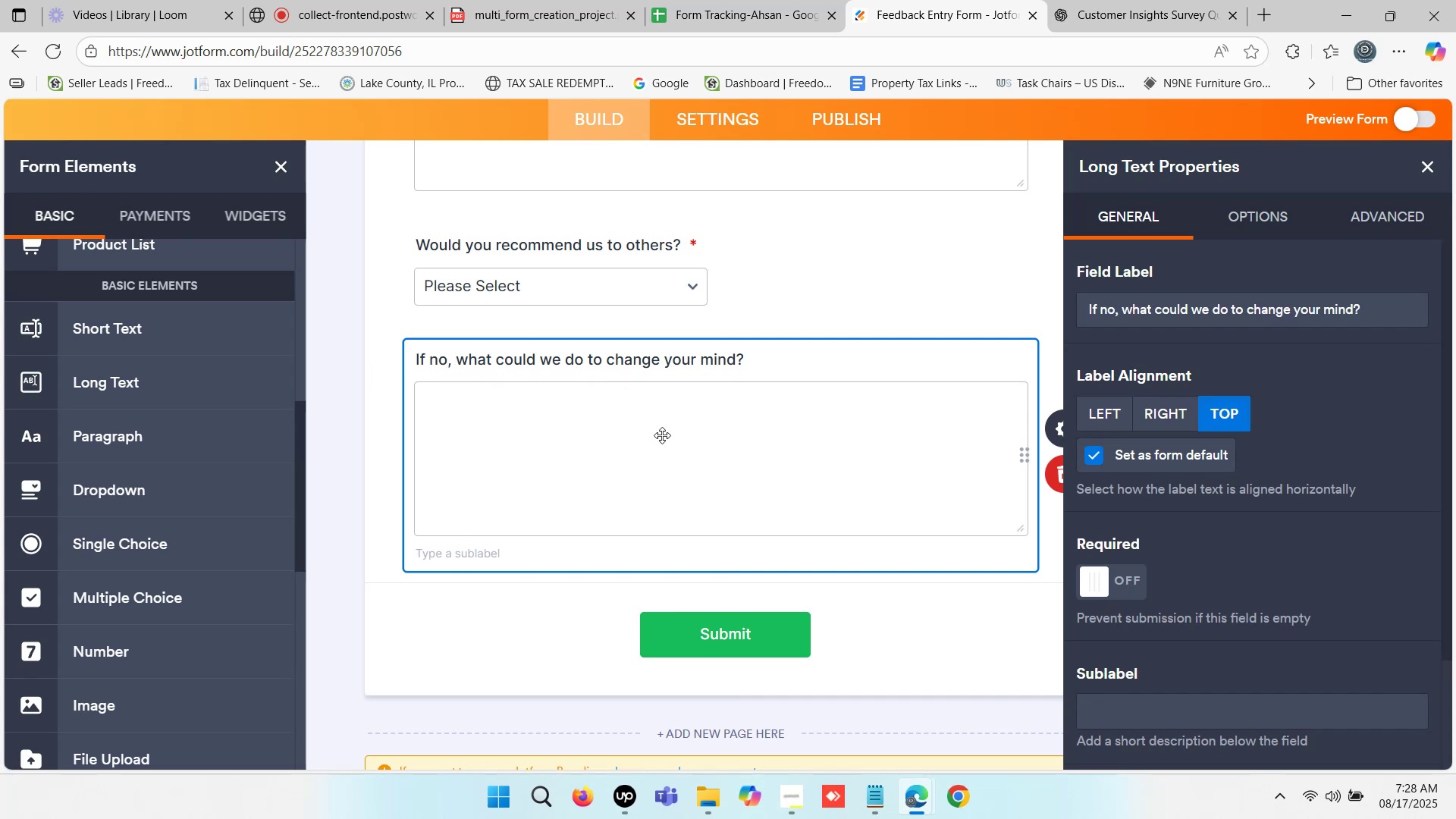 
left_click_drag(start_coordinate=[462, 358], to_coordinate=[736, 366])
 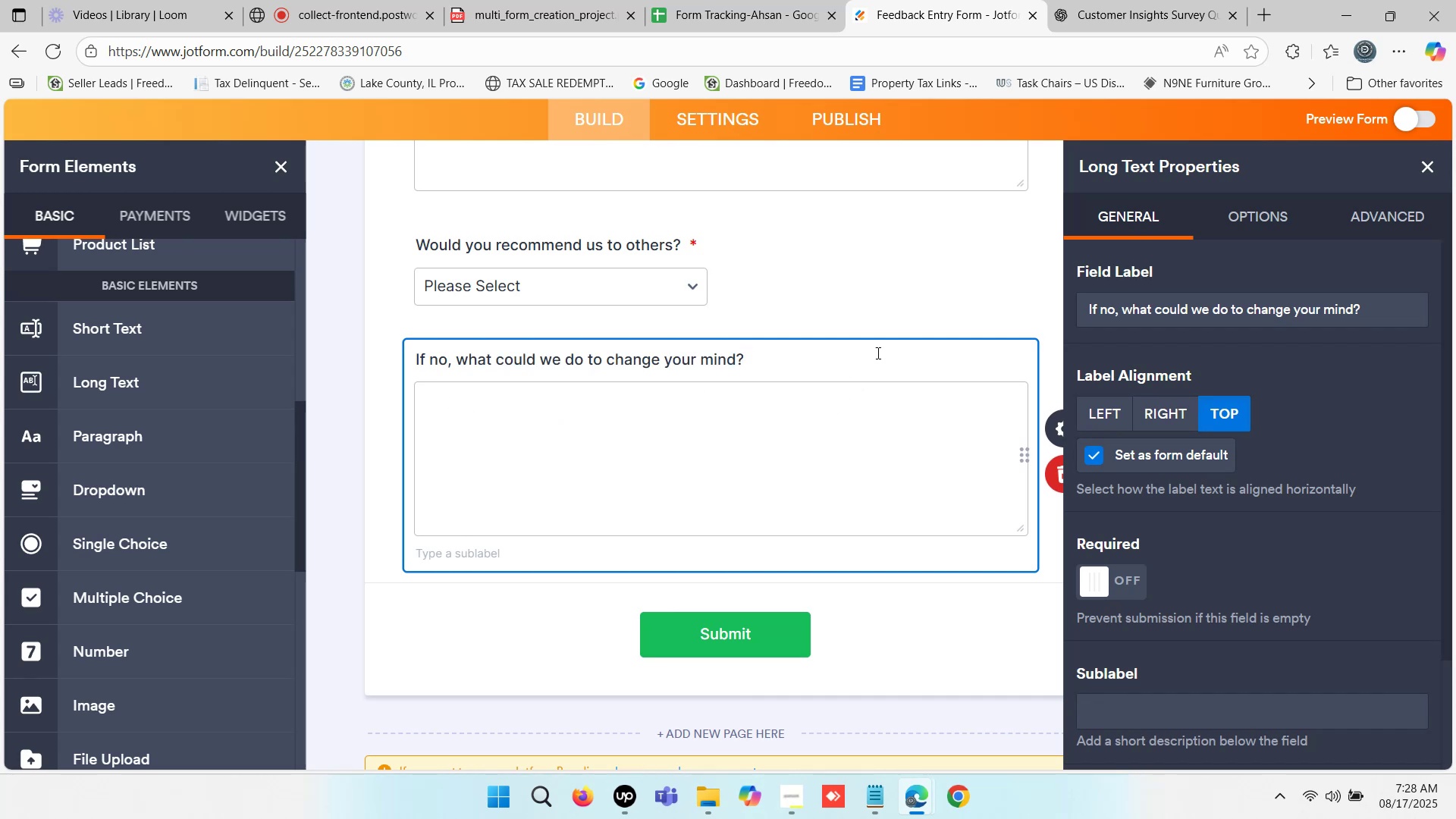 
left_click([1127, 6])
 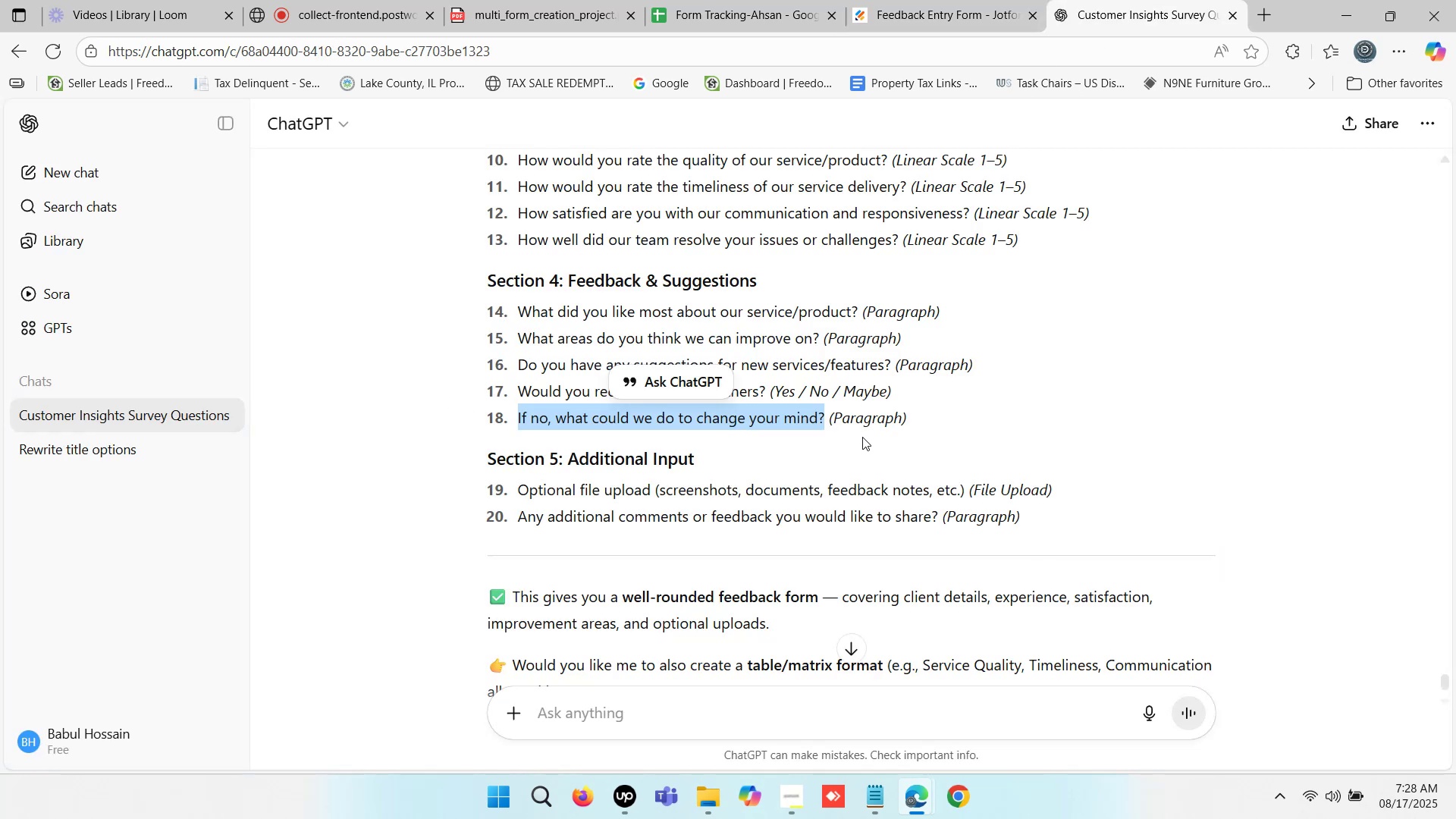 
left_click([855, 424])
 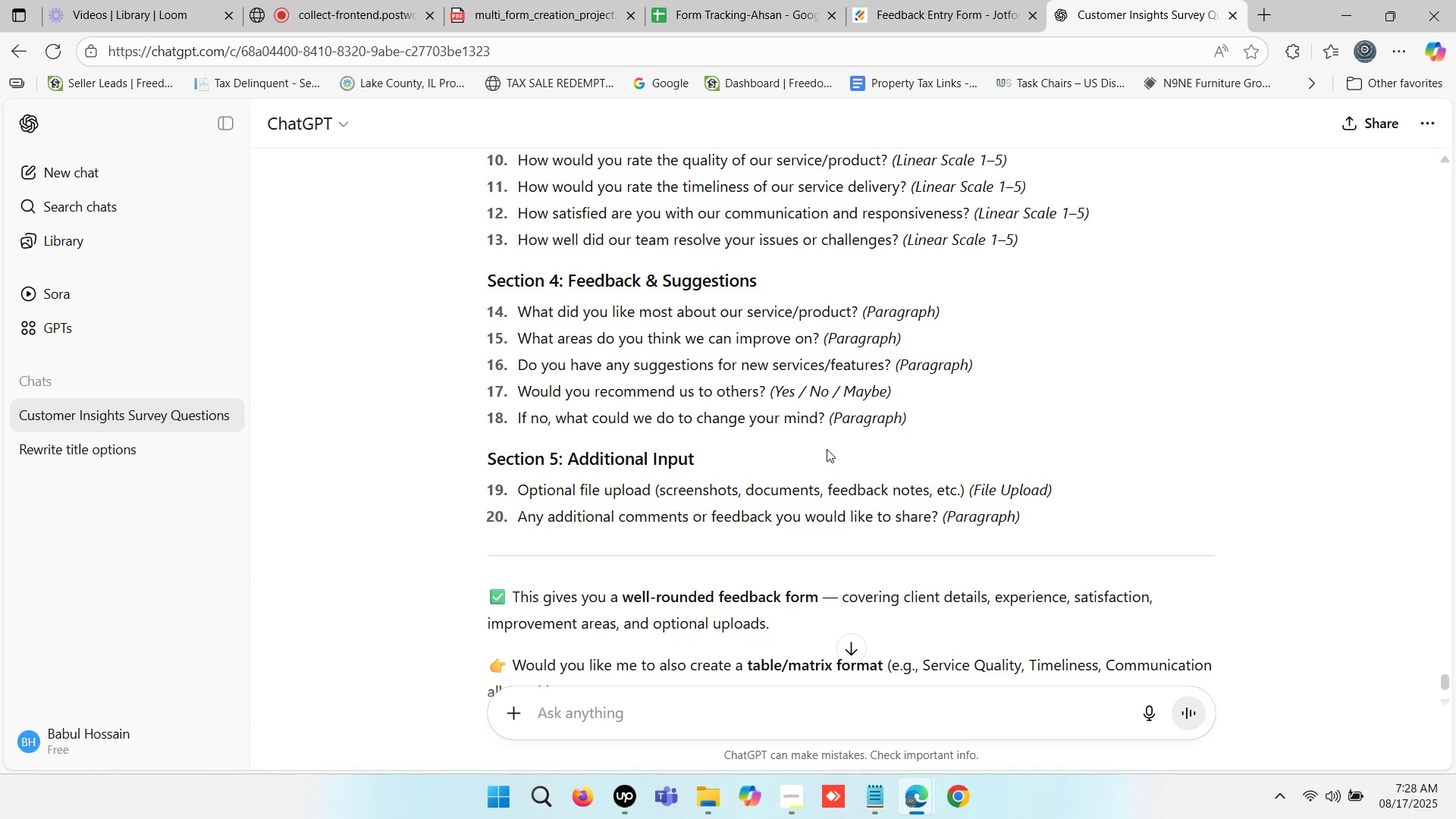 
wait(5.82)
 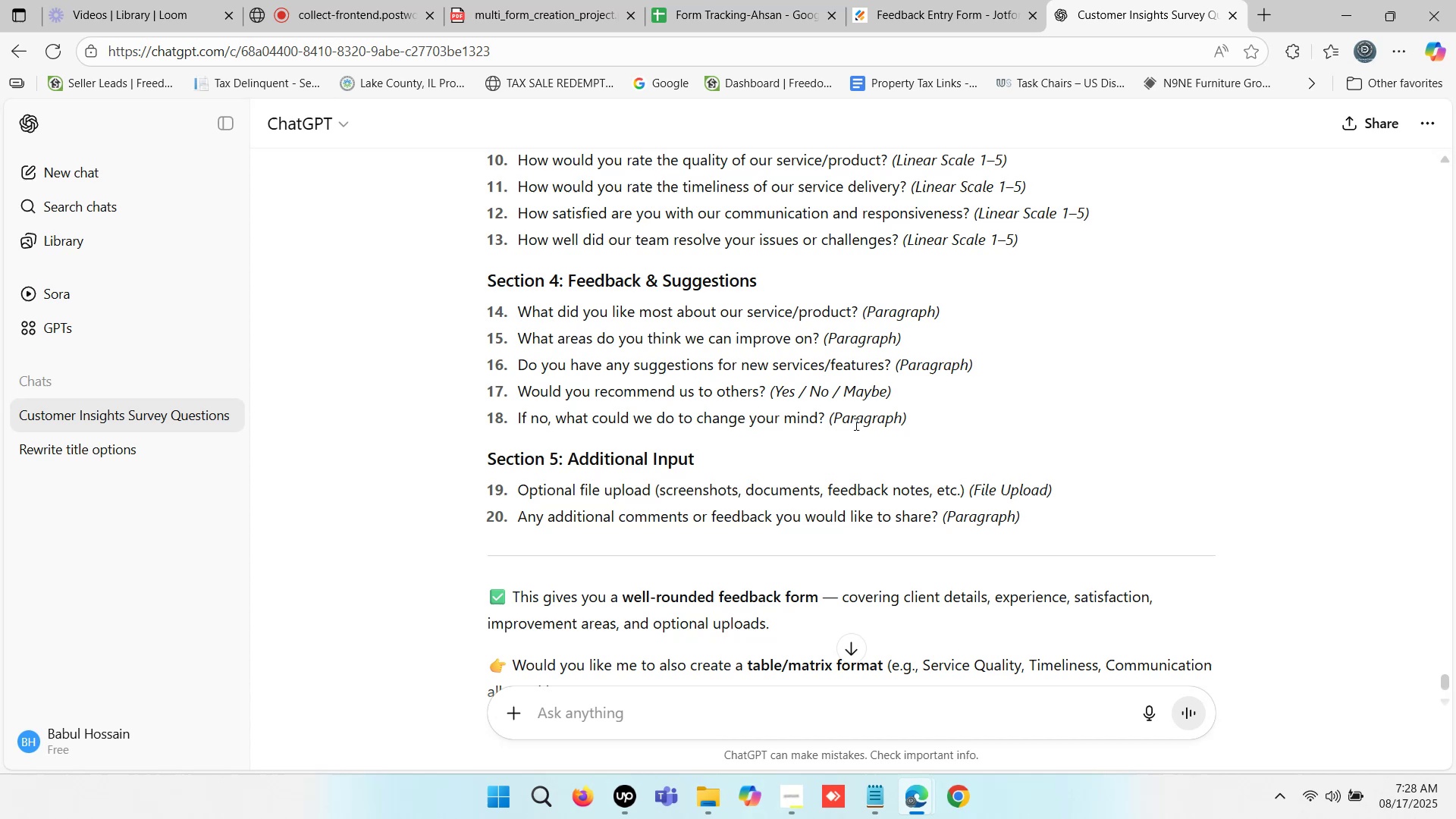 
left_click_drag(start_coordinate=[520, 514], to_coordinate=[938, 513])
 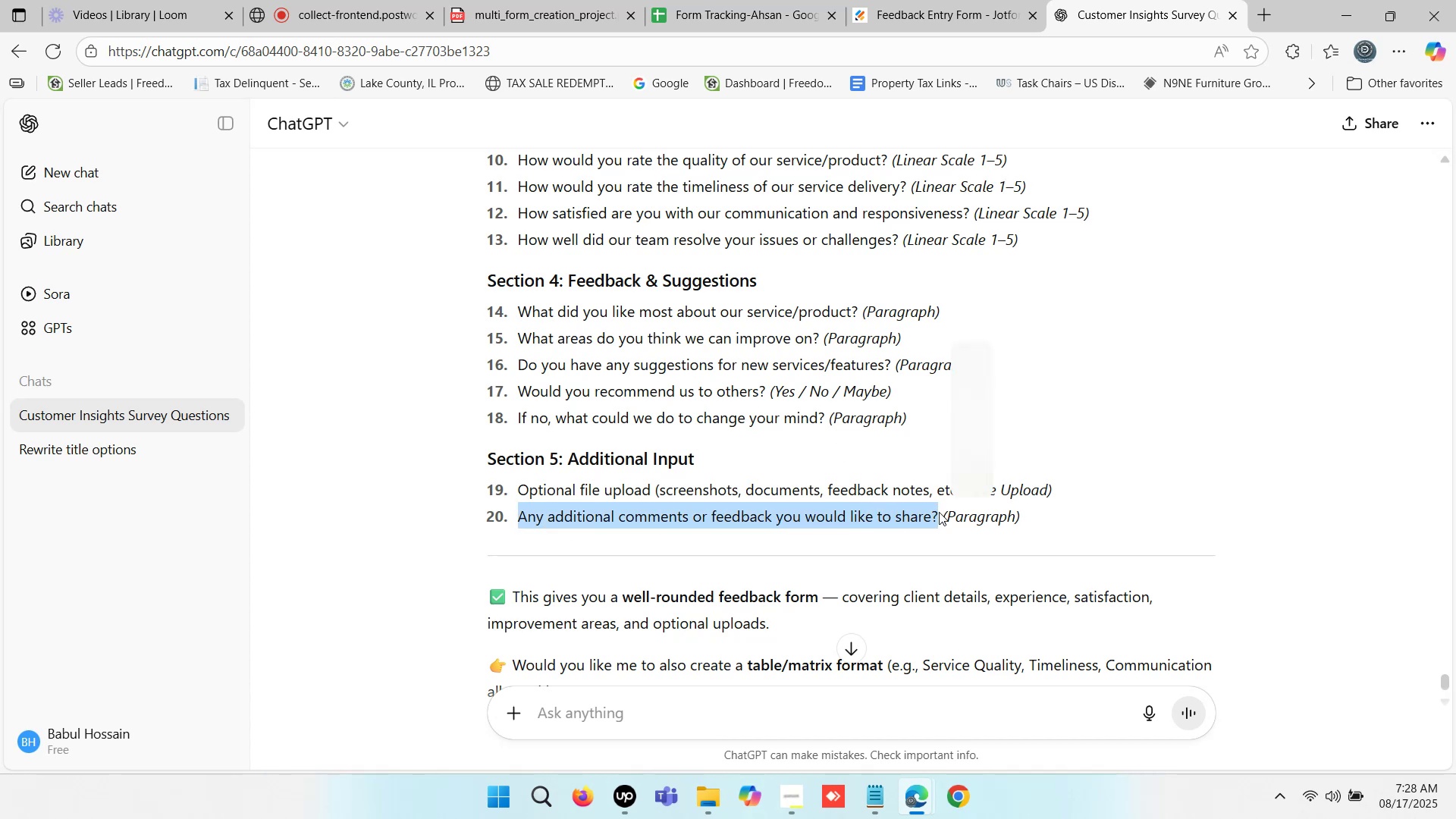 
key(Control+C)
 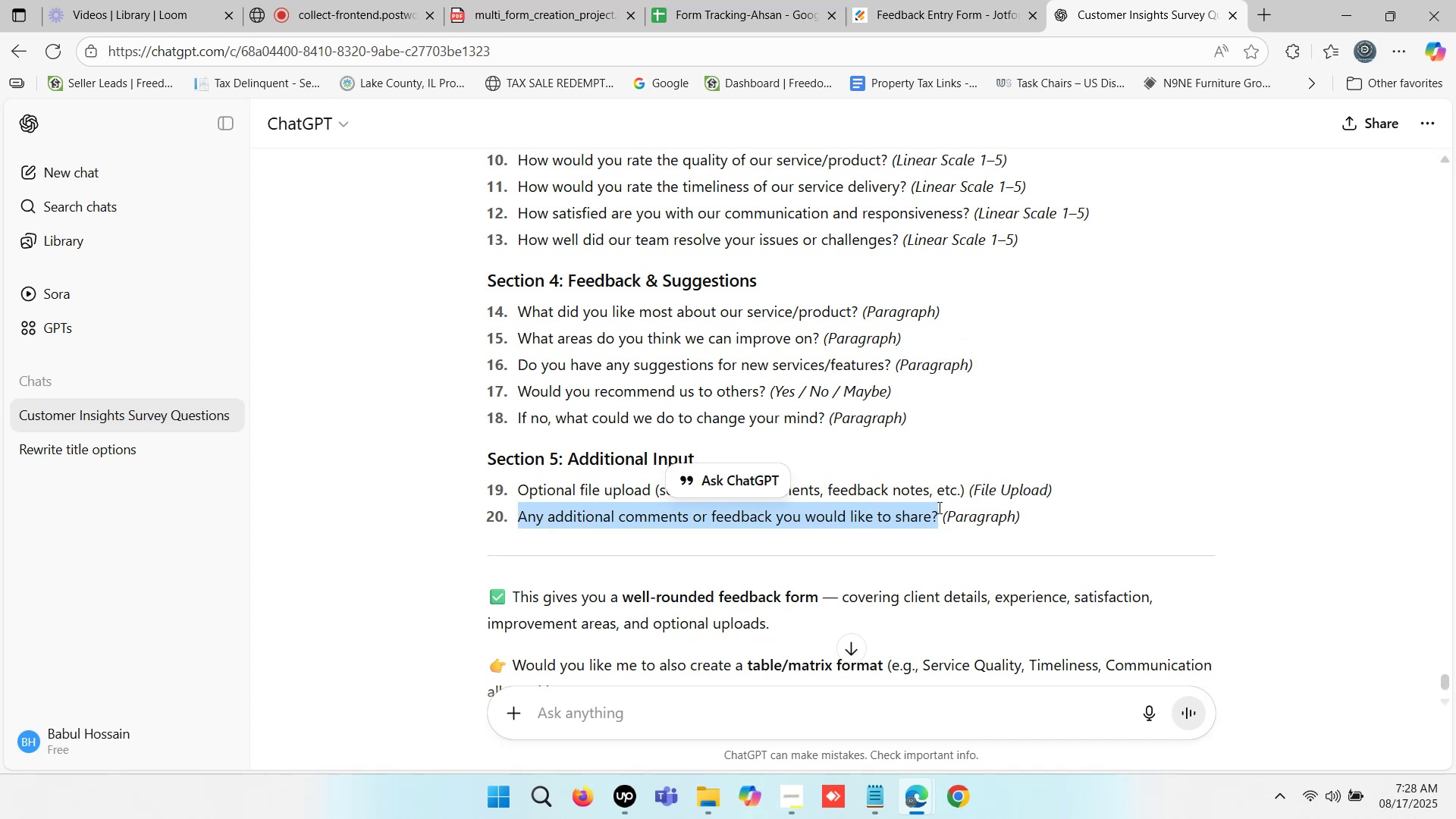 
key(Control+C)
 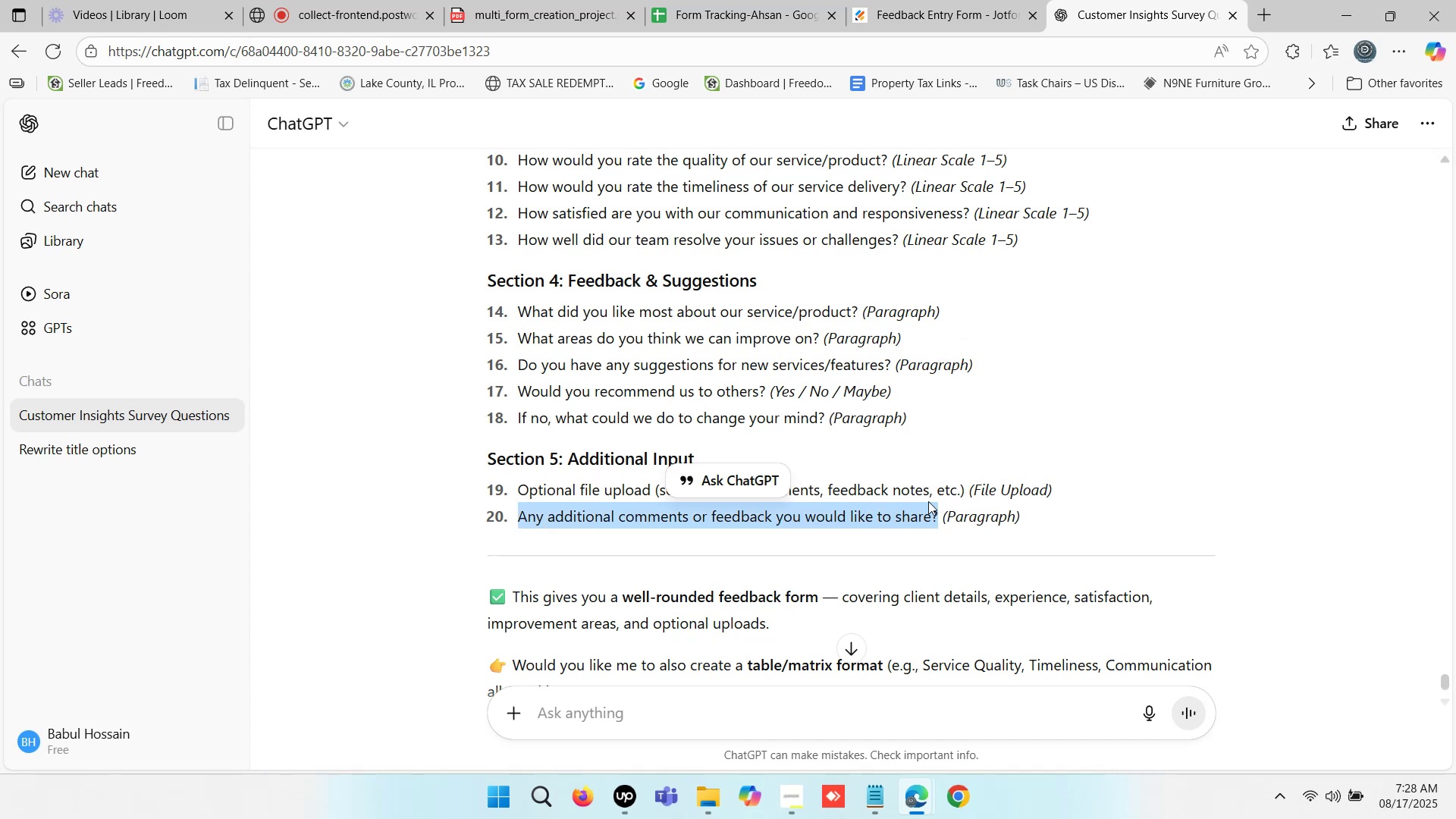 
key(Control+C)
 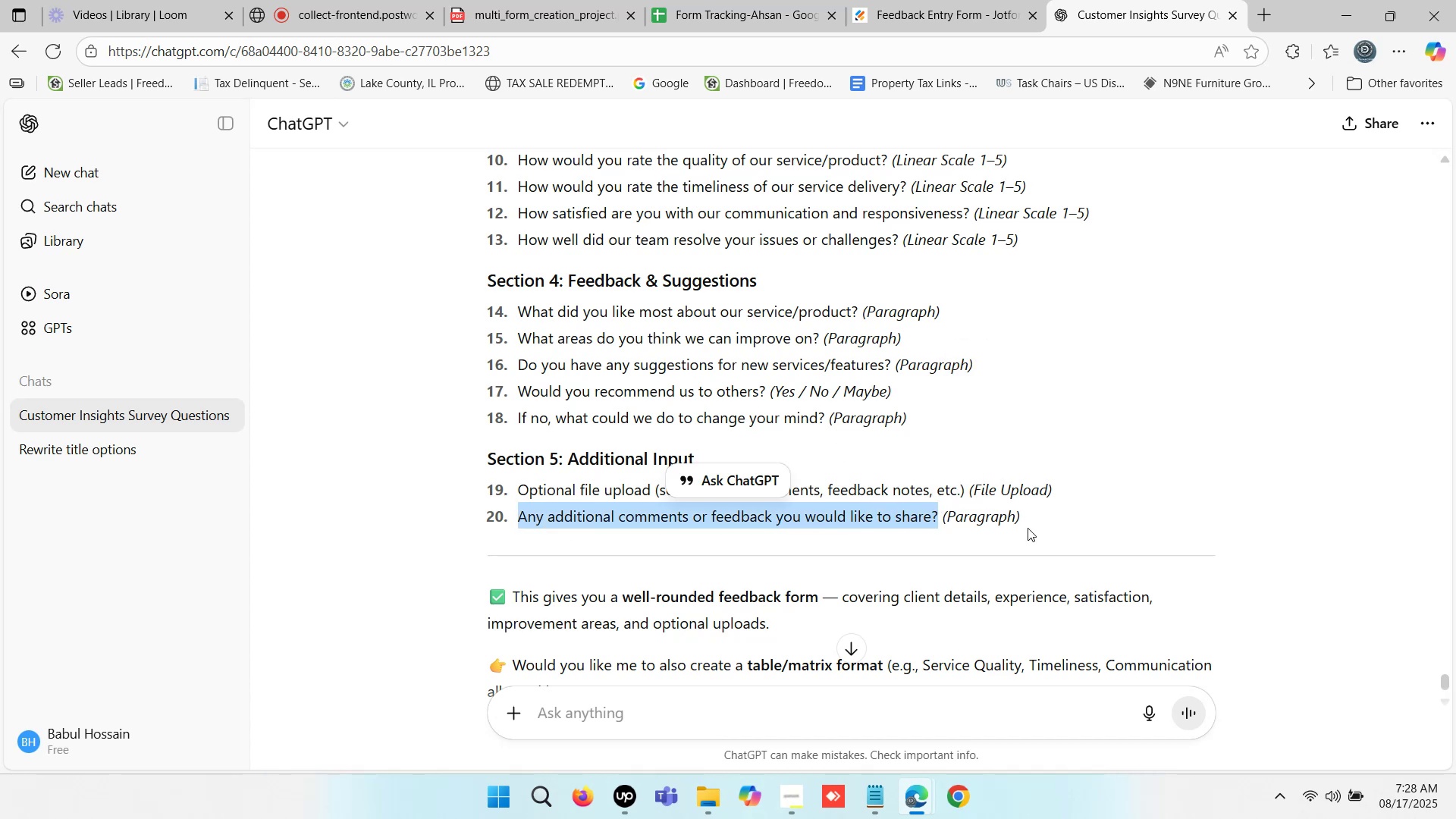 
left_click([1134, 475])
 